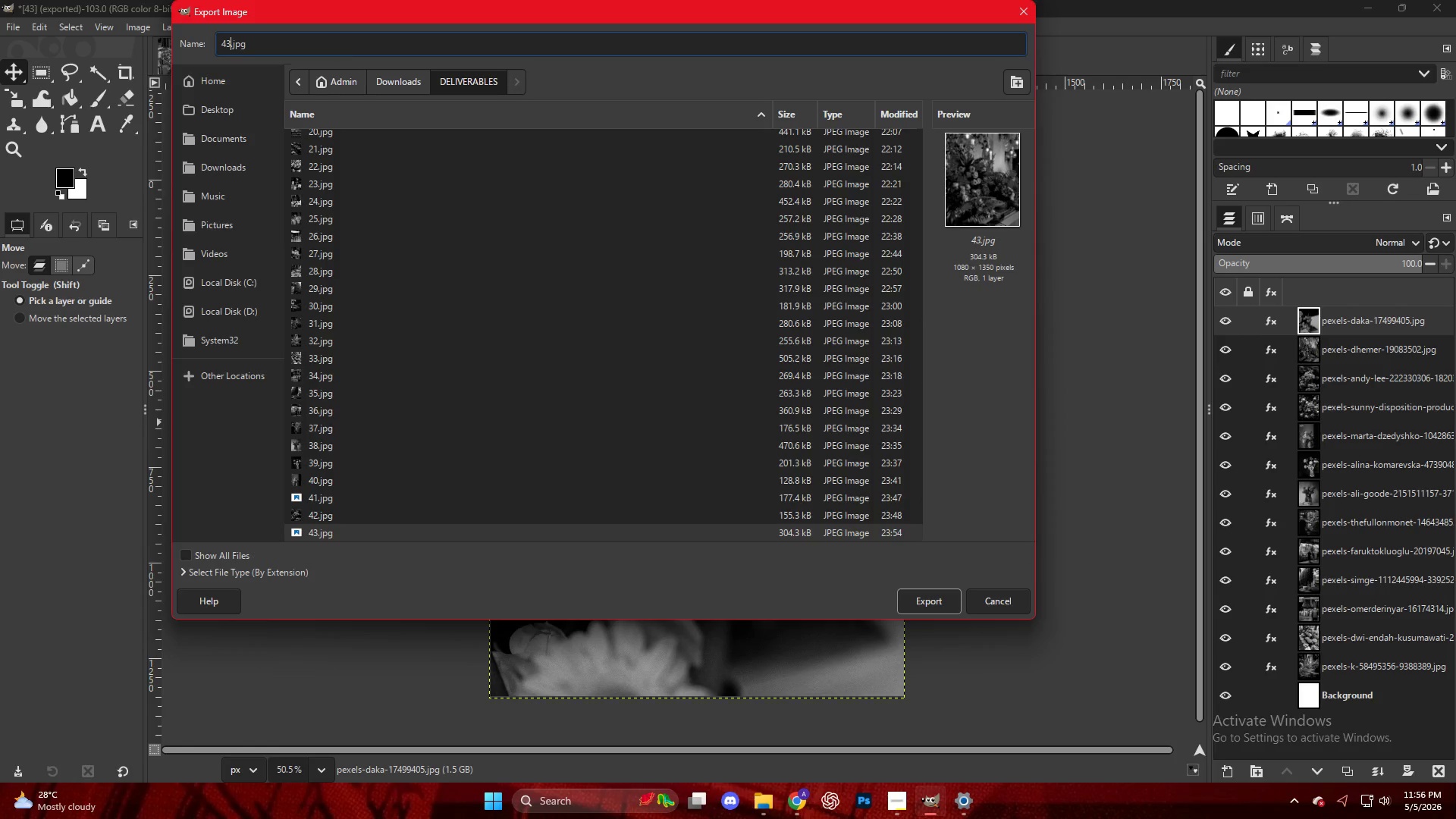 
key(Backspace)
 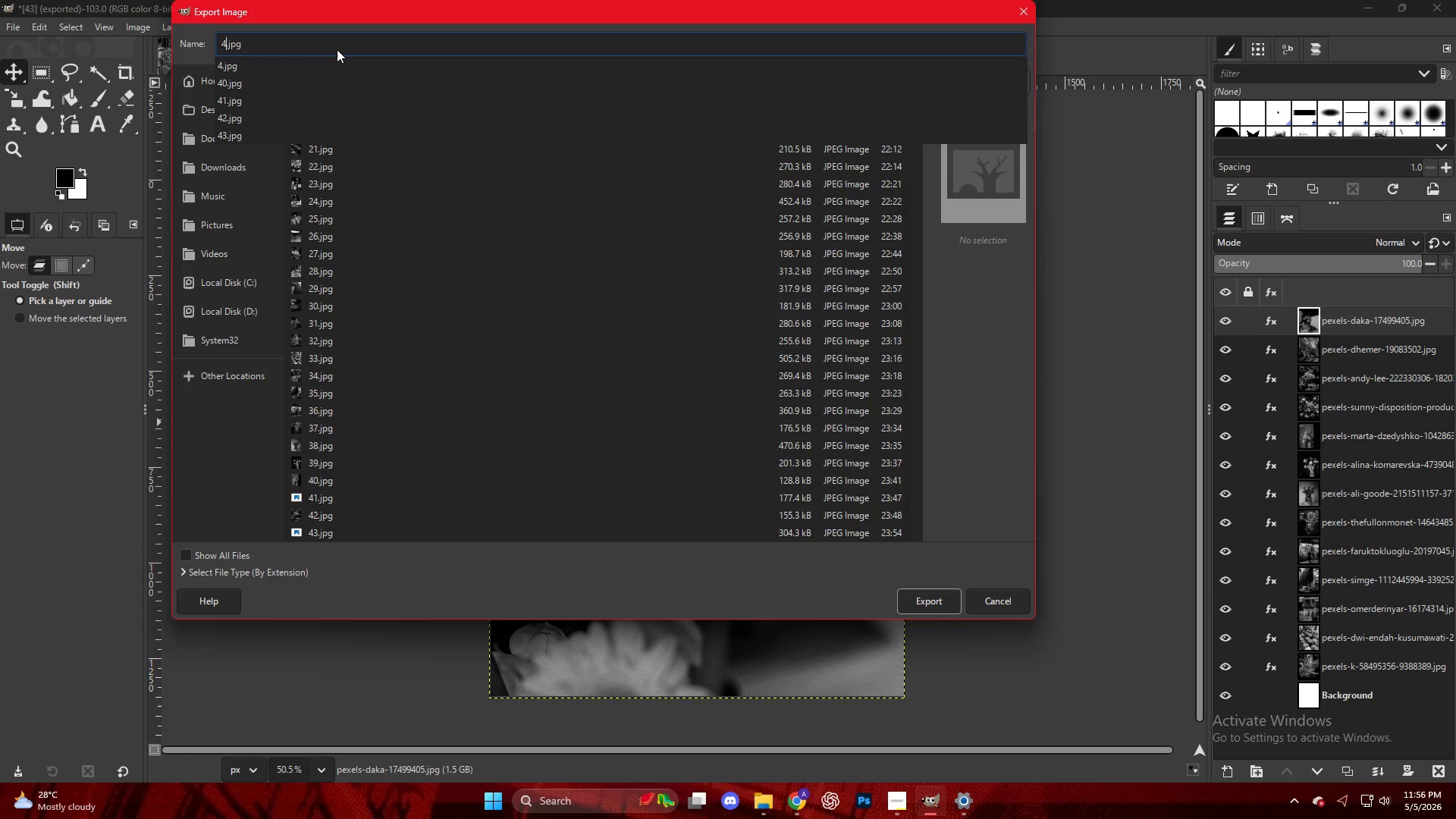 
key(Numpad4)
 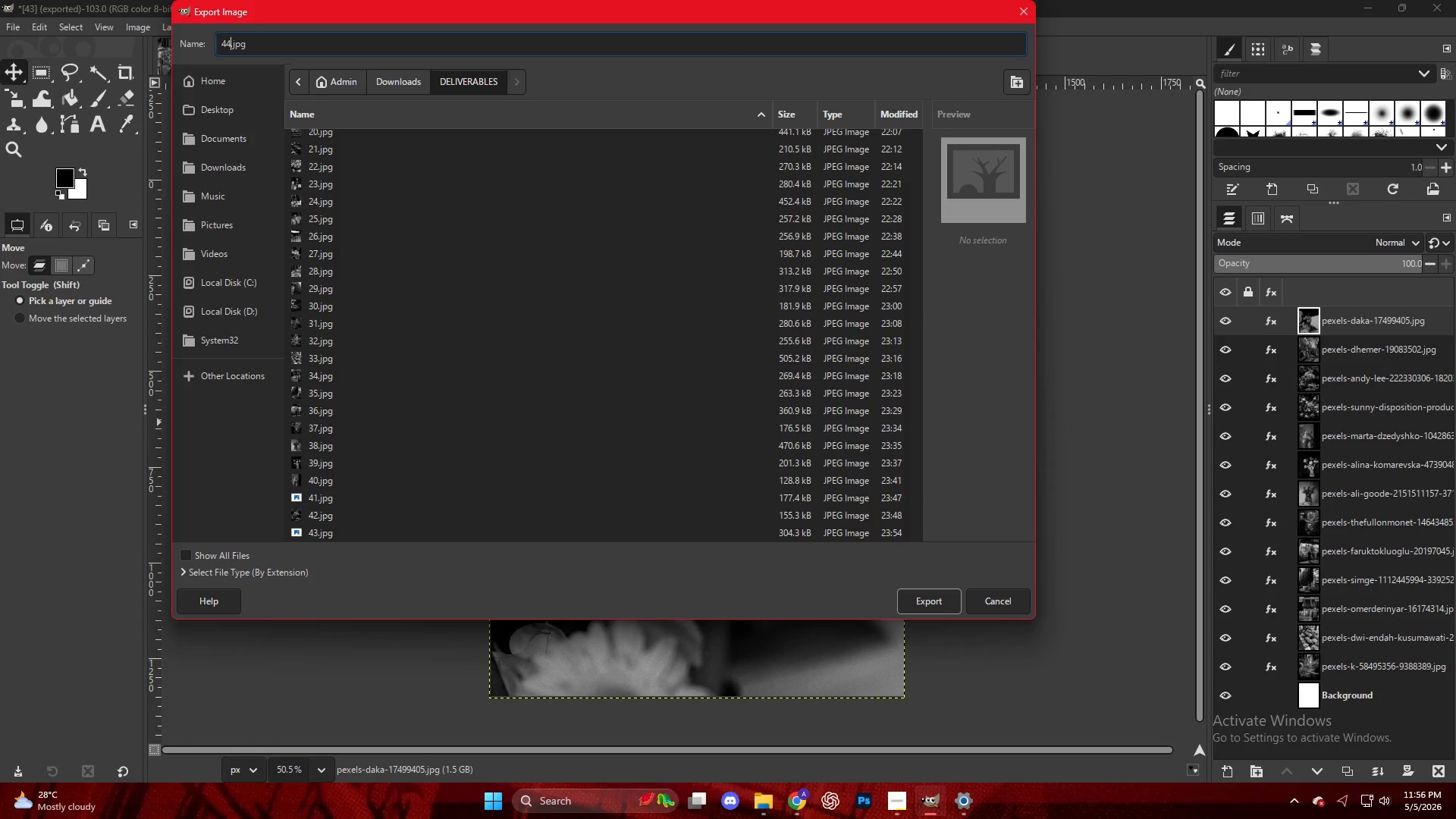 
key(NumpadEnter)
 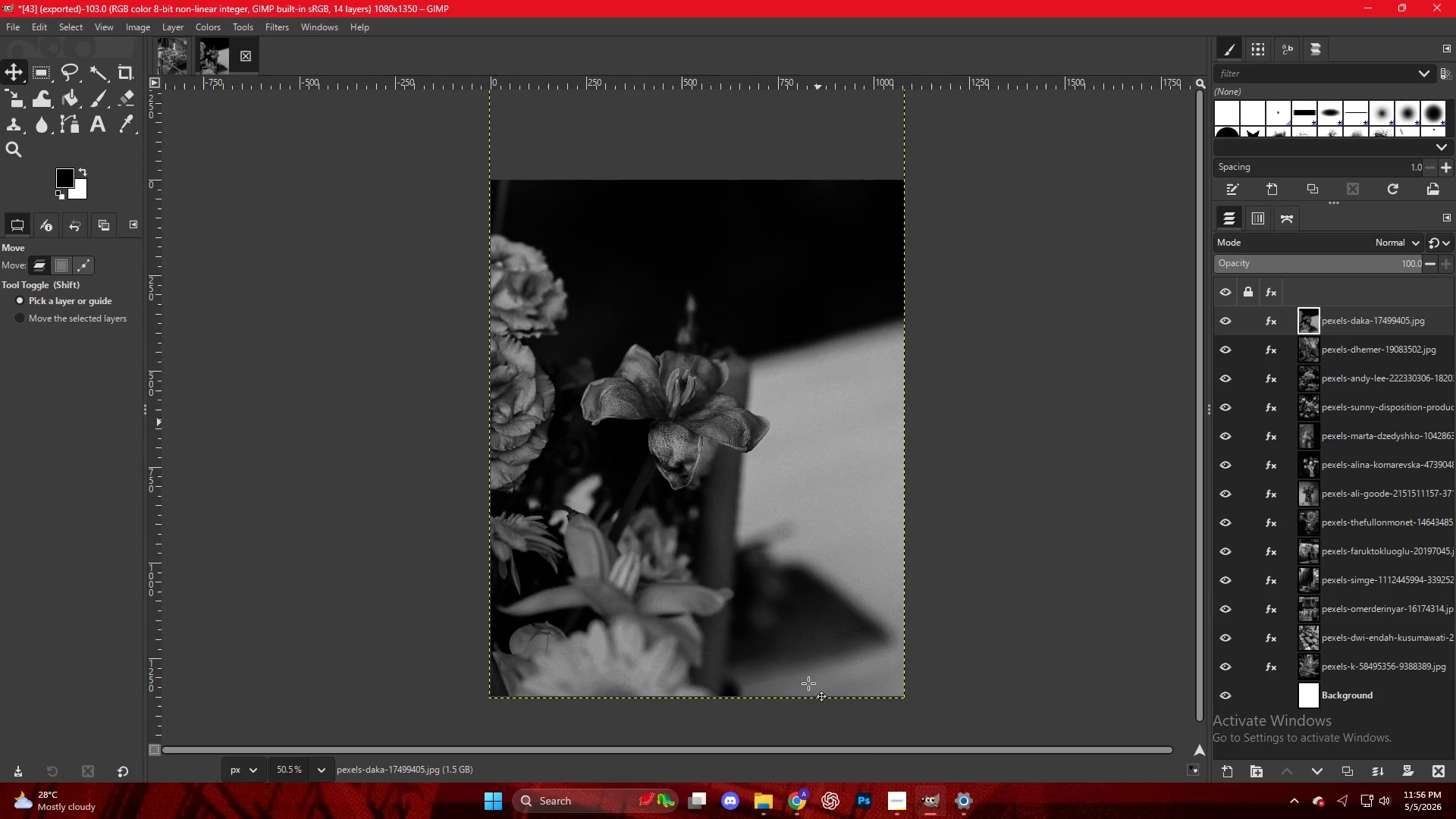 
left_click([800, 795])
 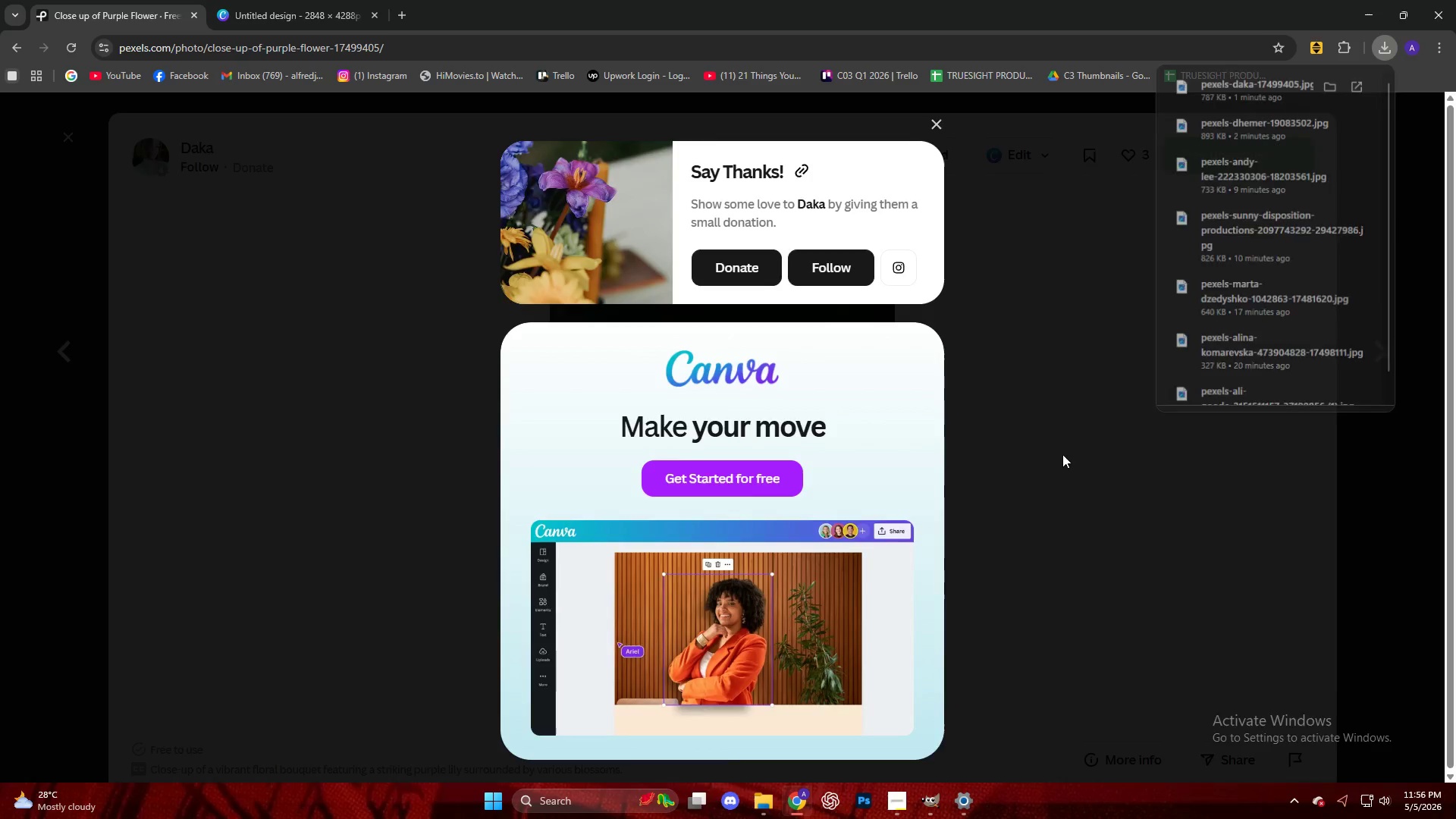 
scroll: coordinate [563, 457], scroll_direction: down, amount: 51.0
 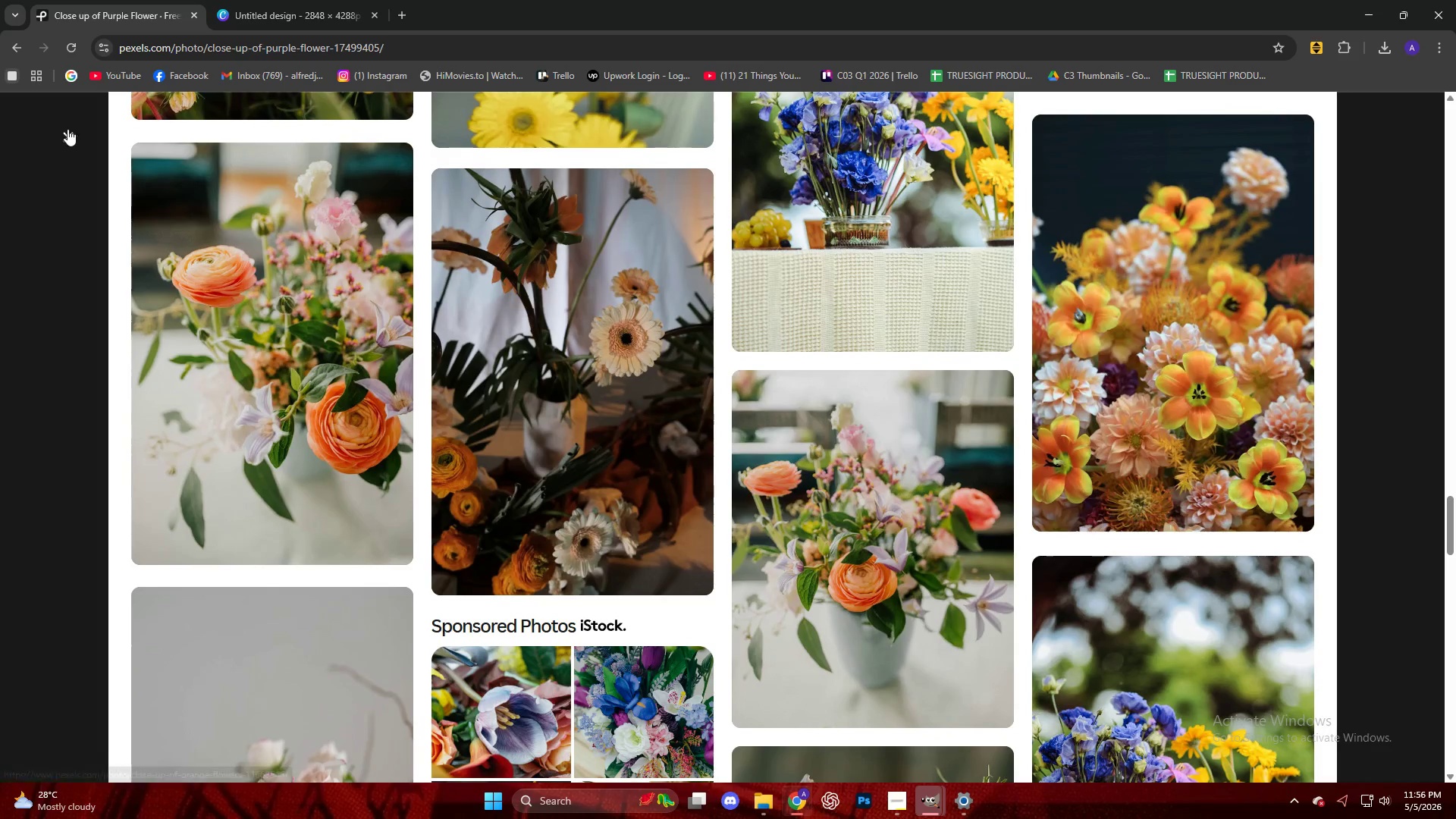 
scroll: coordinate [74, 411], scroll_direction: down, amount: 41.0
 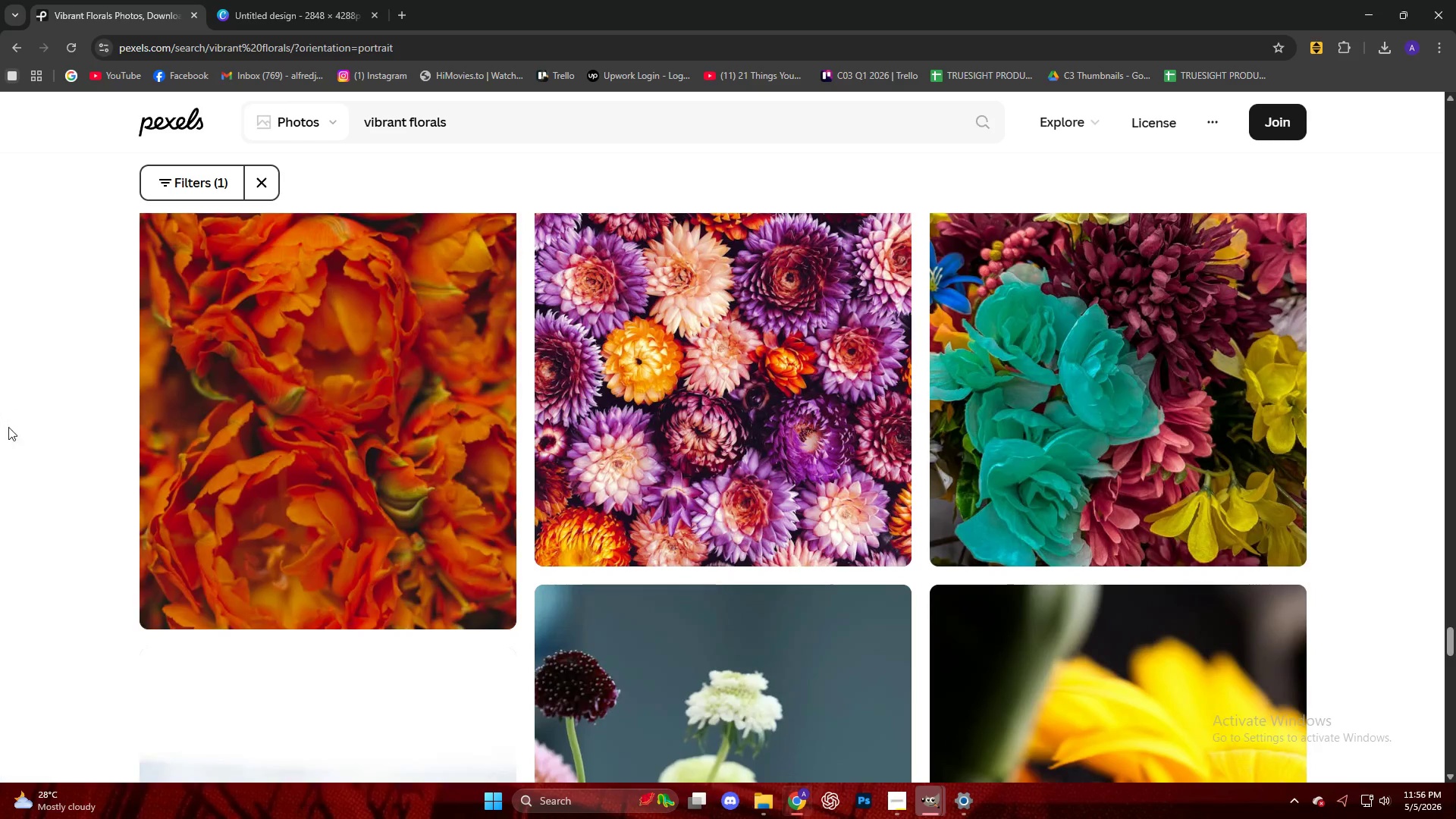 
scroll: coordinate [27, 421], scroll_direction: down, amount: 19.0
 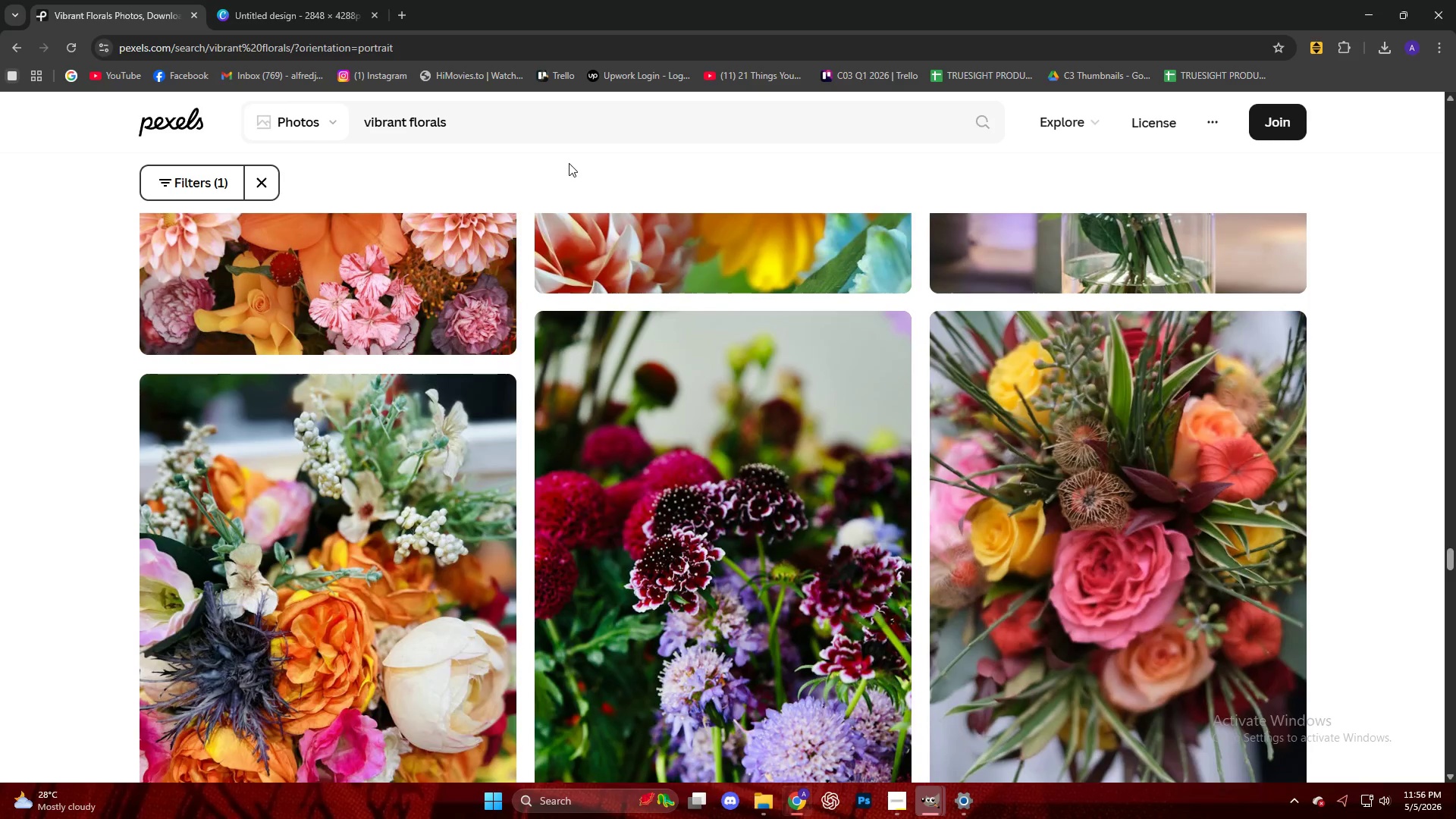 
left_click([526, 127])
 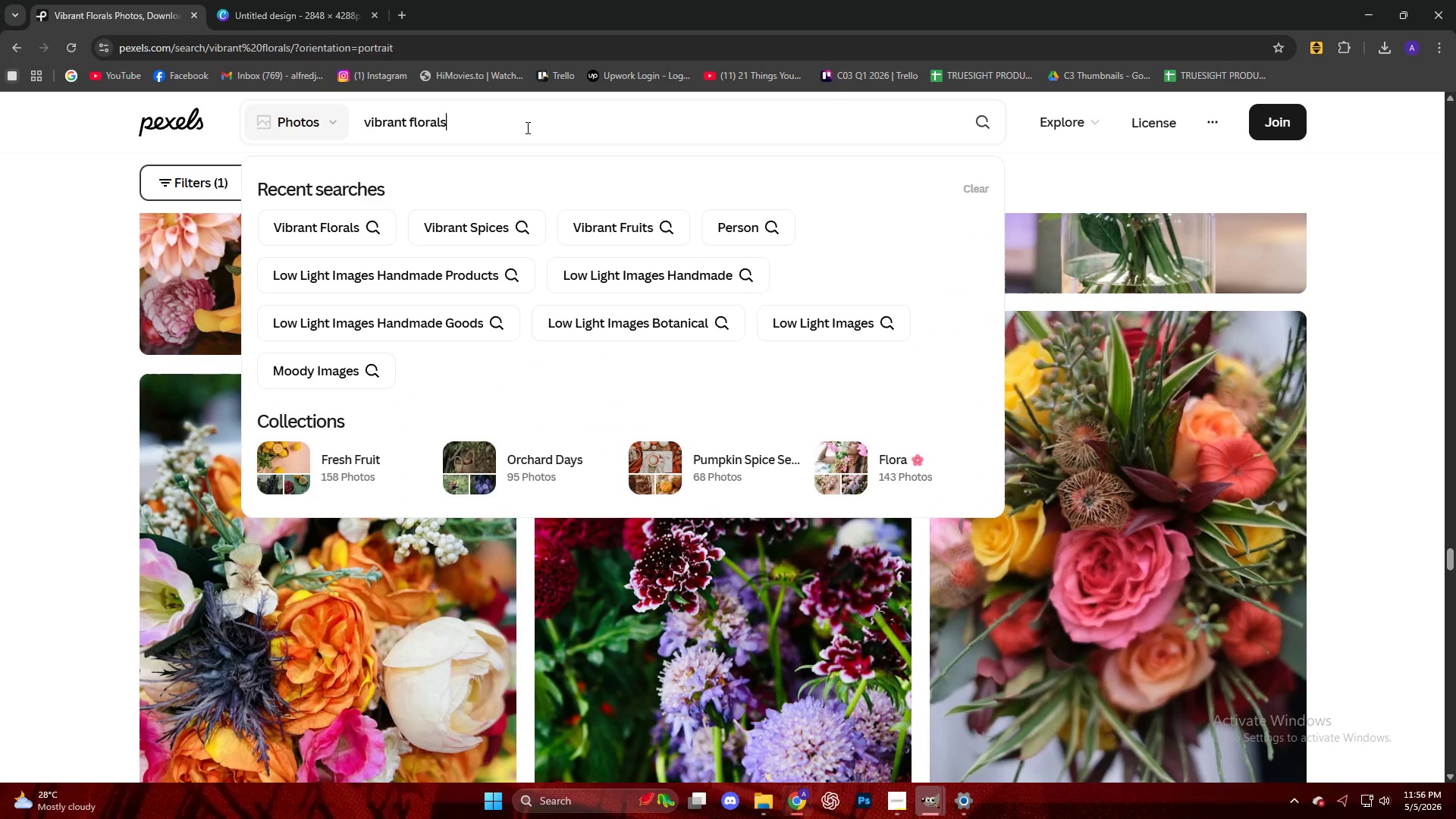 
key(NumpadEnter)
 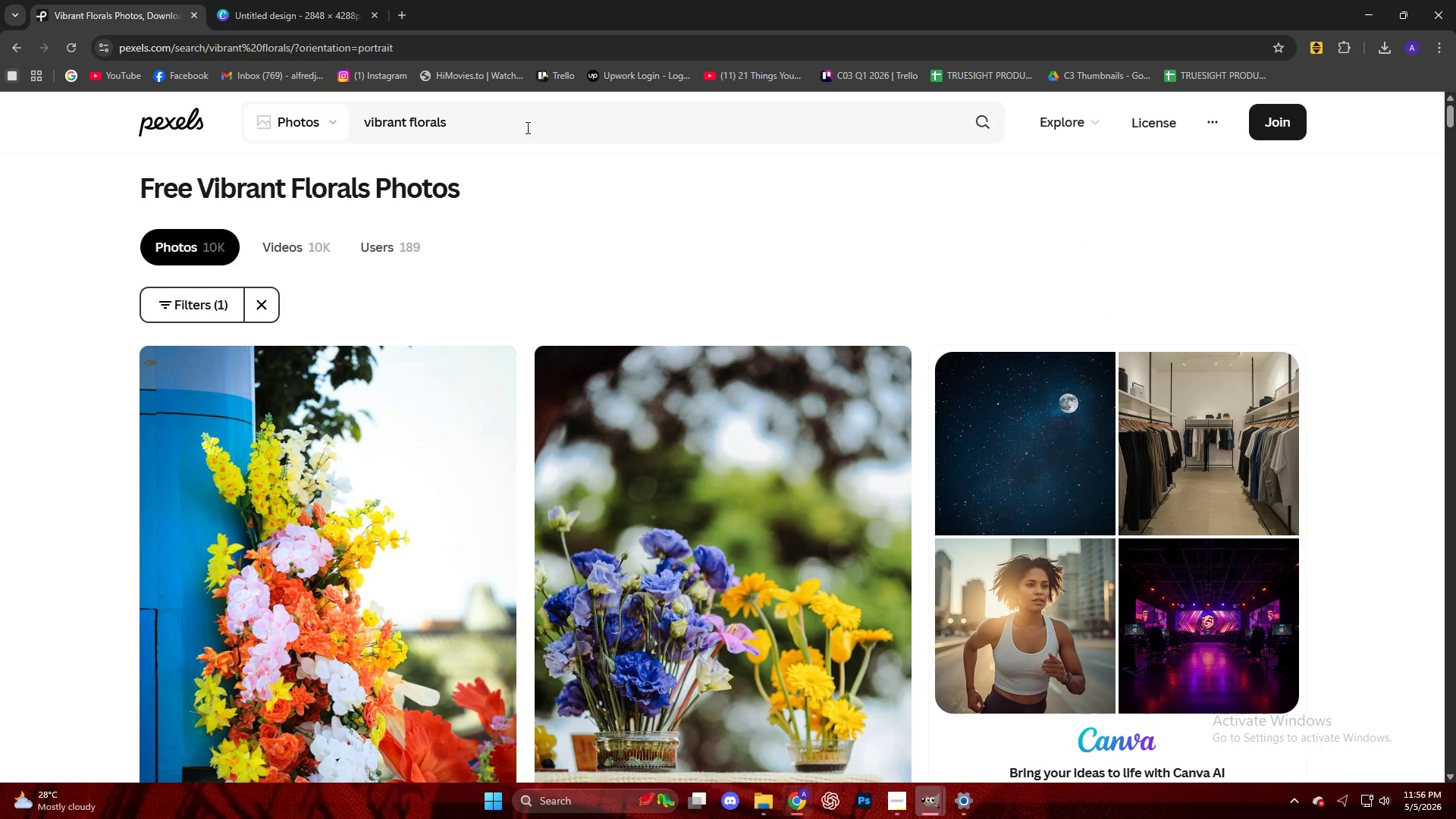 
scroll: coordinate [737, 427], scroll_direction: down, amount: 31.0
 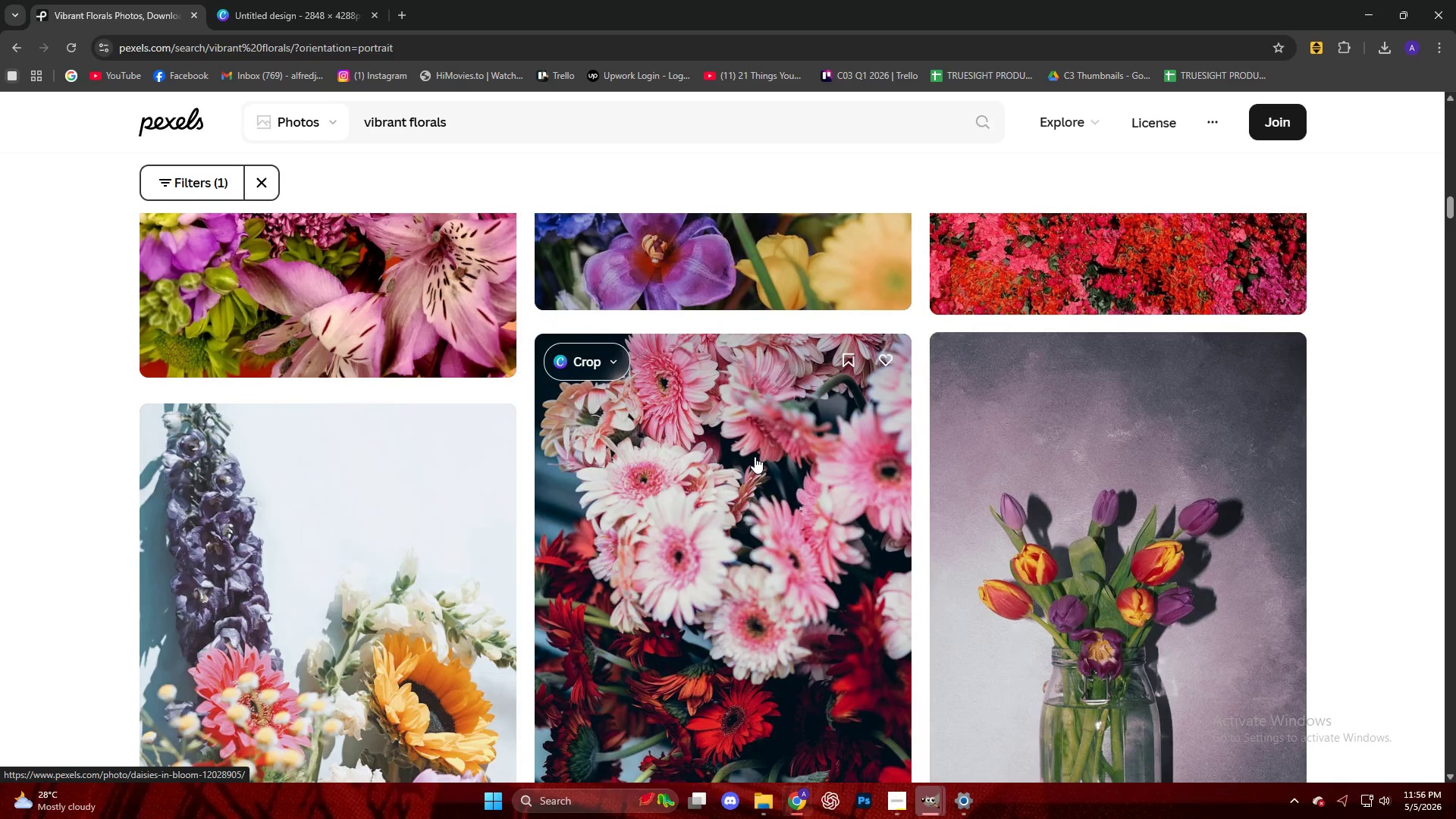 
scroll: coordinate [748, 463], scroll_direction: down, amount: 16.0
 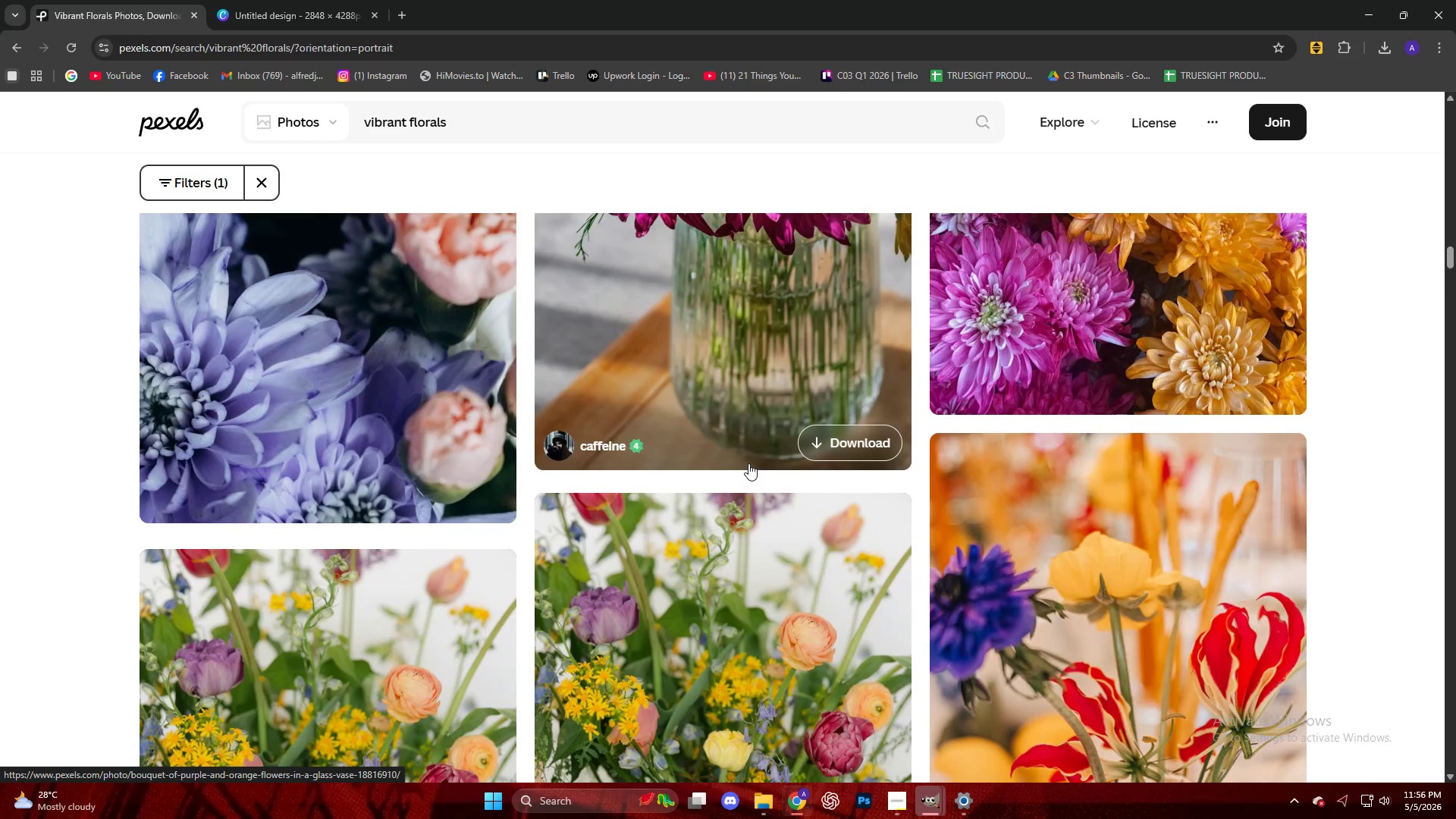 
wait(5.28)
 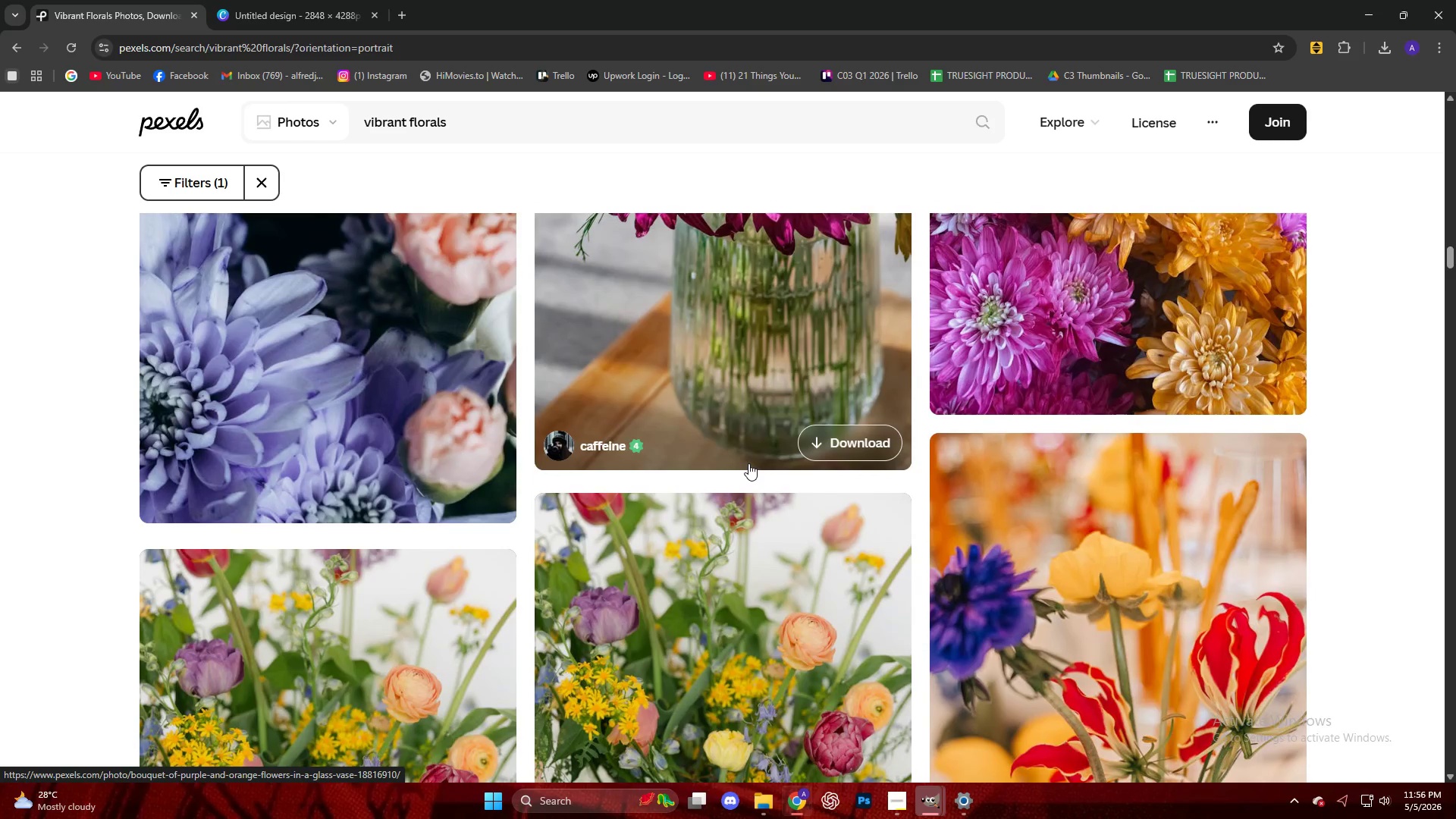 
scroll: coordinate [761, 438], scroll_direction: down, amount: 45.0
 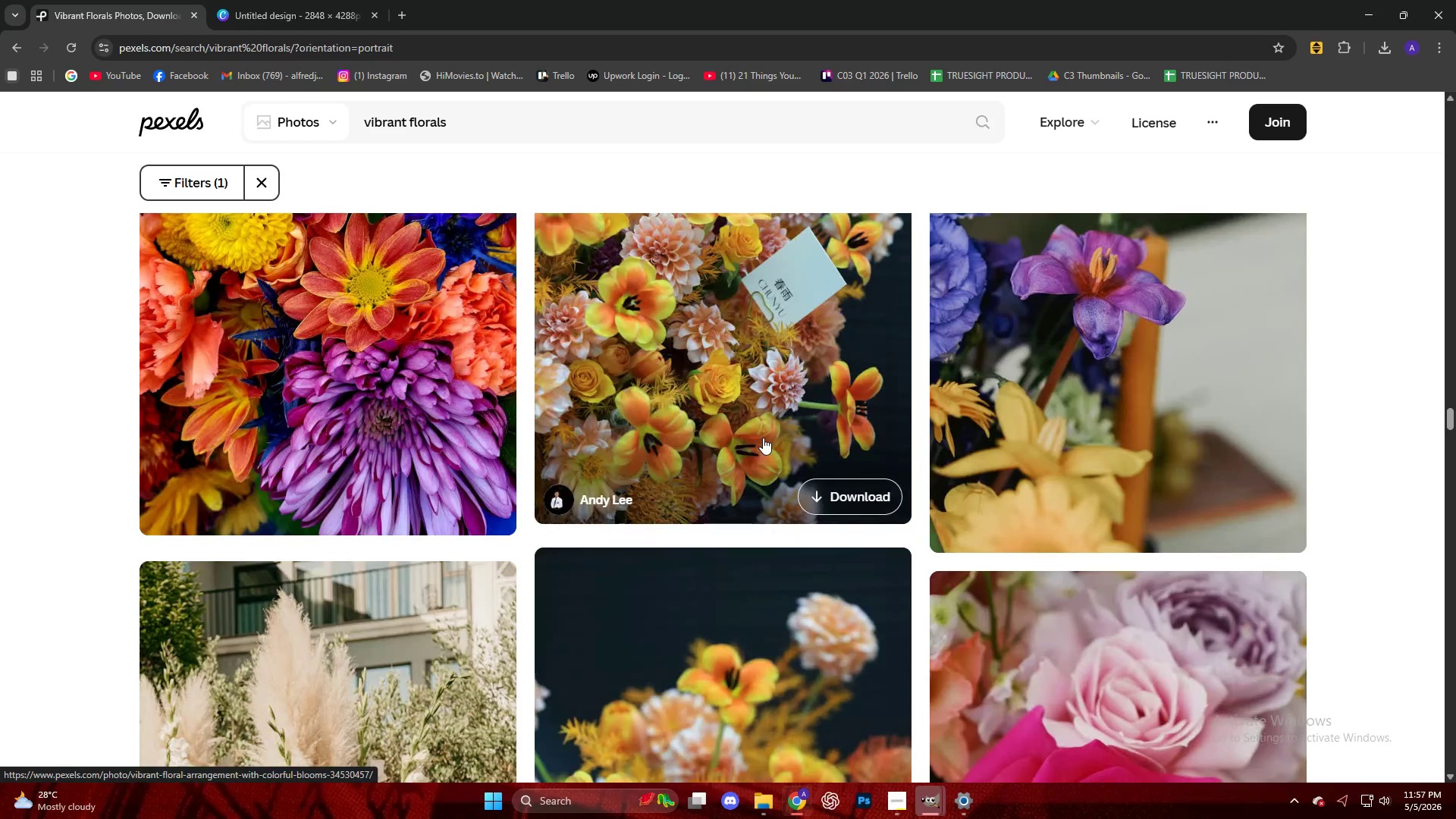 
scroll: coordinate [764, 437], scroll_direction: down, amount: 16.0
 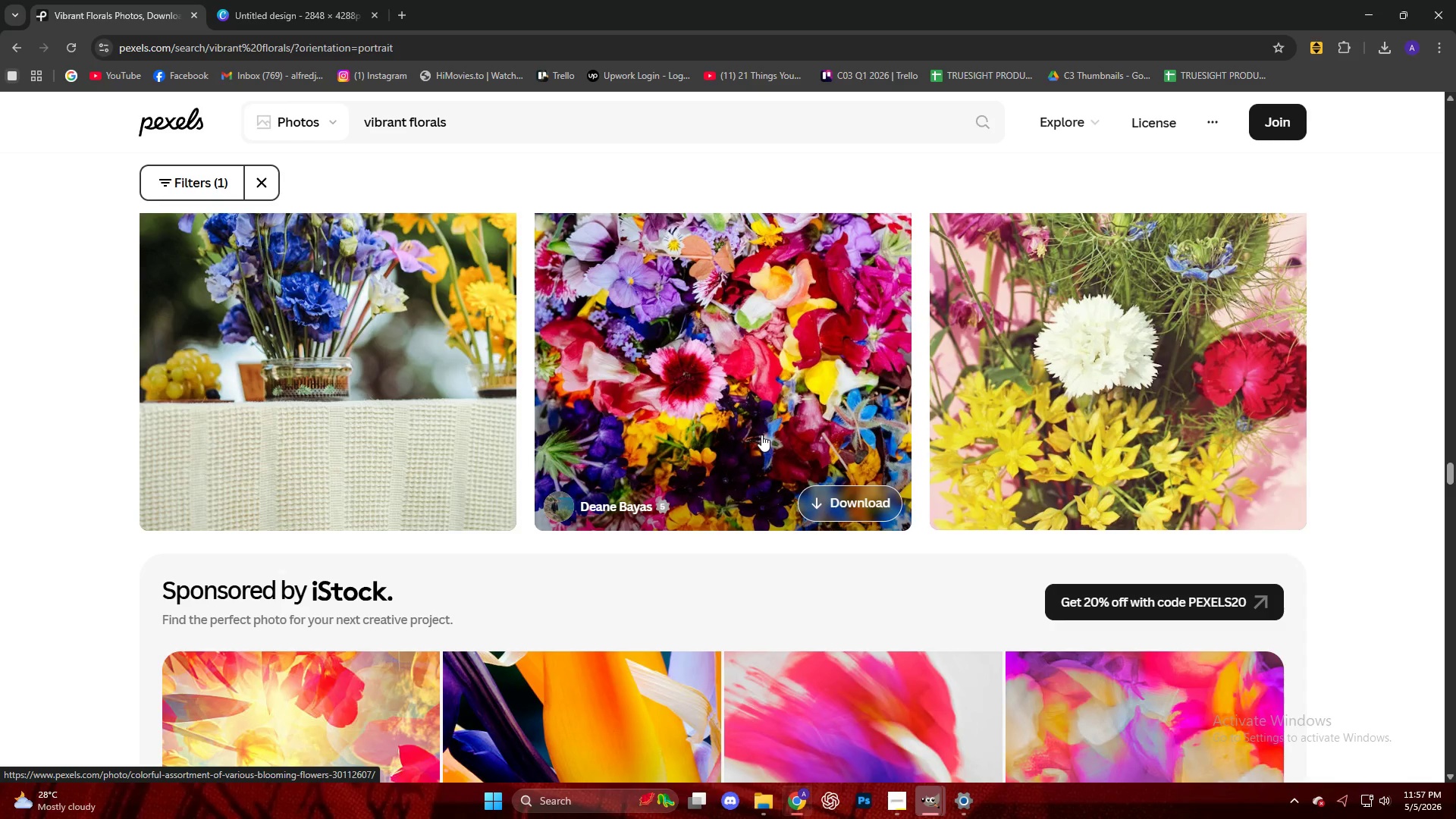 
wait(6.81)
 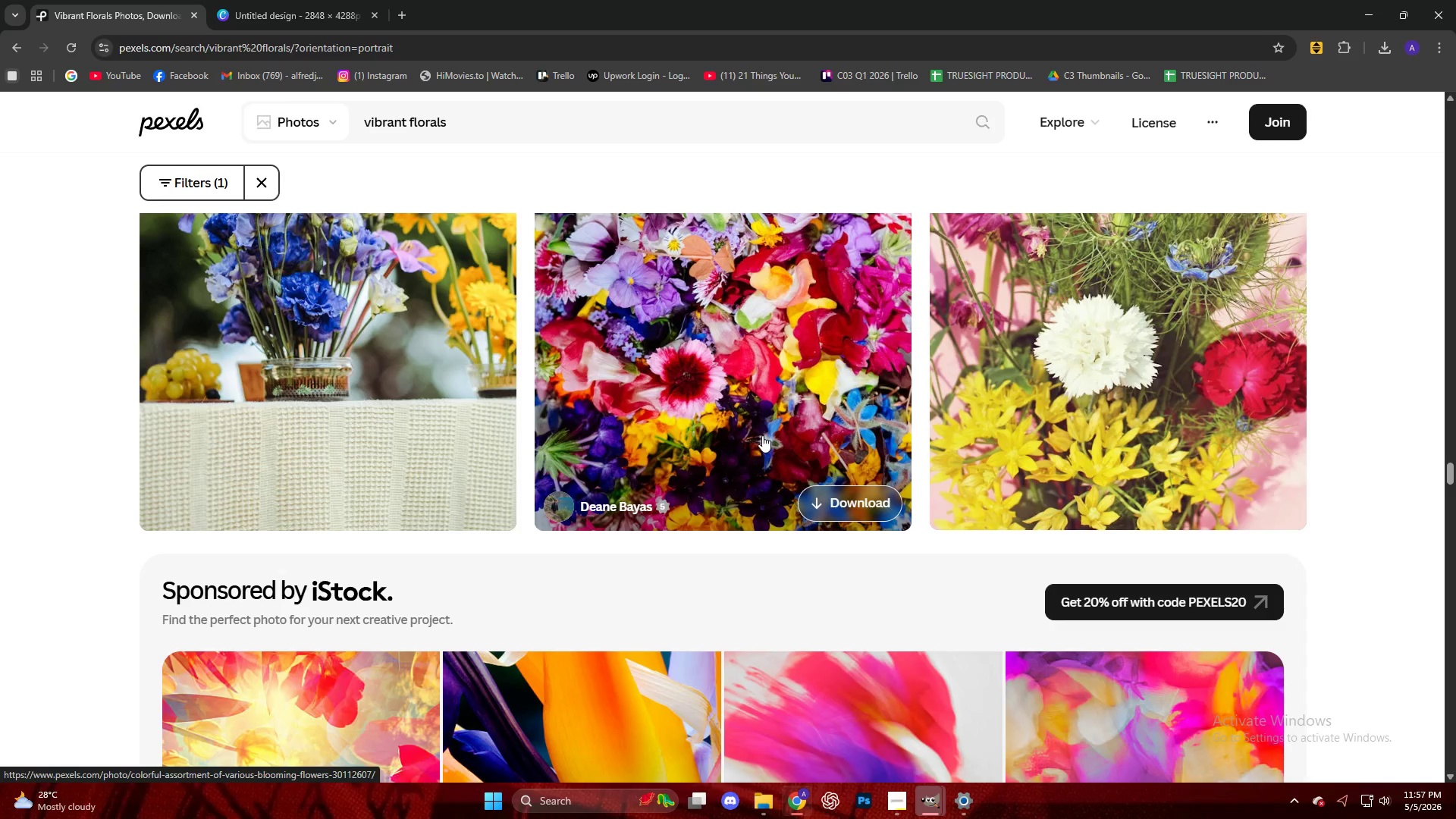 
scroll: coordinate [756, 433], scroll_direction: down, amount: 6.0
 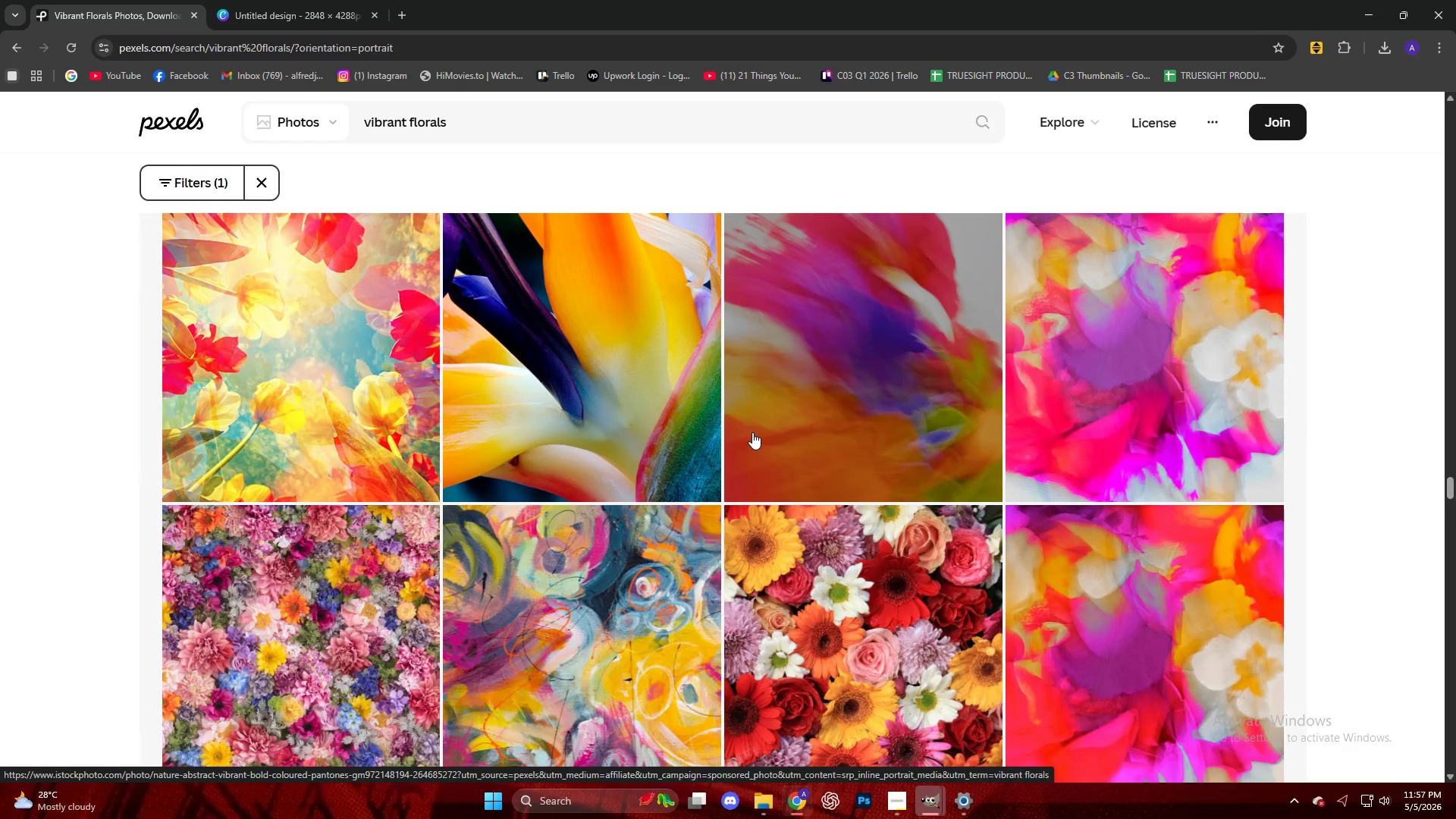 
wait(7.47)
 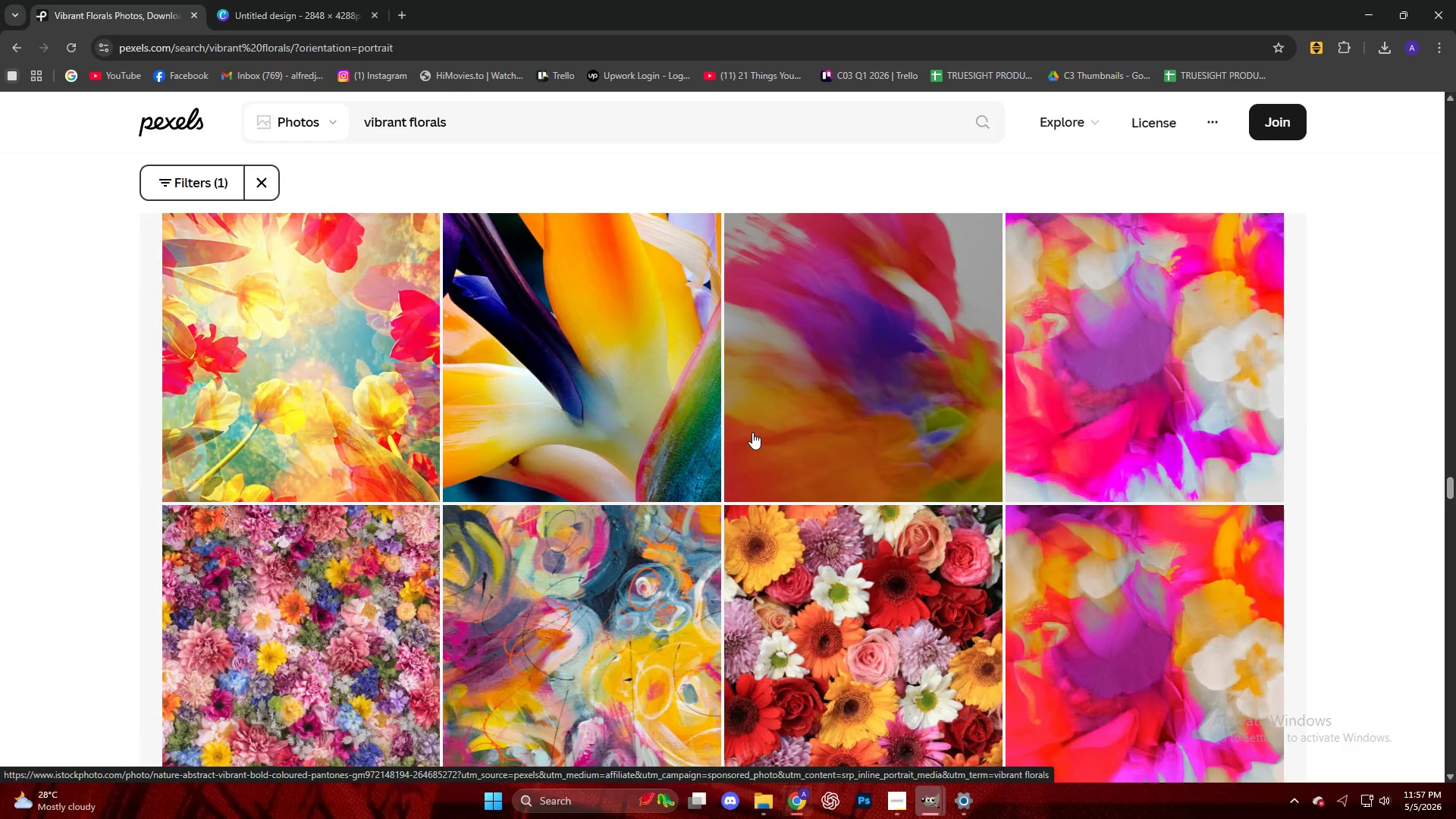 
scroll: coordinate [748, 435], scroll_direction: down, amount: 5.0
 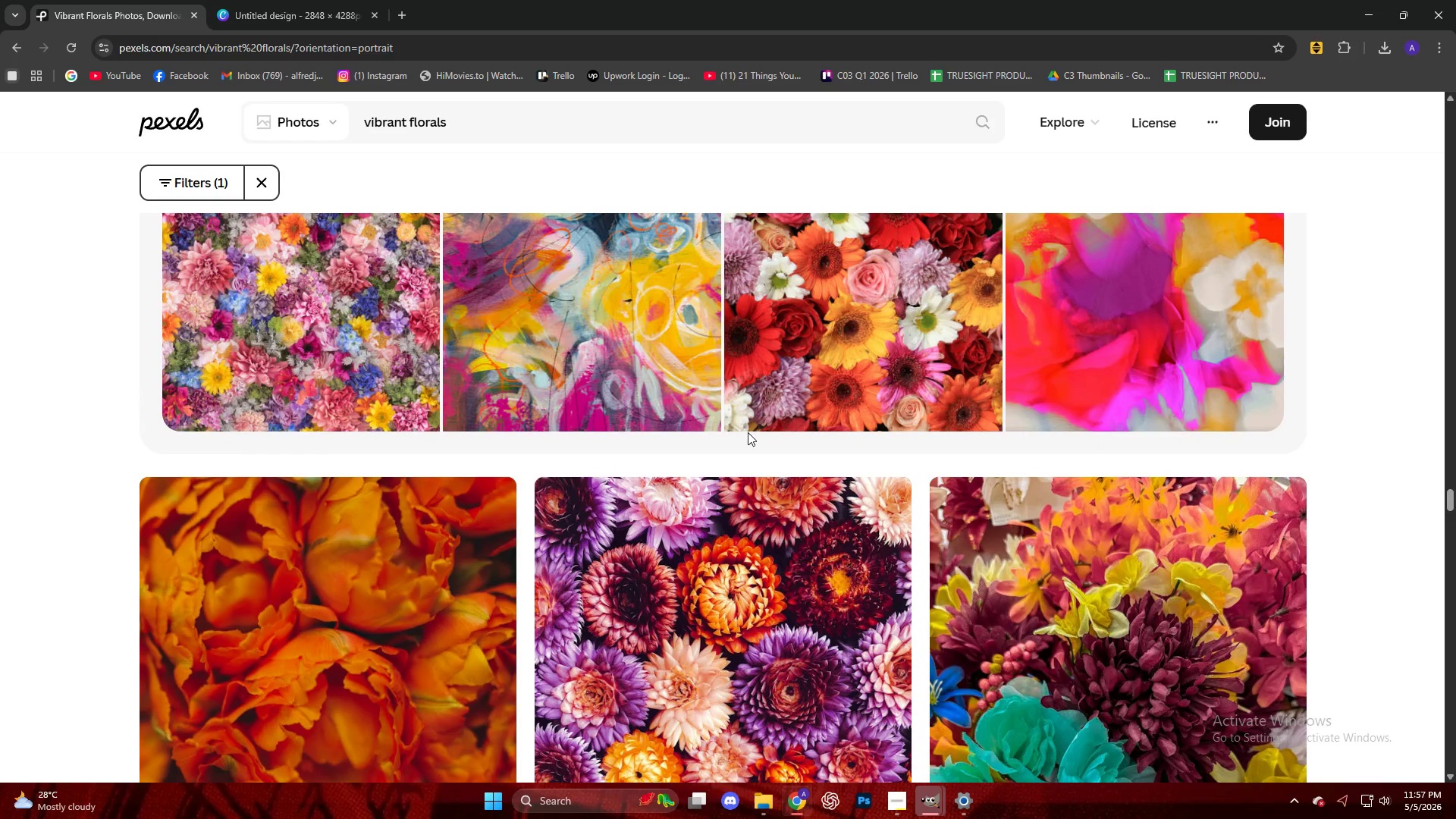 
wait(11.8)
 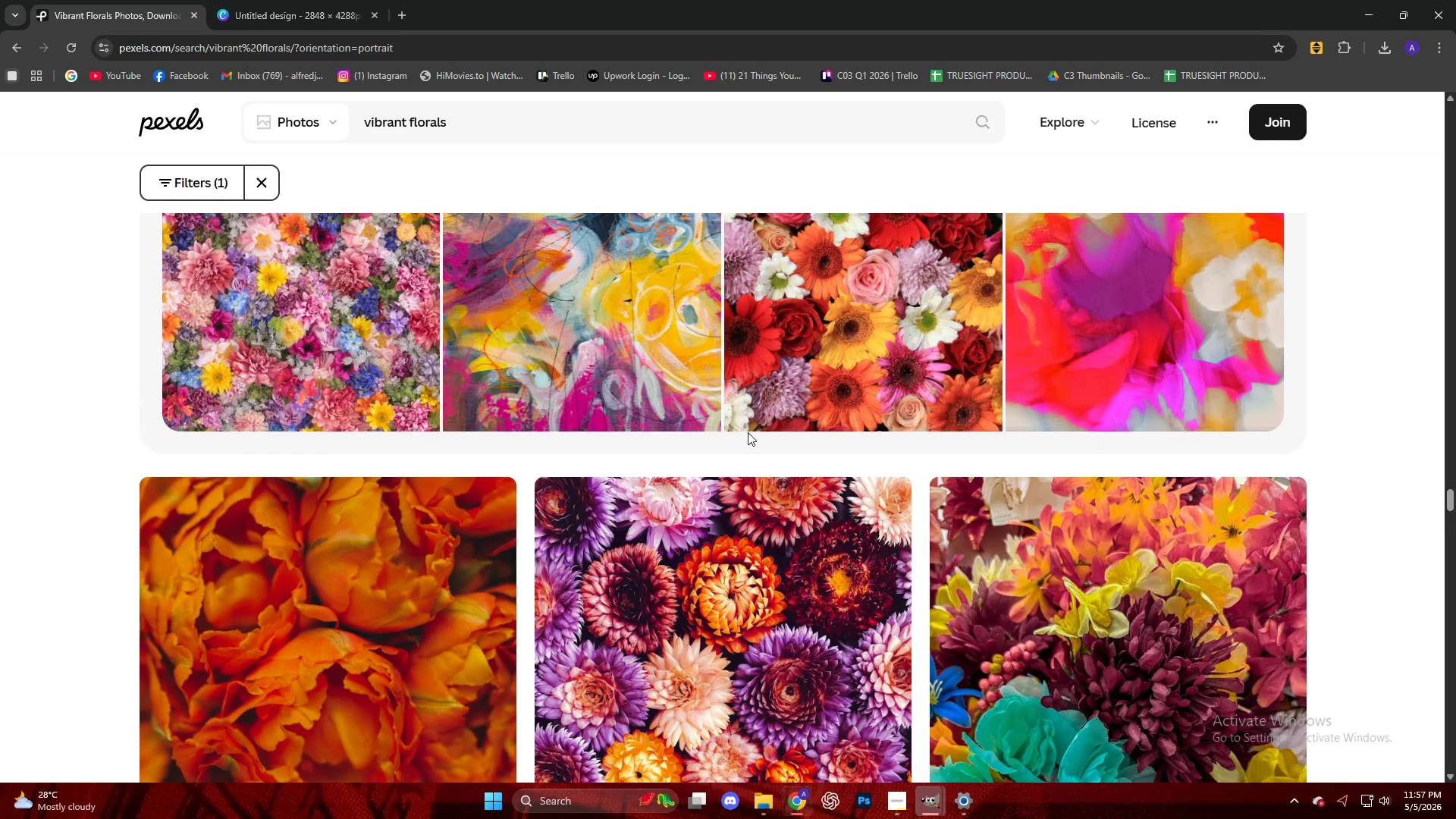 
scroll: coordinate [748, 432], scroll_direction: down, amount: 5.0
 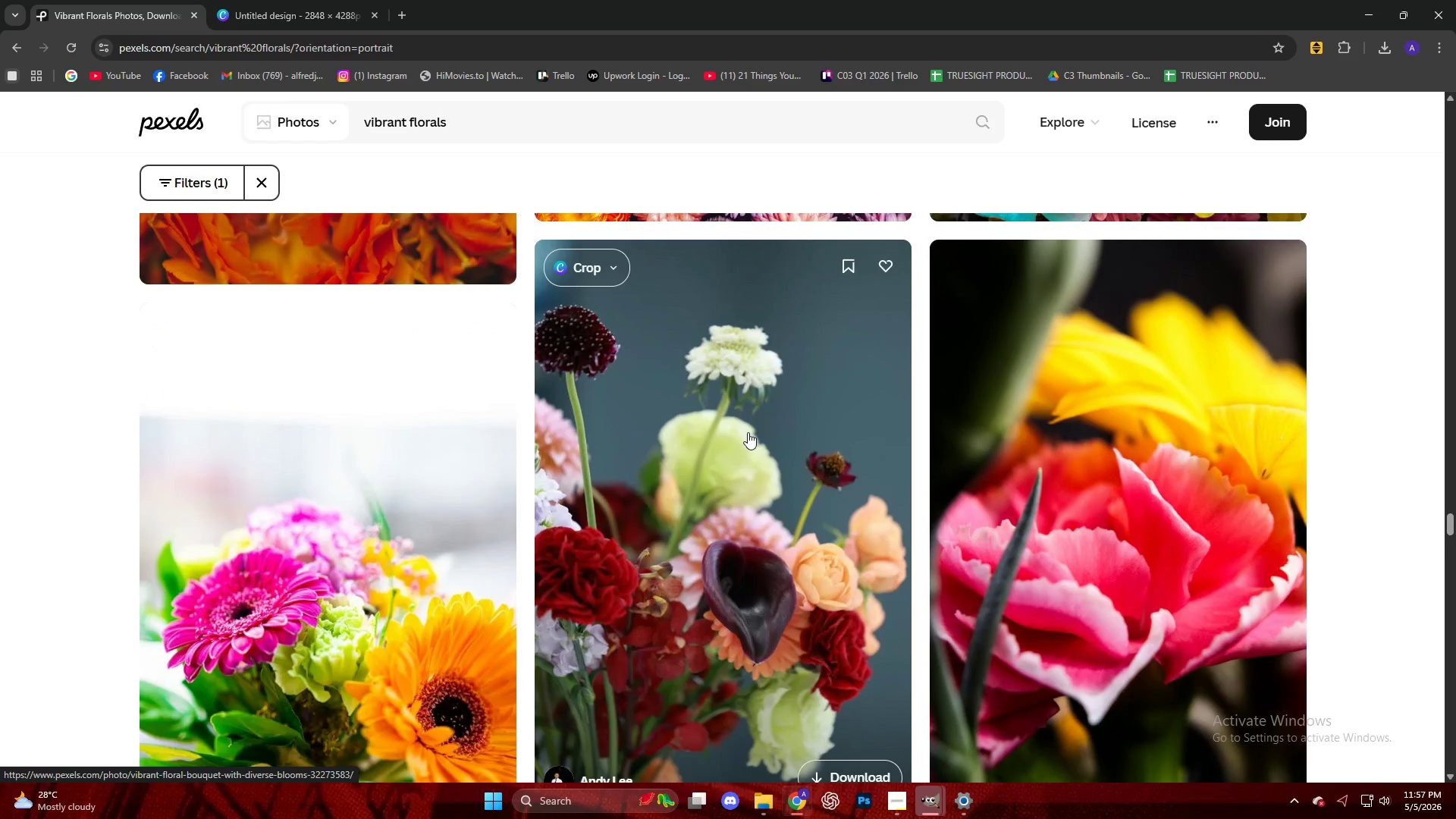 
left_click([748, 432])
 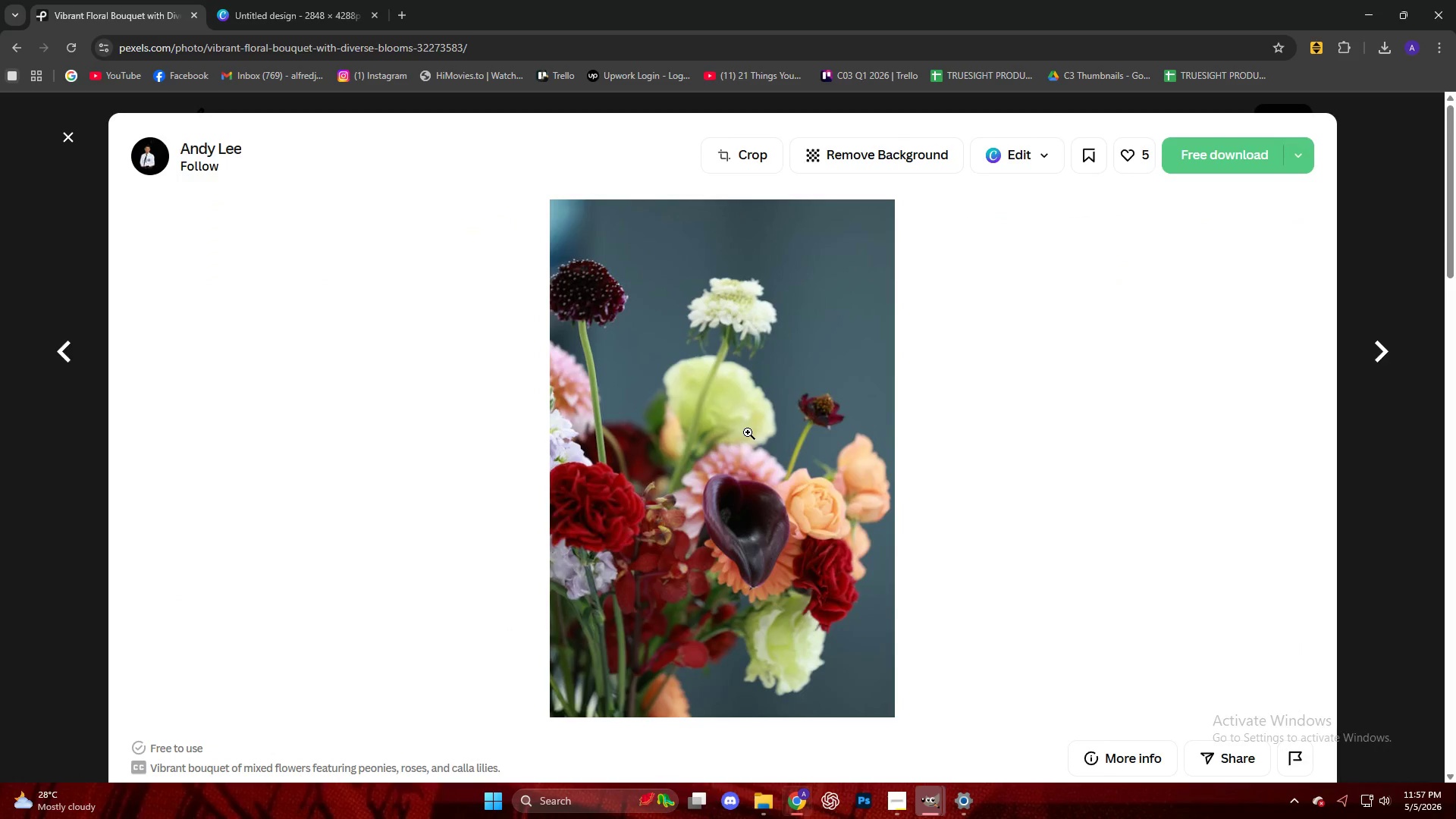 
left_click([1206, 173])
 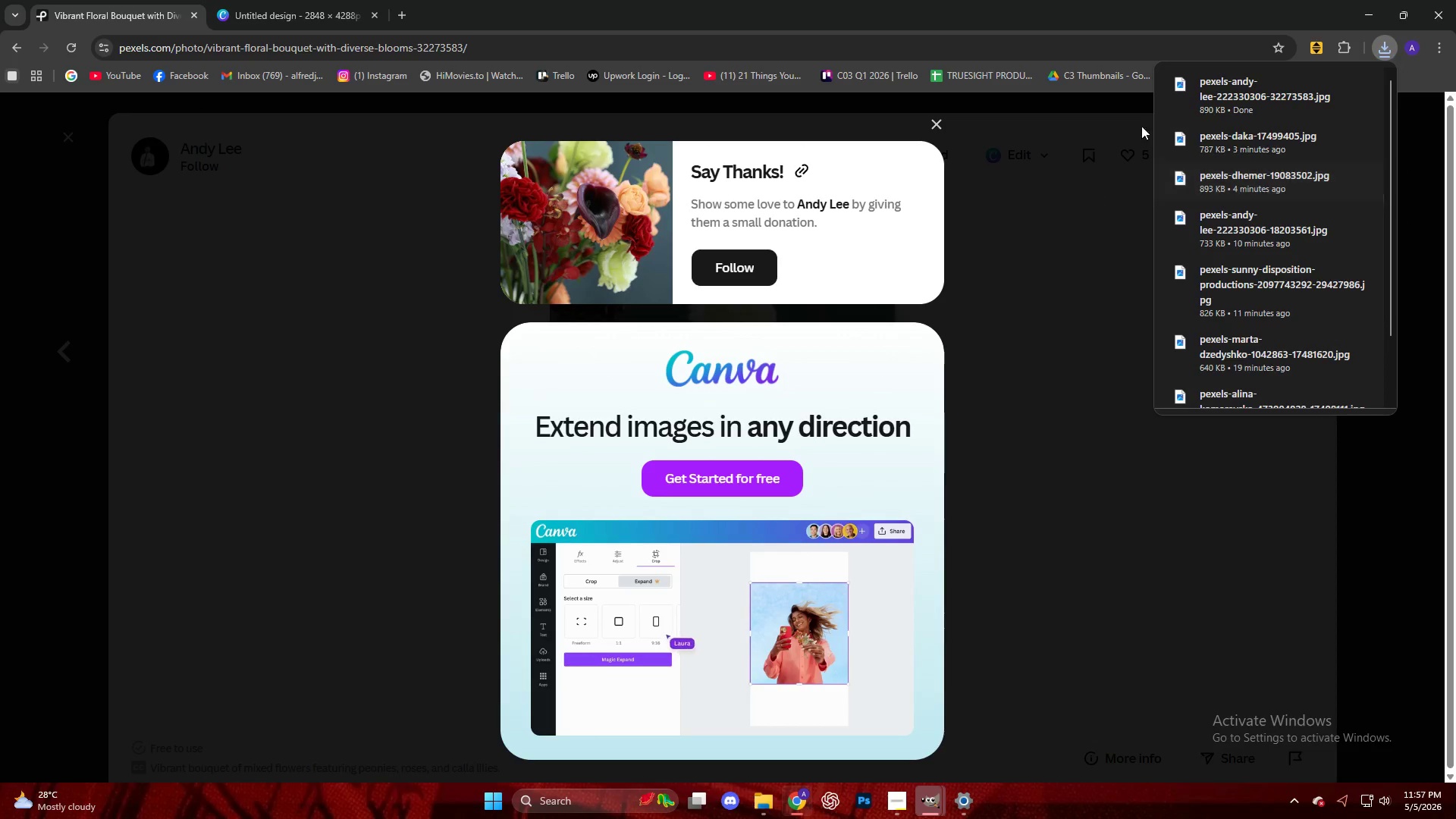 
left_click_drag(start_coordinate=[1186, 96], to_coordinate=[1235, 80])
 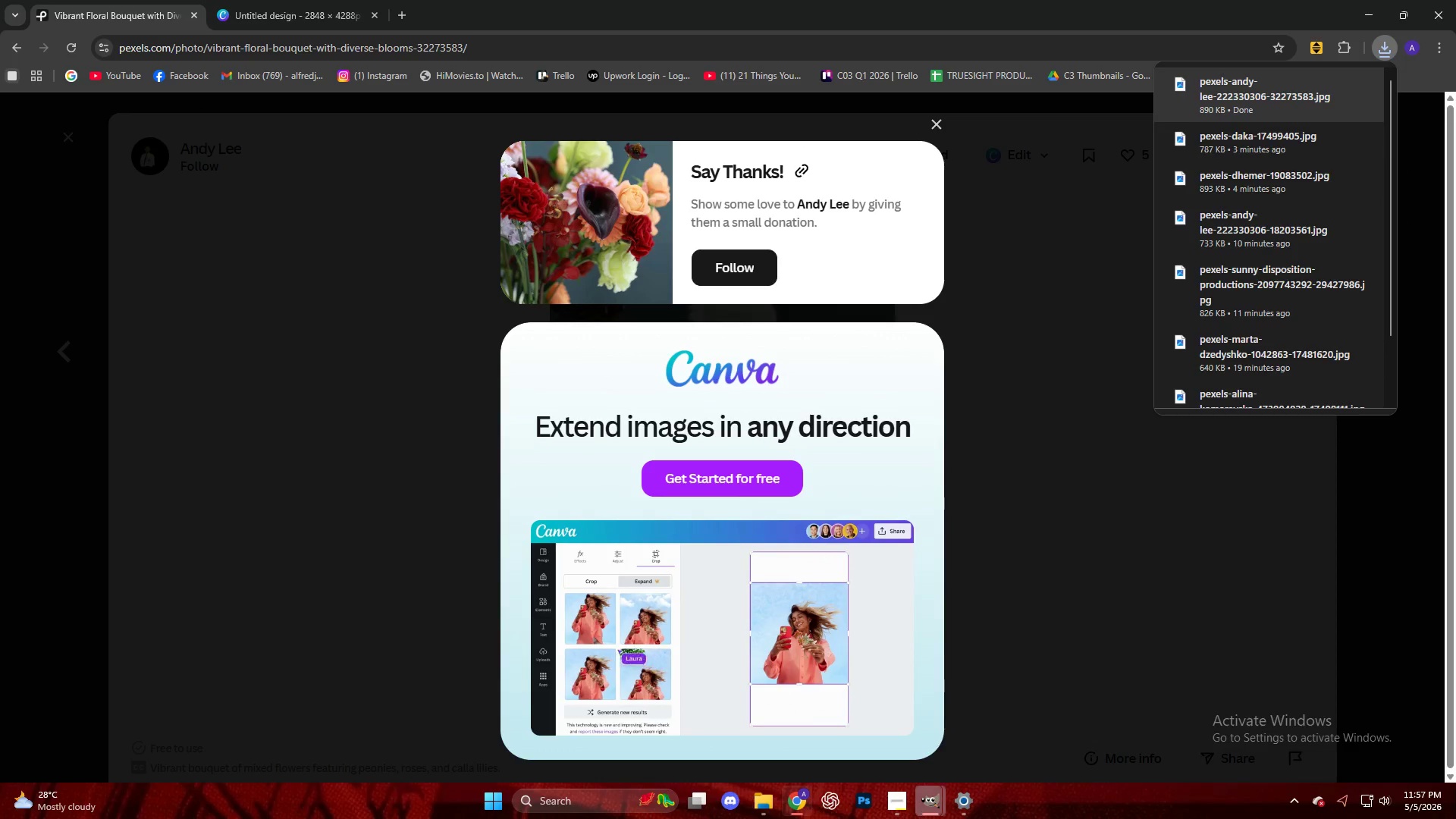 
left_click([924, 810])
 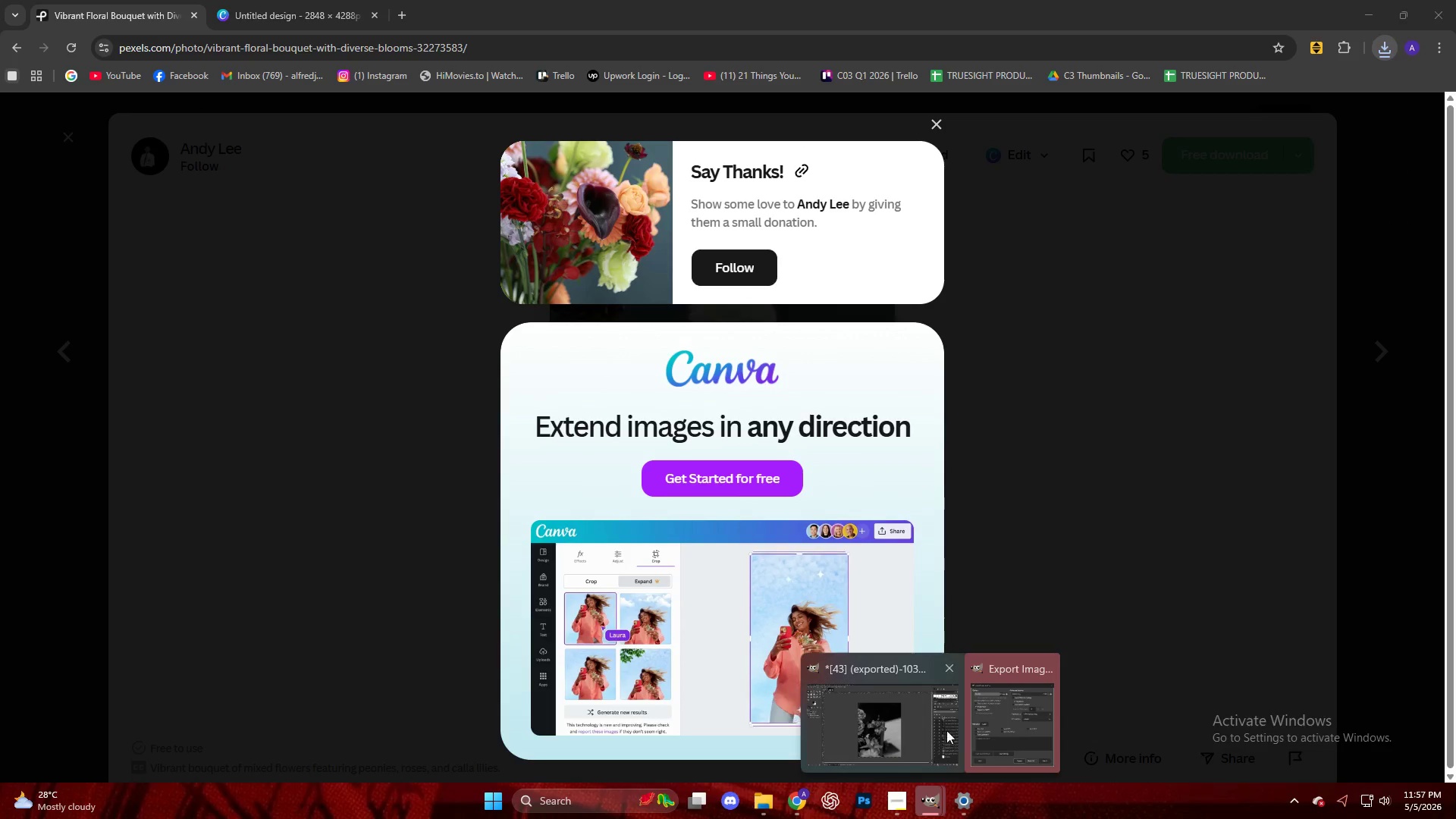 
left_click([1018, 704])
 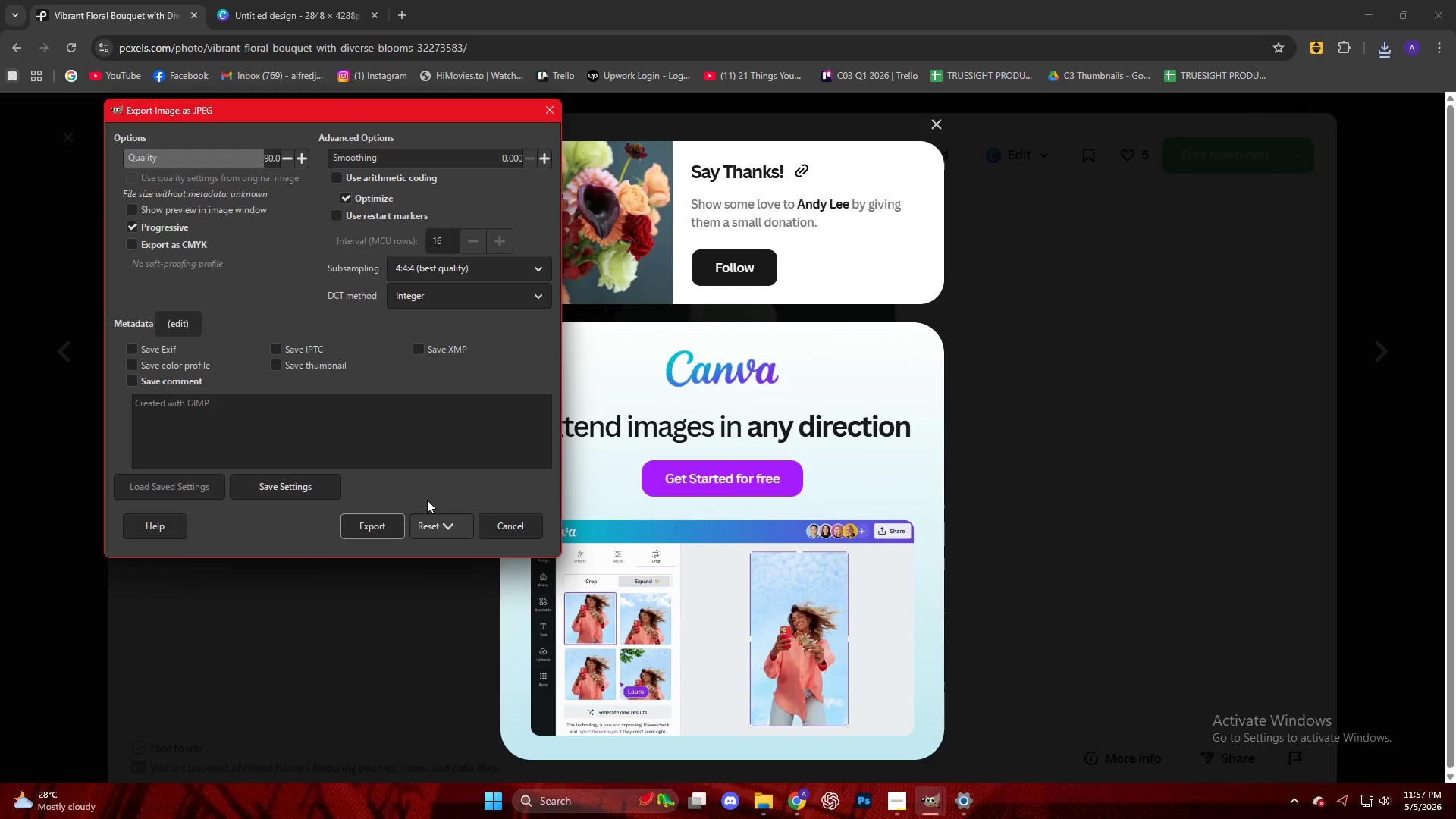 
left_click([366, 527])
 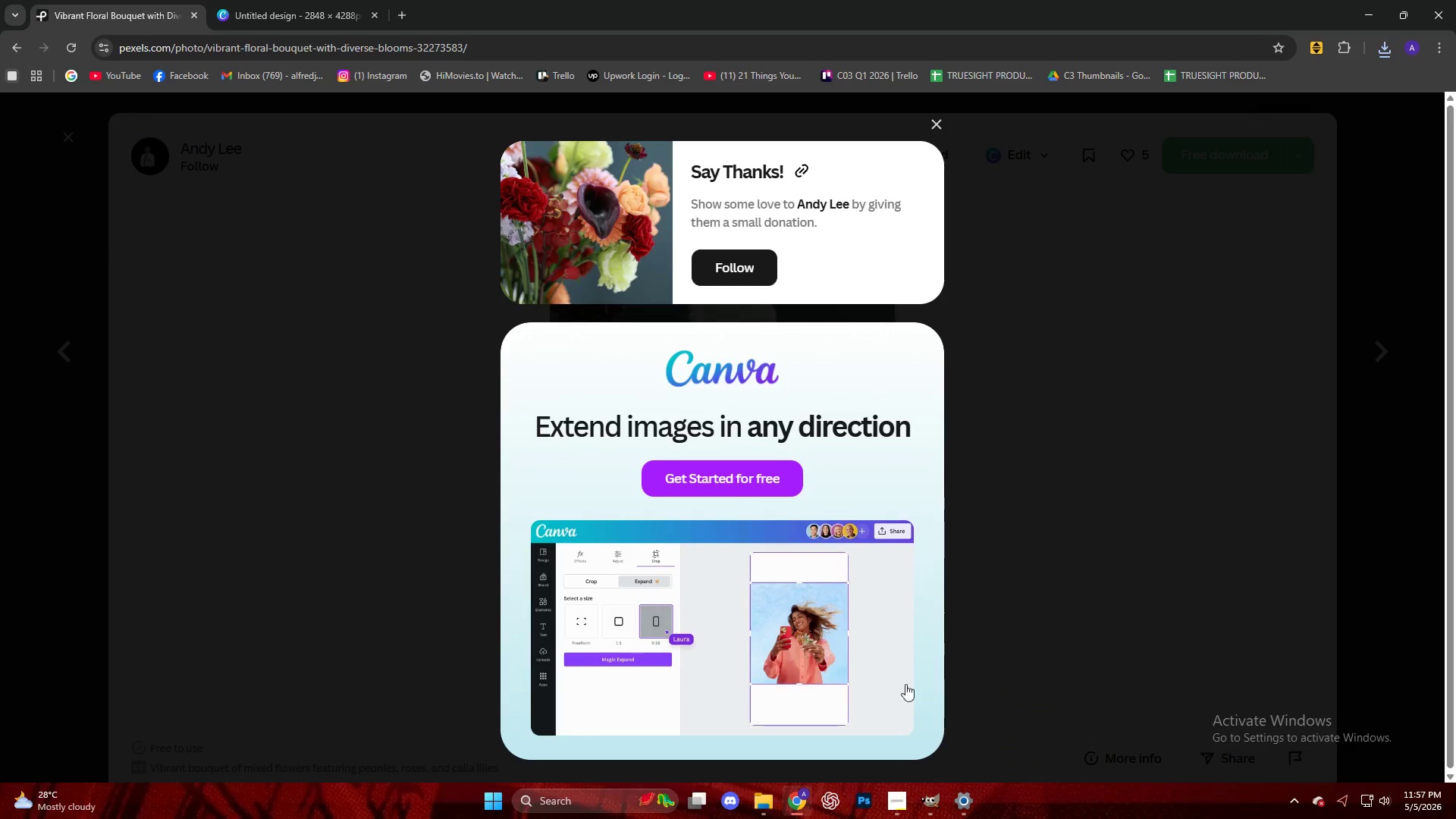 
left_click([1392, 49])
 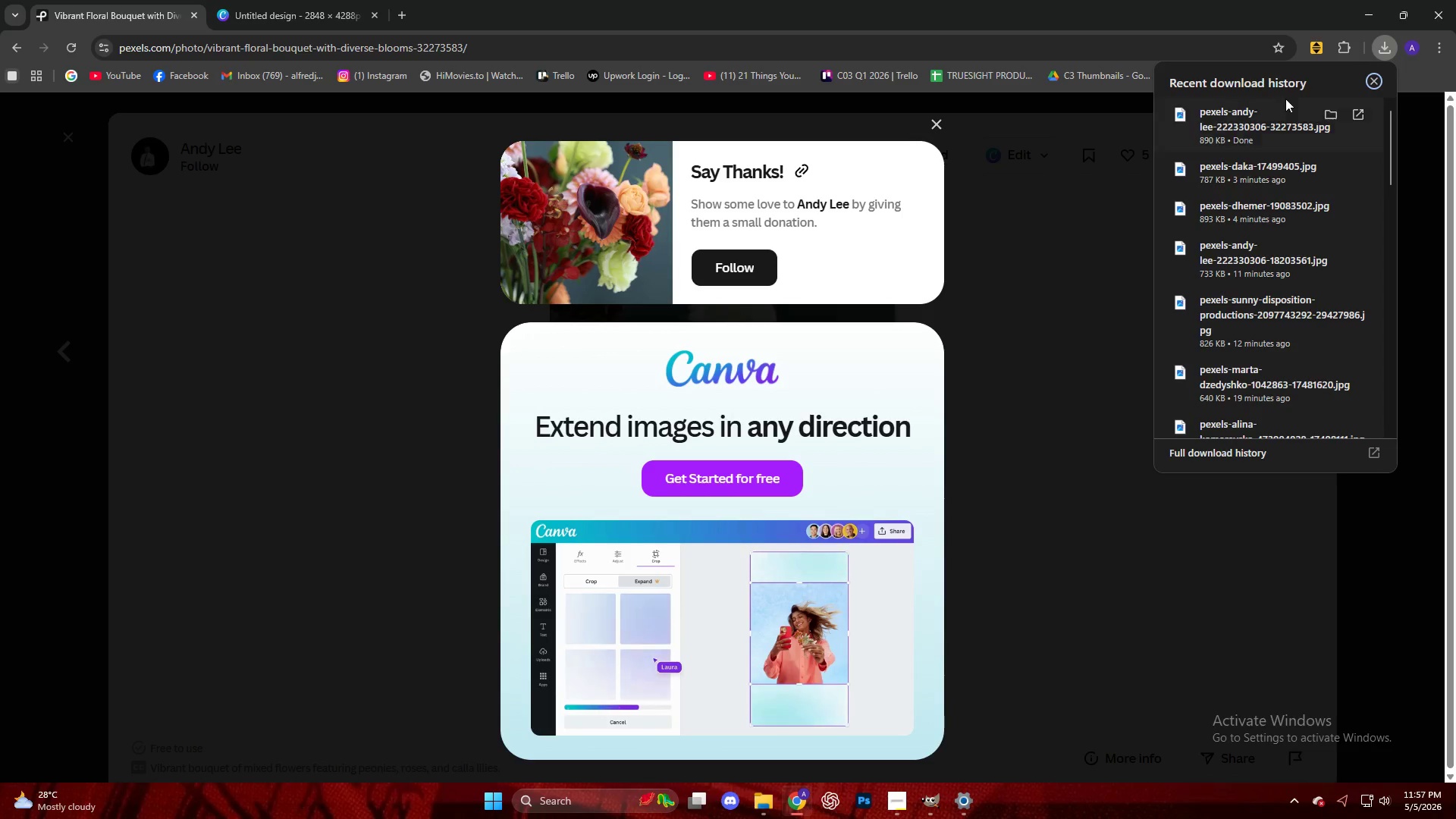 
left_click_drag(start_coordinate=[1267, 121], to_coordinate=[786, 451])
 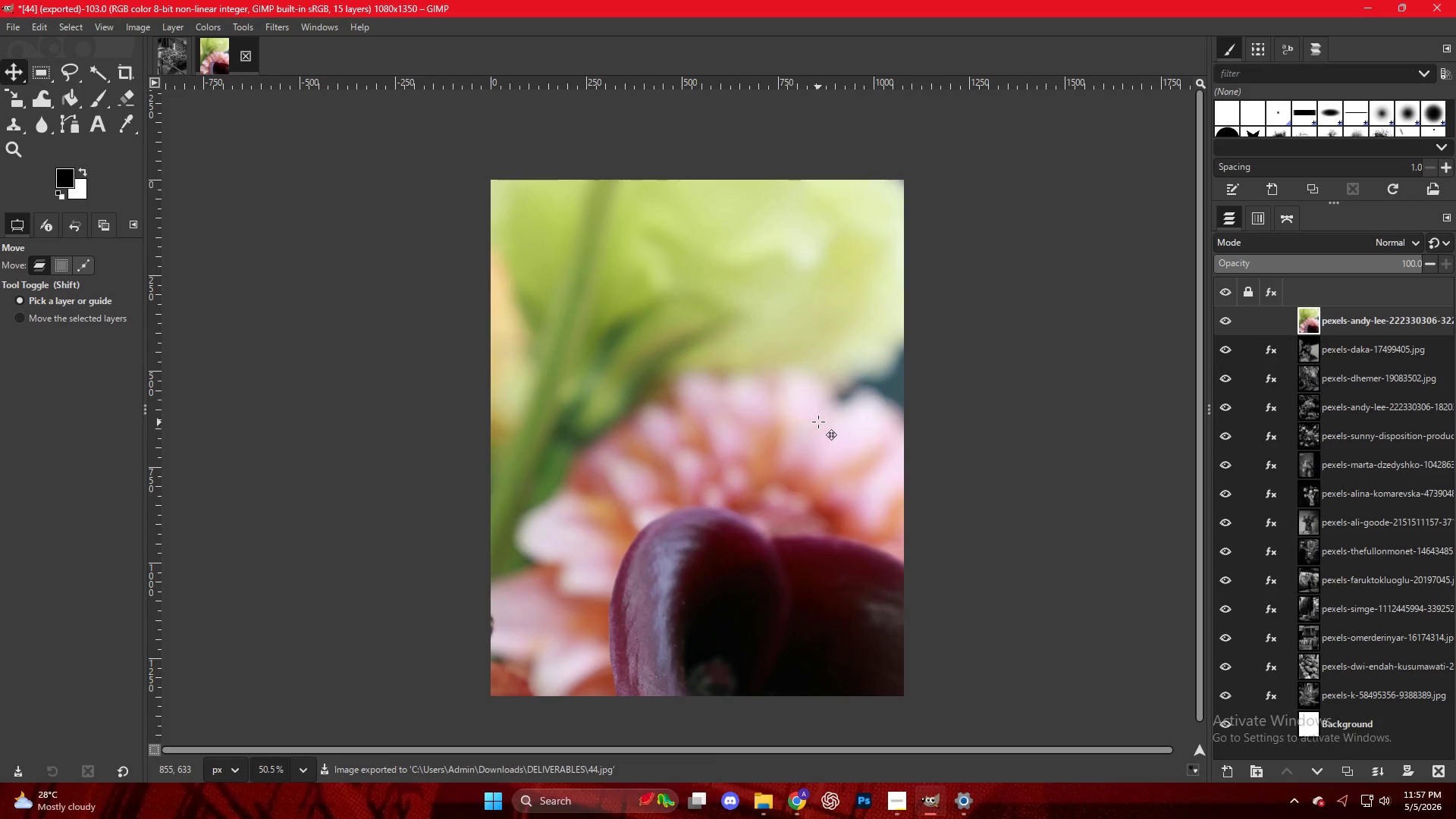 
hold_key(key=ControlLeft, duration=0.83)
scroll: coordinate [819, 419], scroll_direction: down, amount: 9.0
 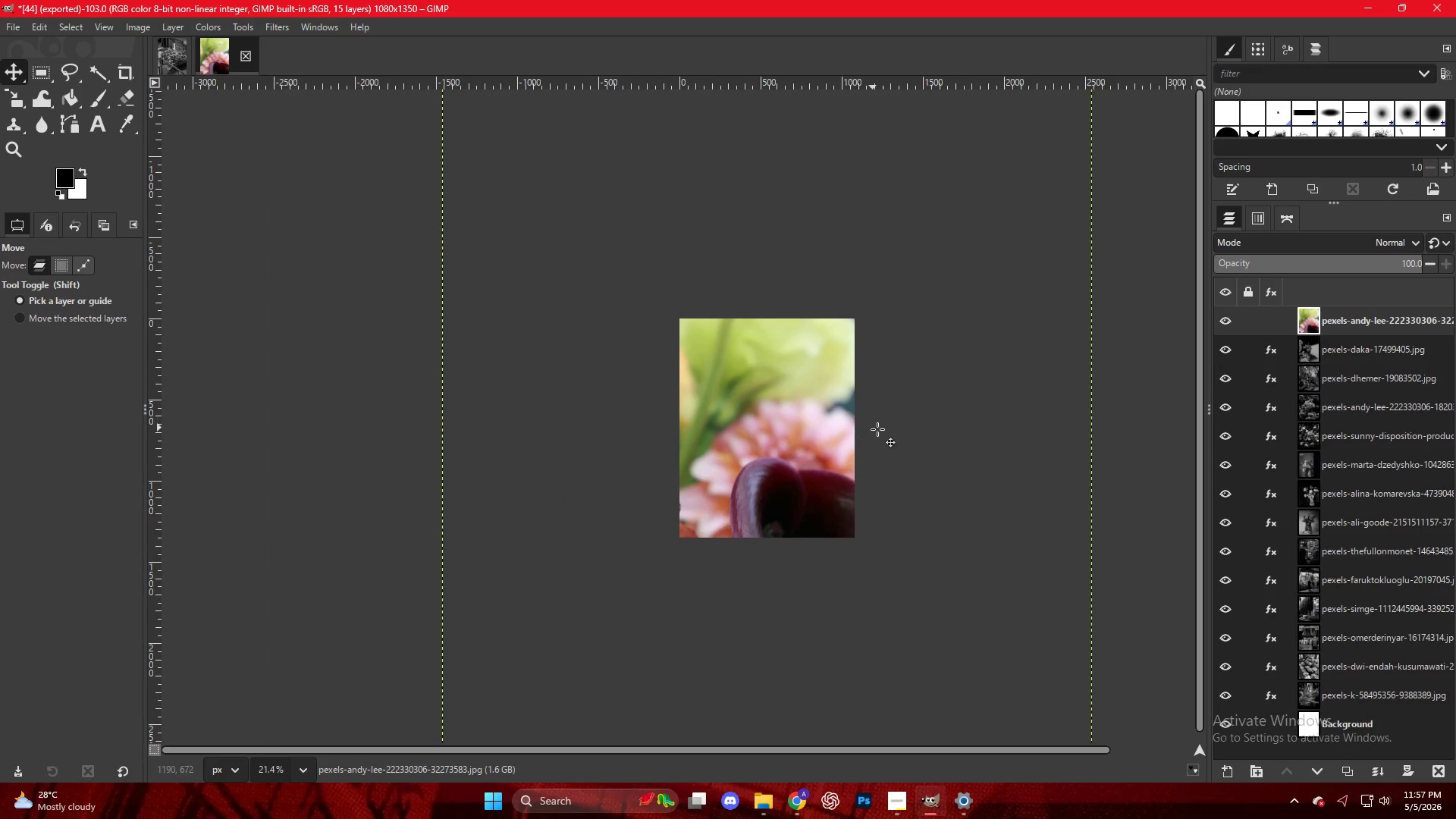 
key(Control+ControlLeft)
 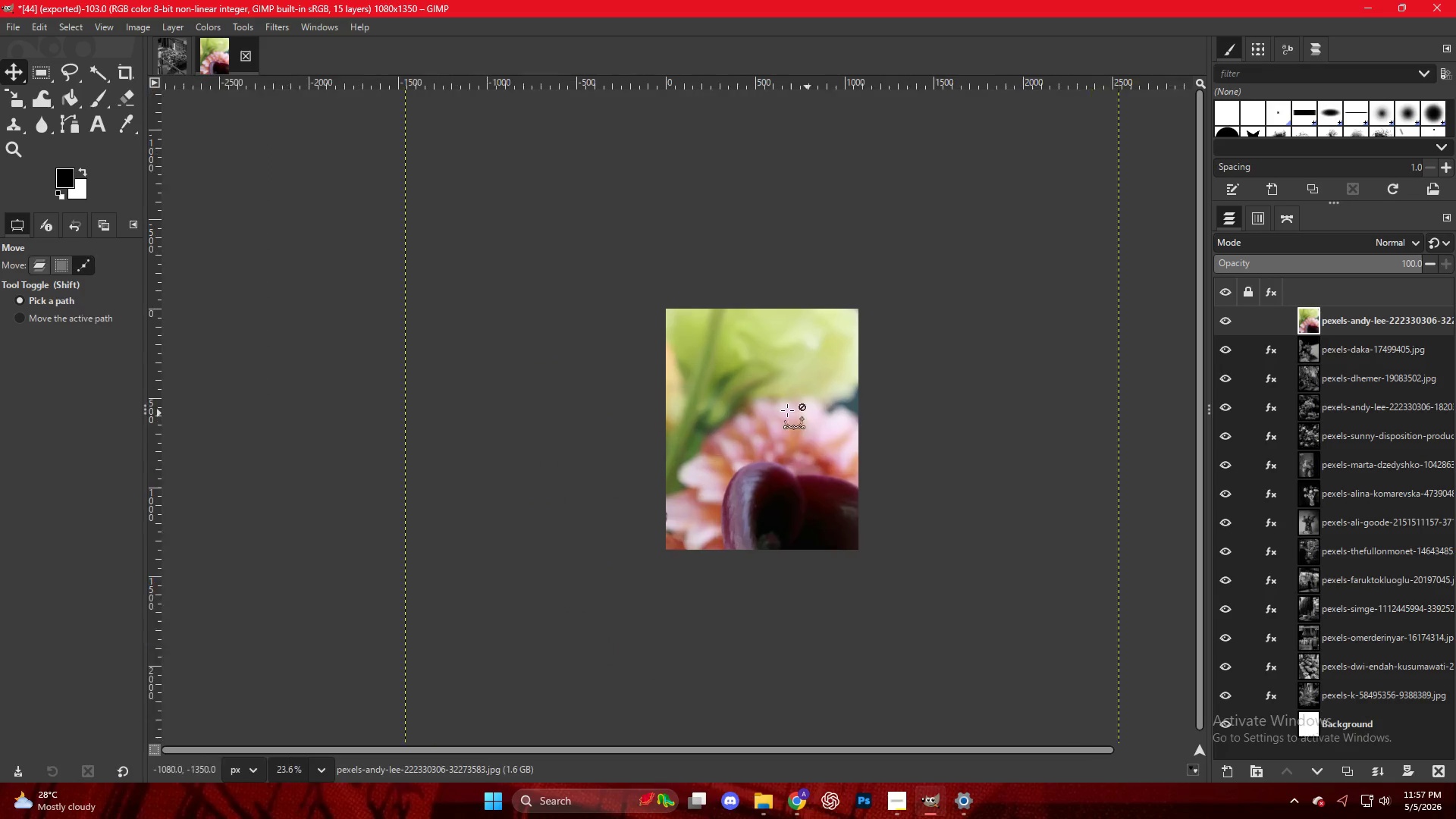 
scroll: coordinate [763, 406], scroll_direction: up, amount: 3.0
 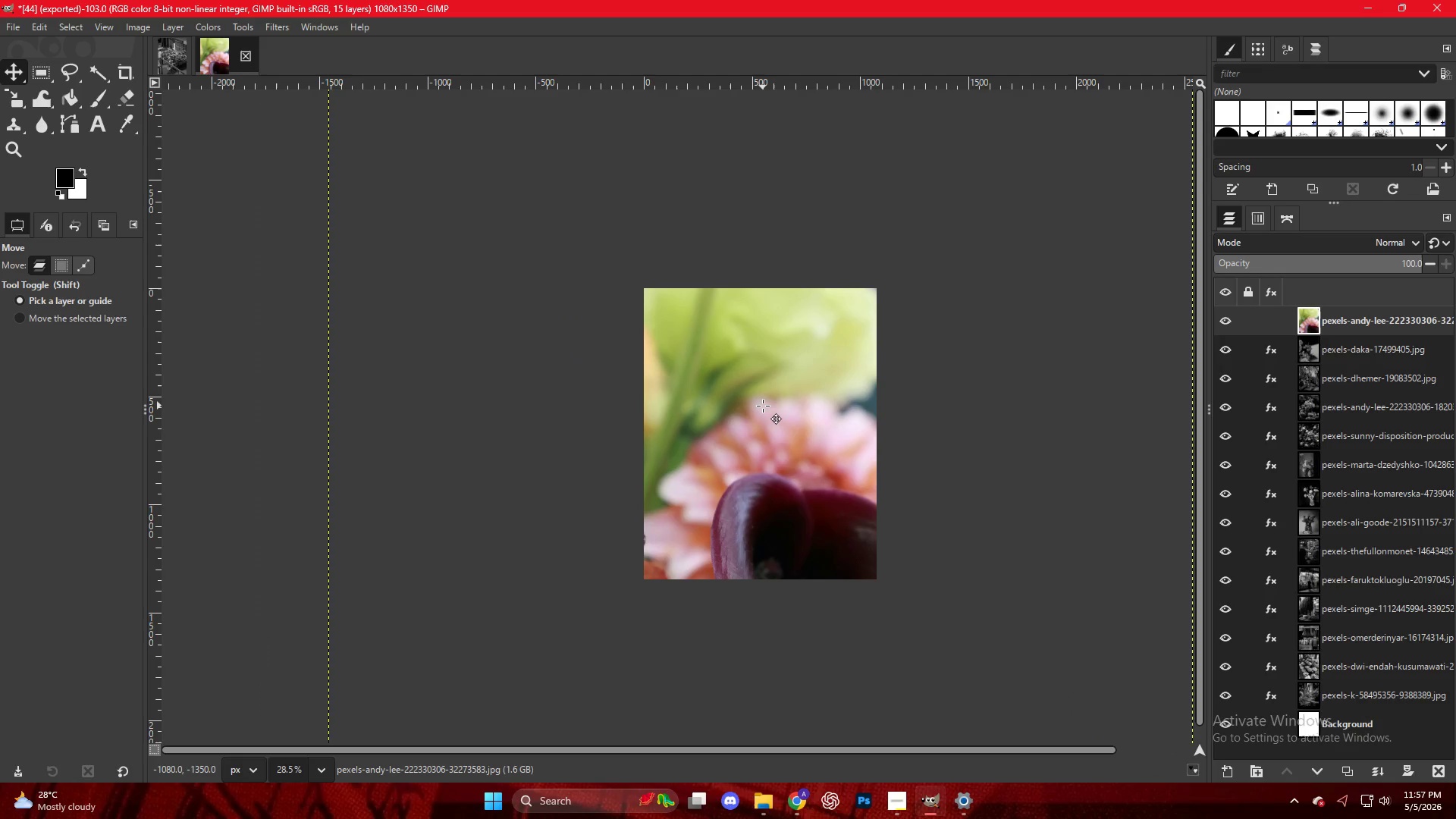 
key(Shift+S)
 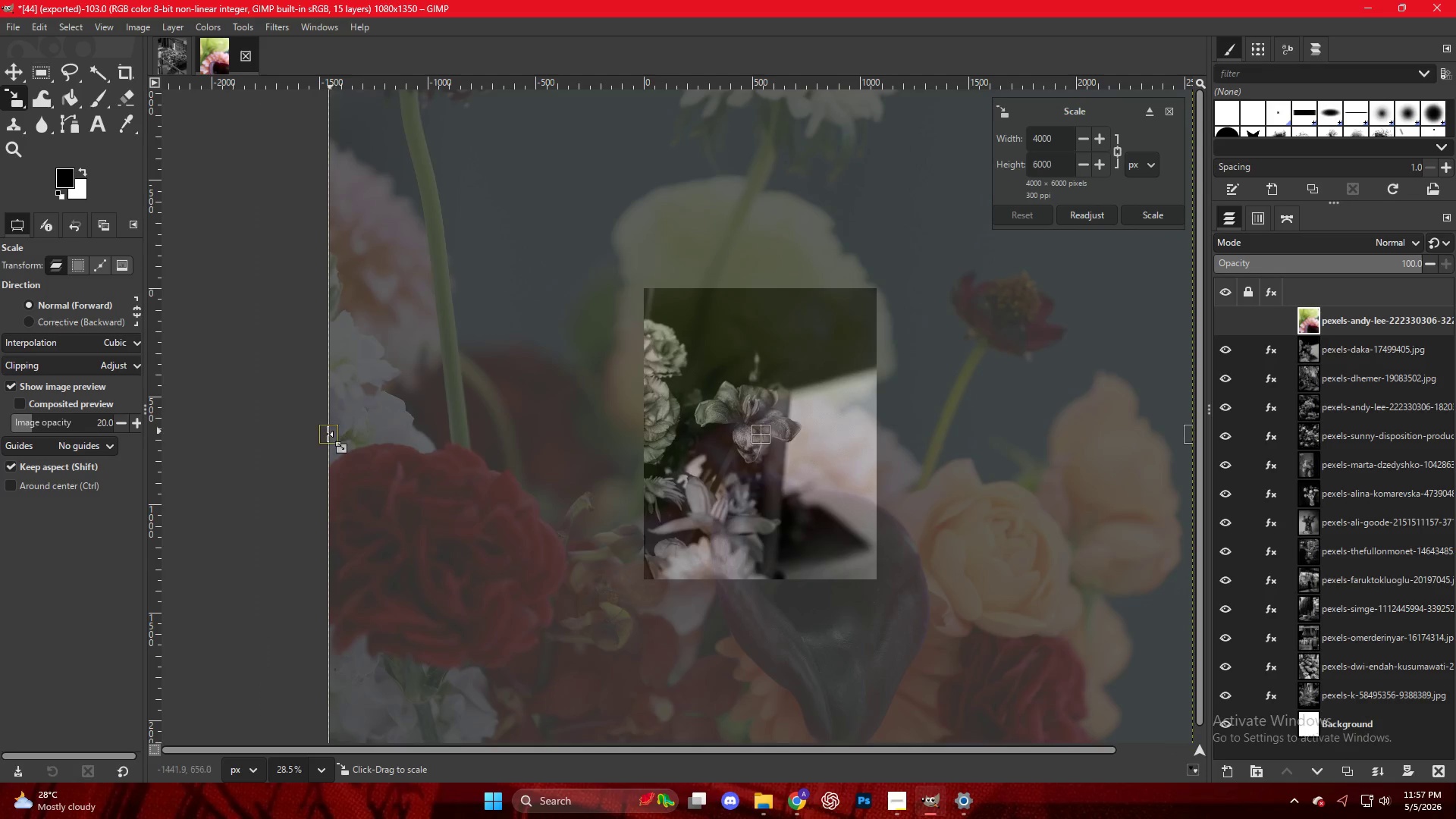 
left_click_drag(start_coordinate=[330, 435], to_coordinate=[645, 416])
 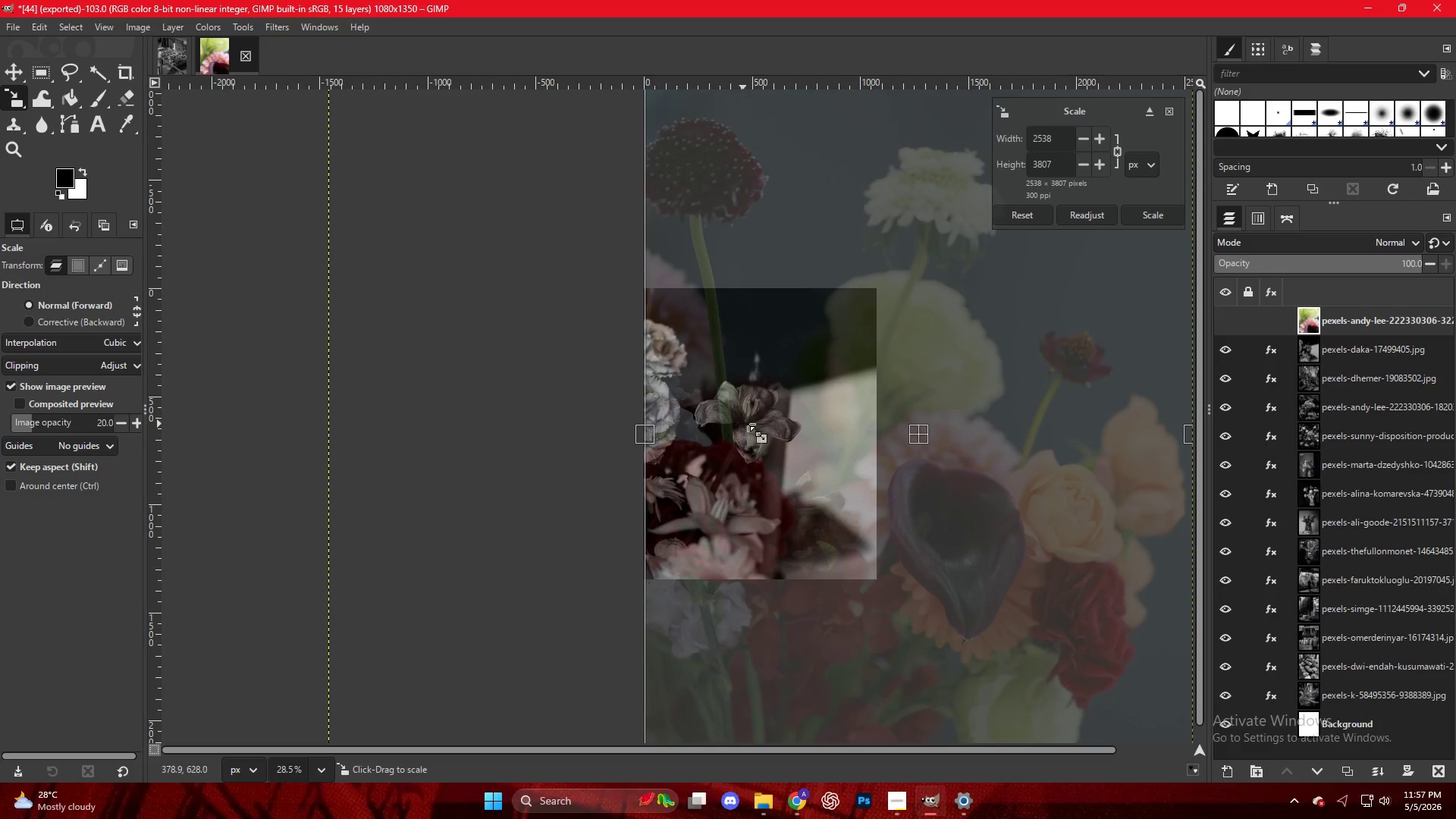 
key(Control+ControlLeft)
 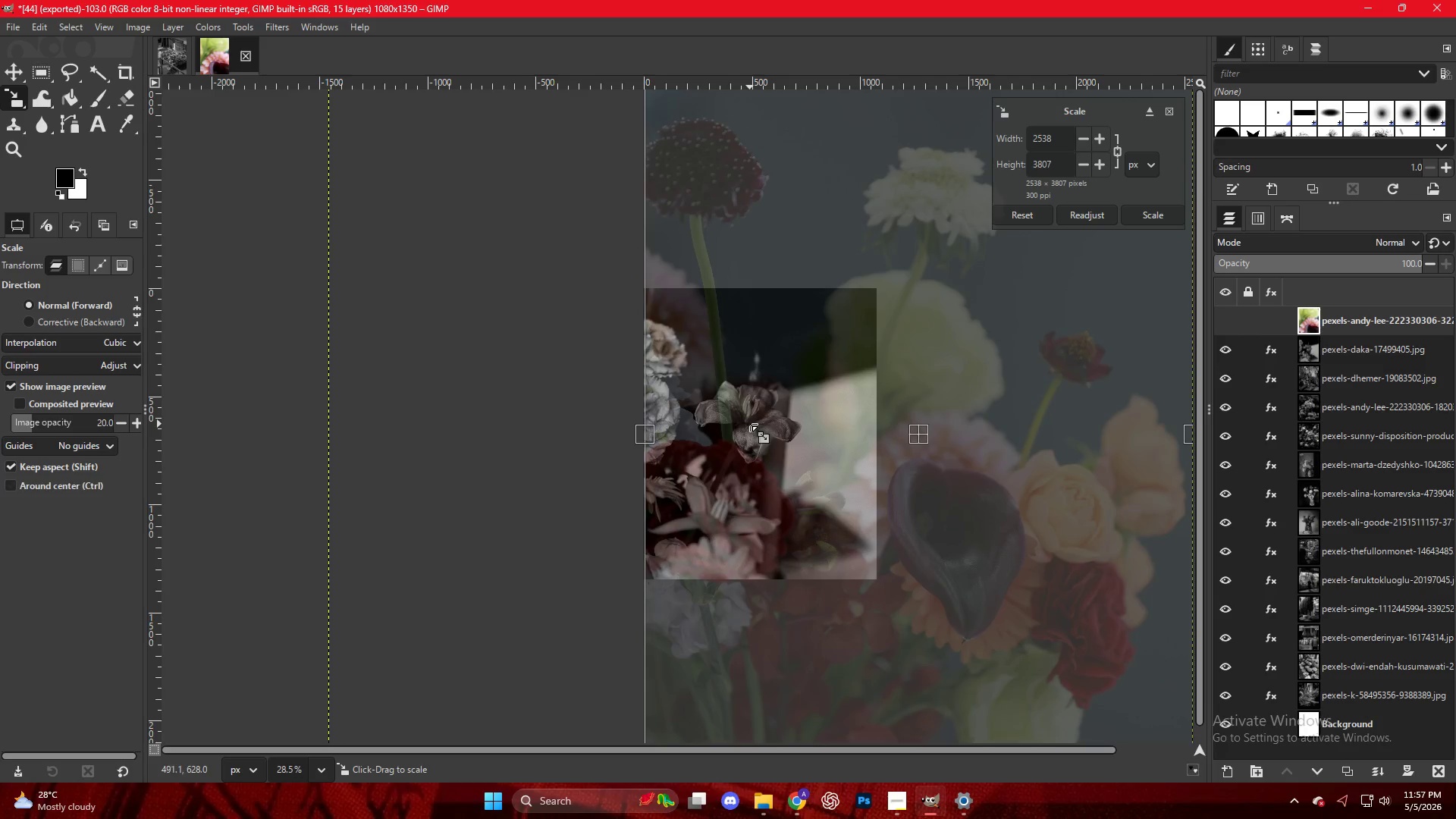 
scroll: coordinate [750, 424], scroll_direction: down, amount: 2.0
 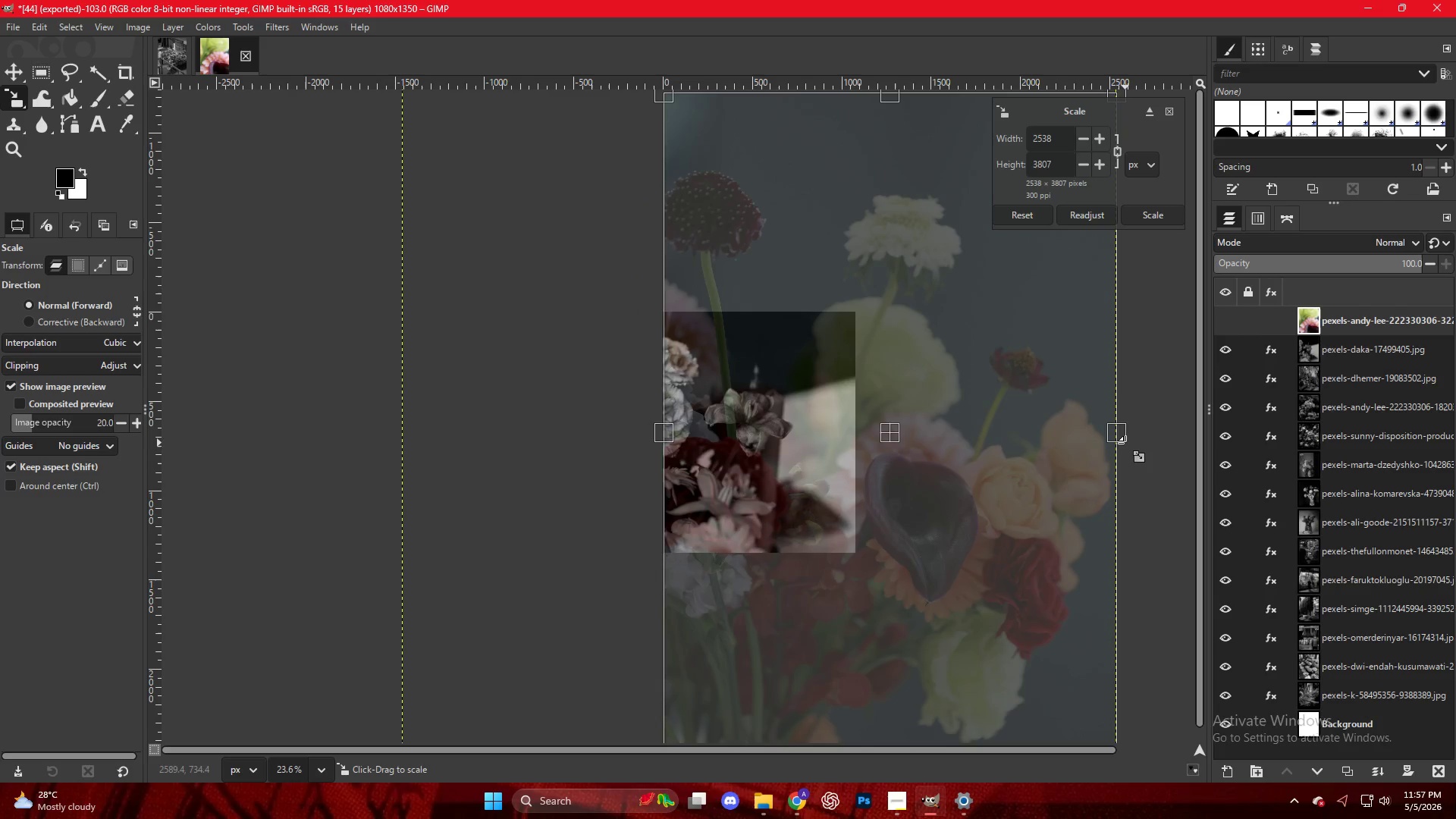 
left_click_drag(start_coordinate=[1122, 436], to_coordinate=[860, 420])
 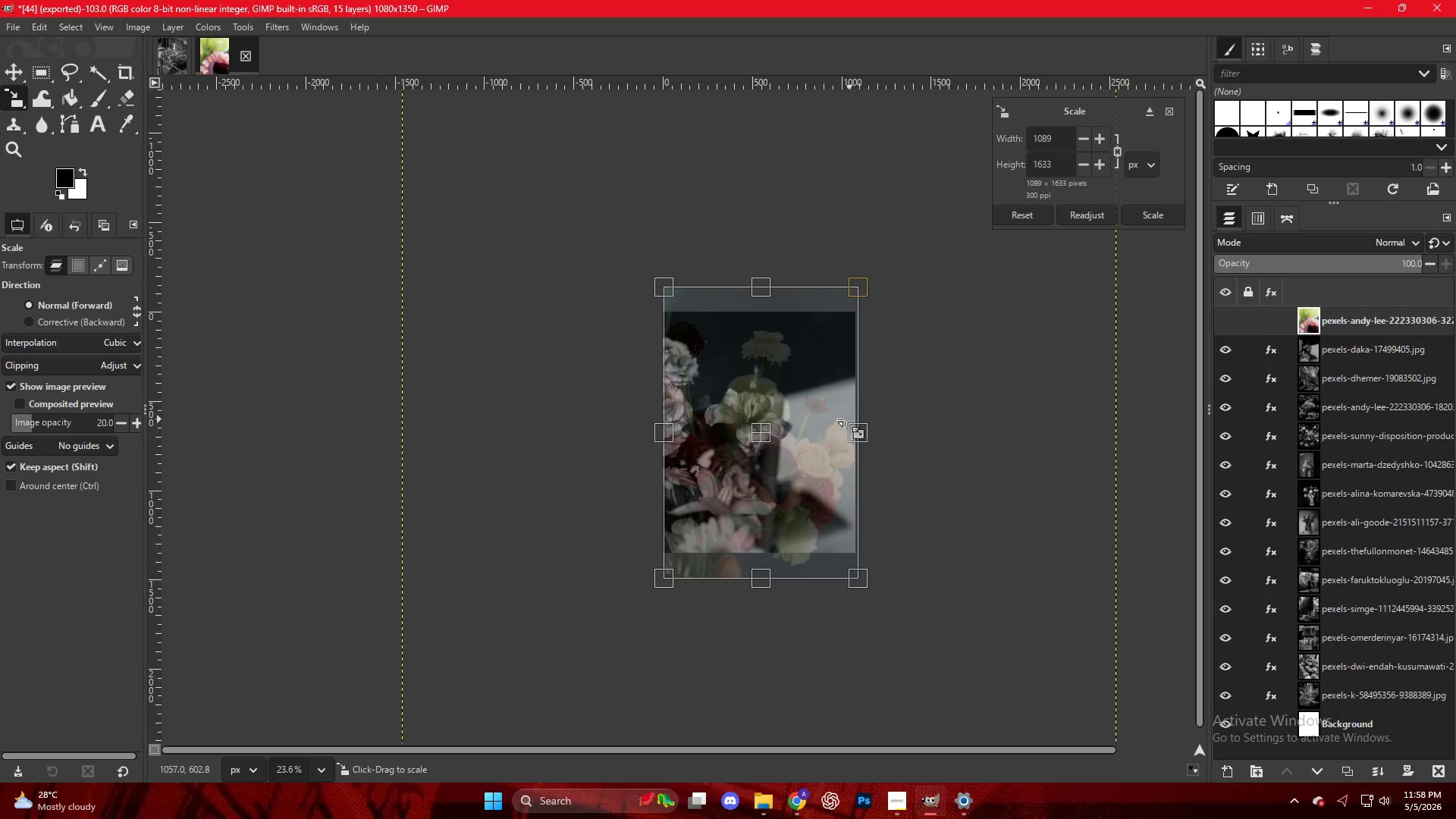 
hold_key(key=ControlLeft, duration=0.59)
scroll: coordinate [836, 419], scroll_direction: up, amount: 9.0
 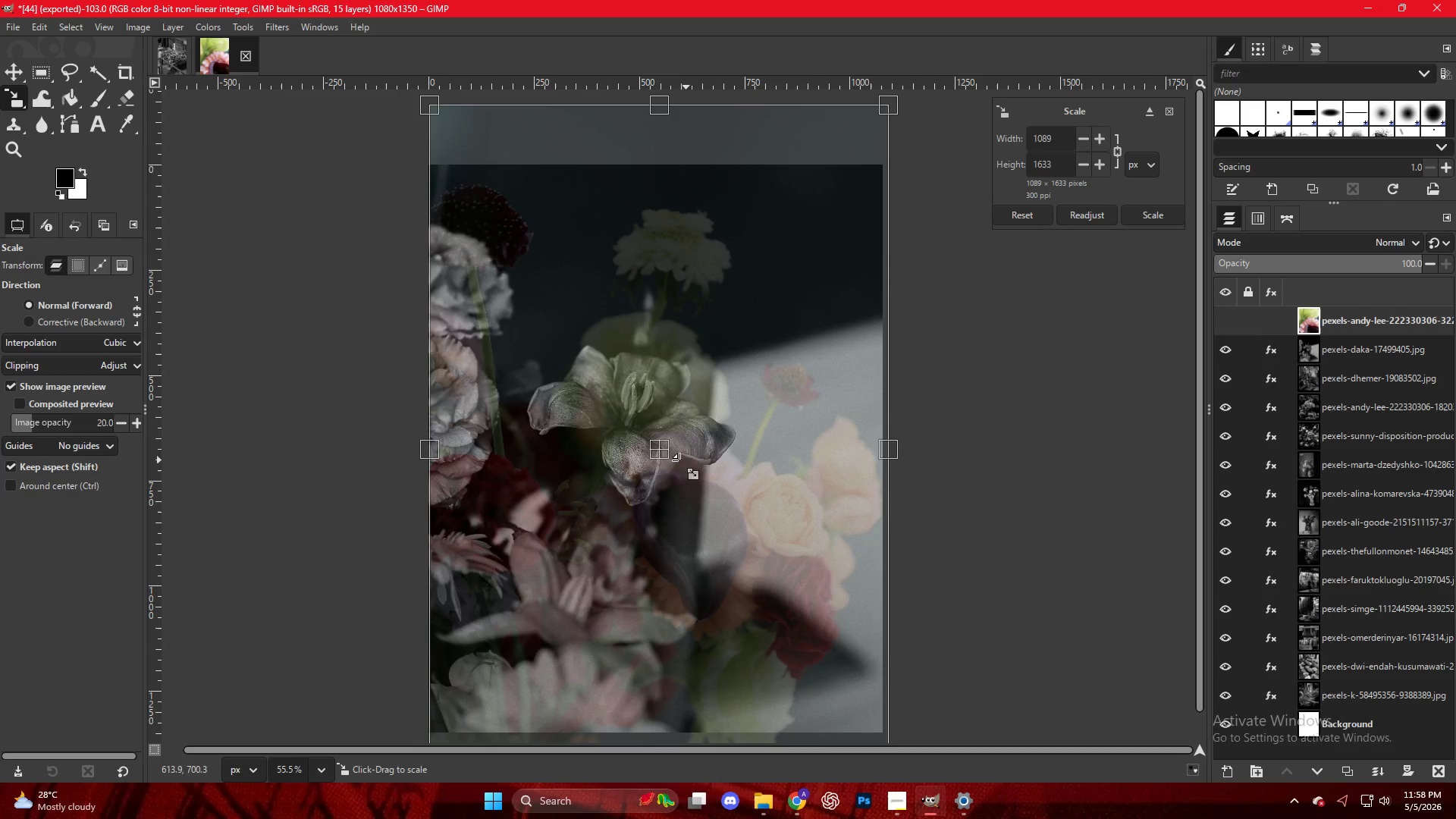 
left_click([652, 455])
 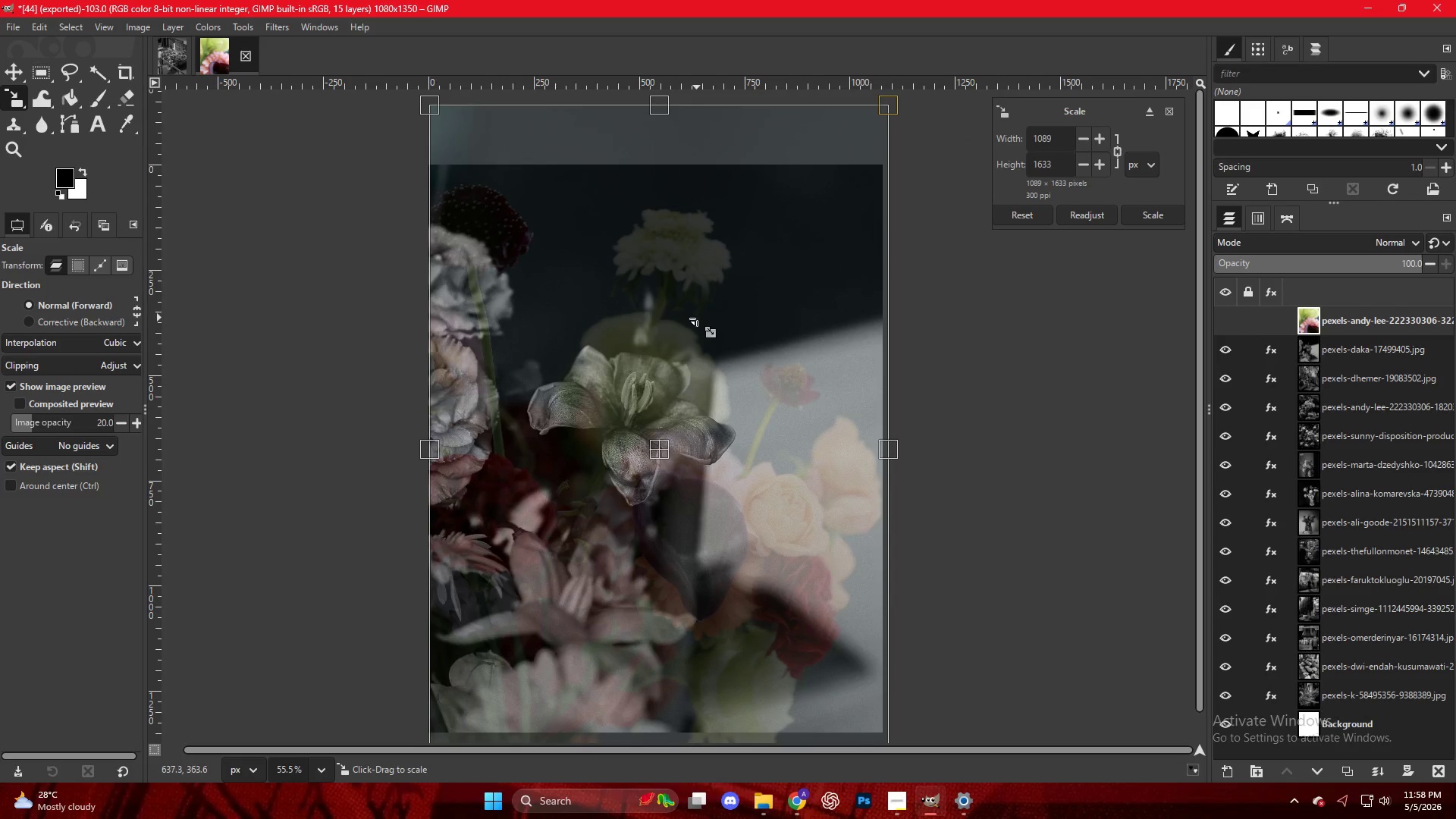 
key(NumpadEnter)
 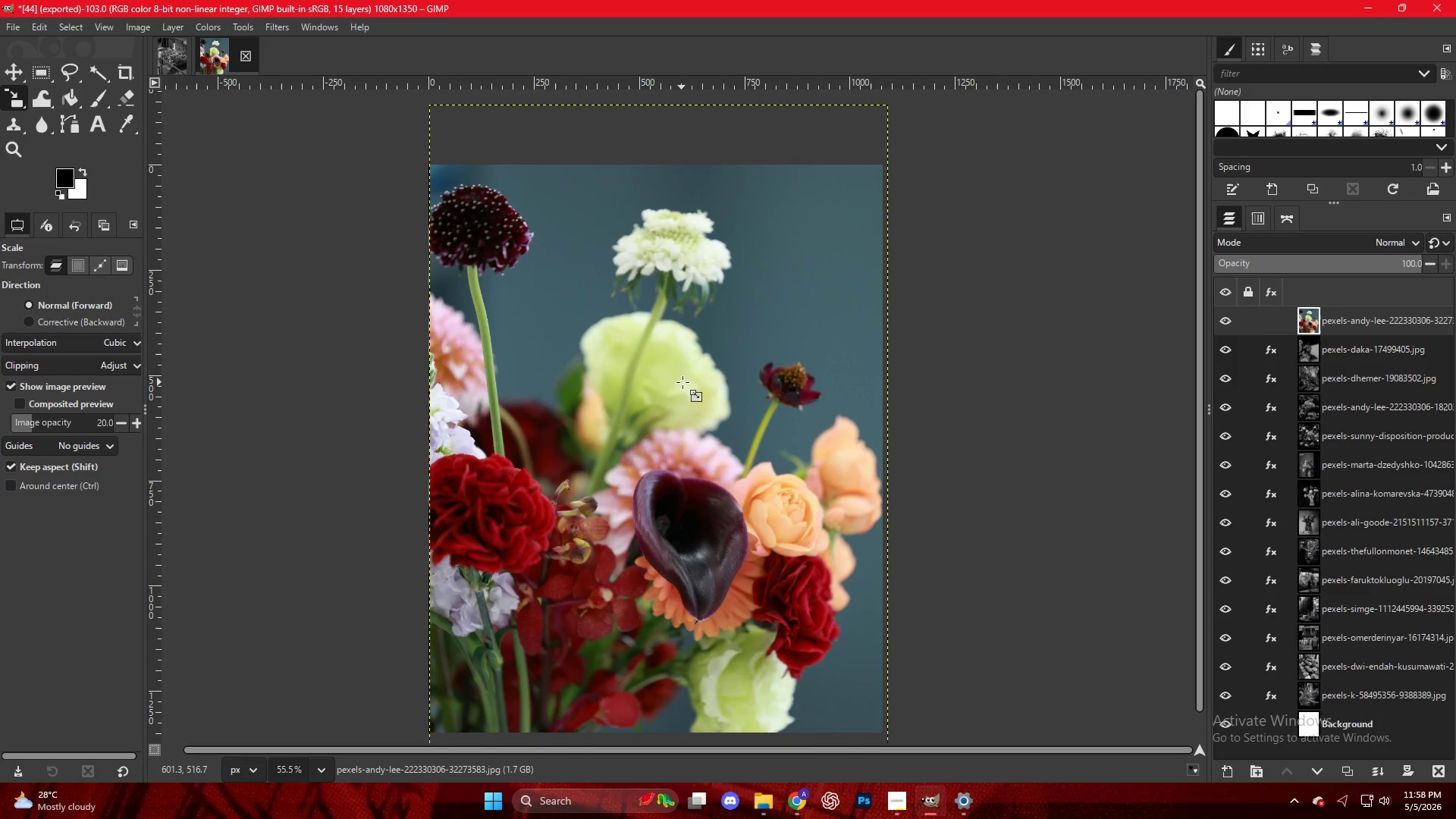 
key(Control+ControlLeft)
 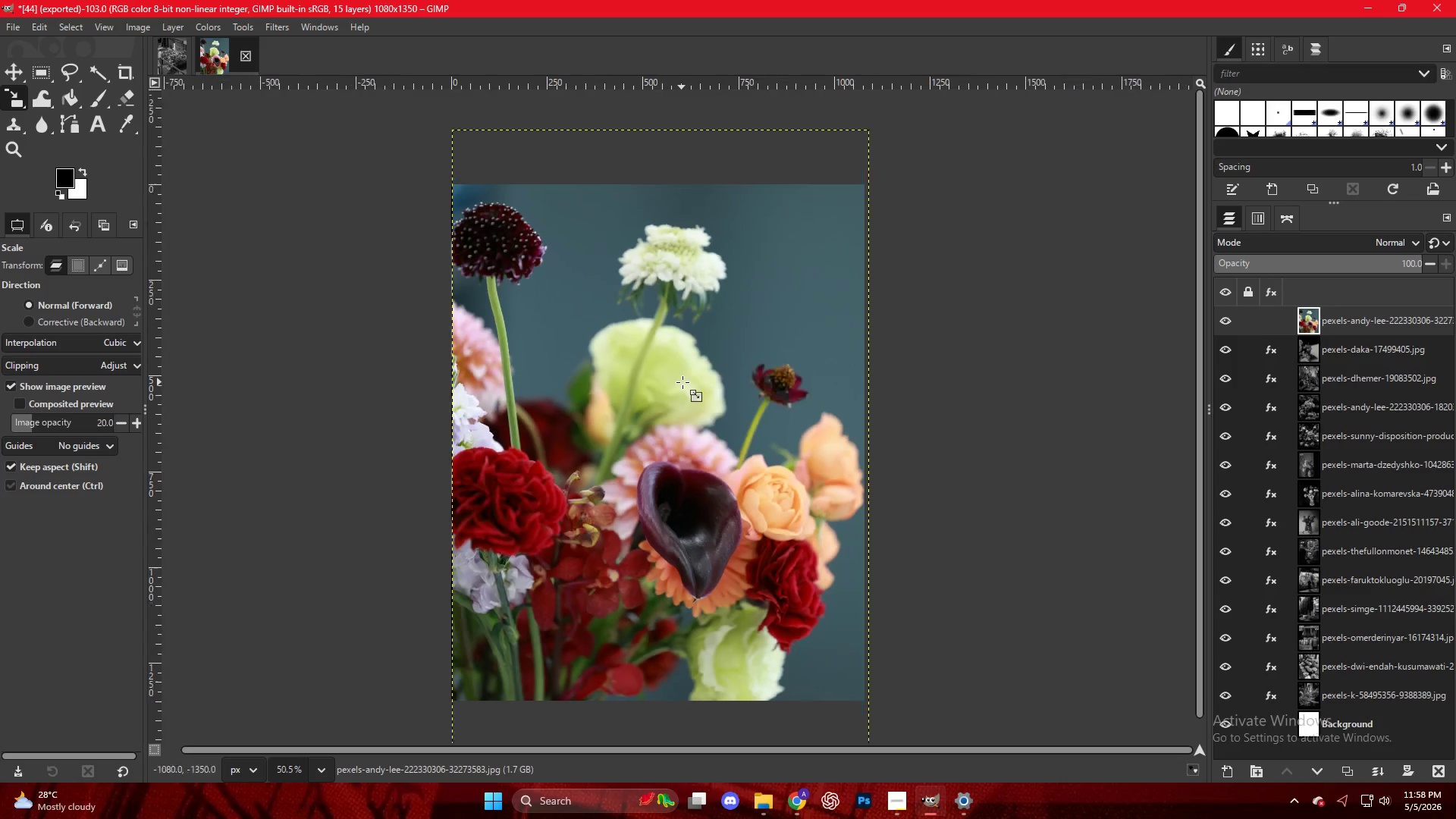 
scroll: coordinate [682, 382], scroll_direction: down, amount: 4.0
 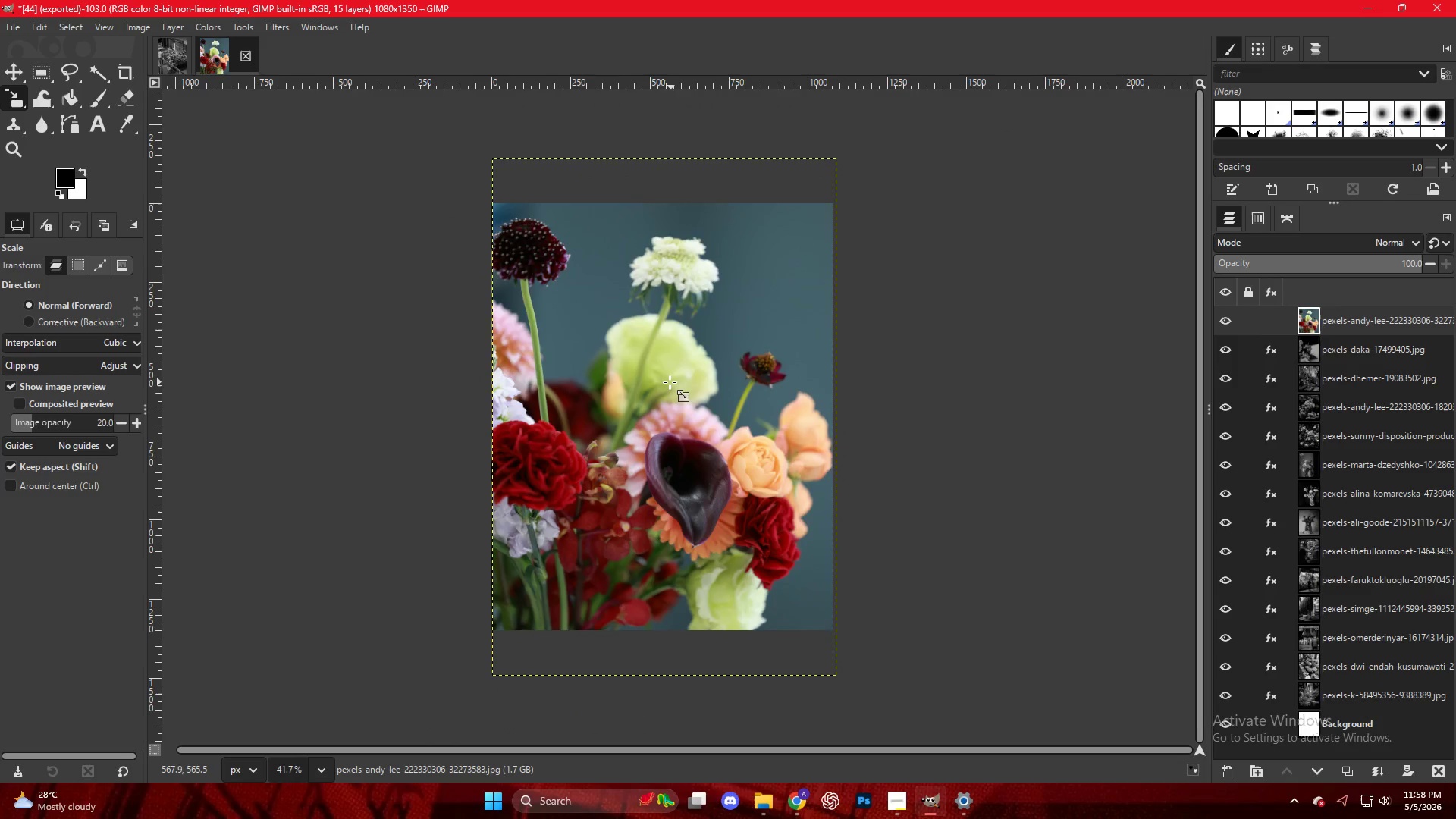 
key(Control+ControlLeft)
 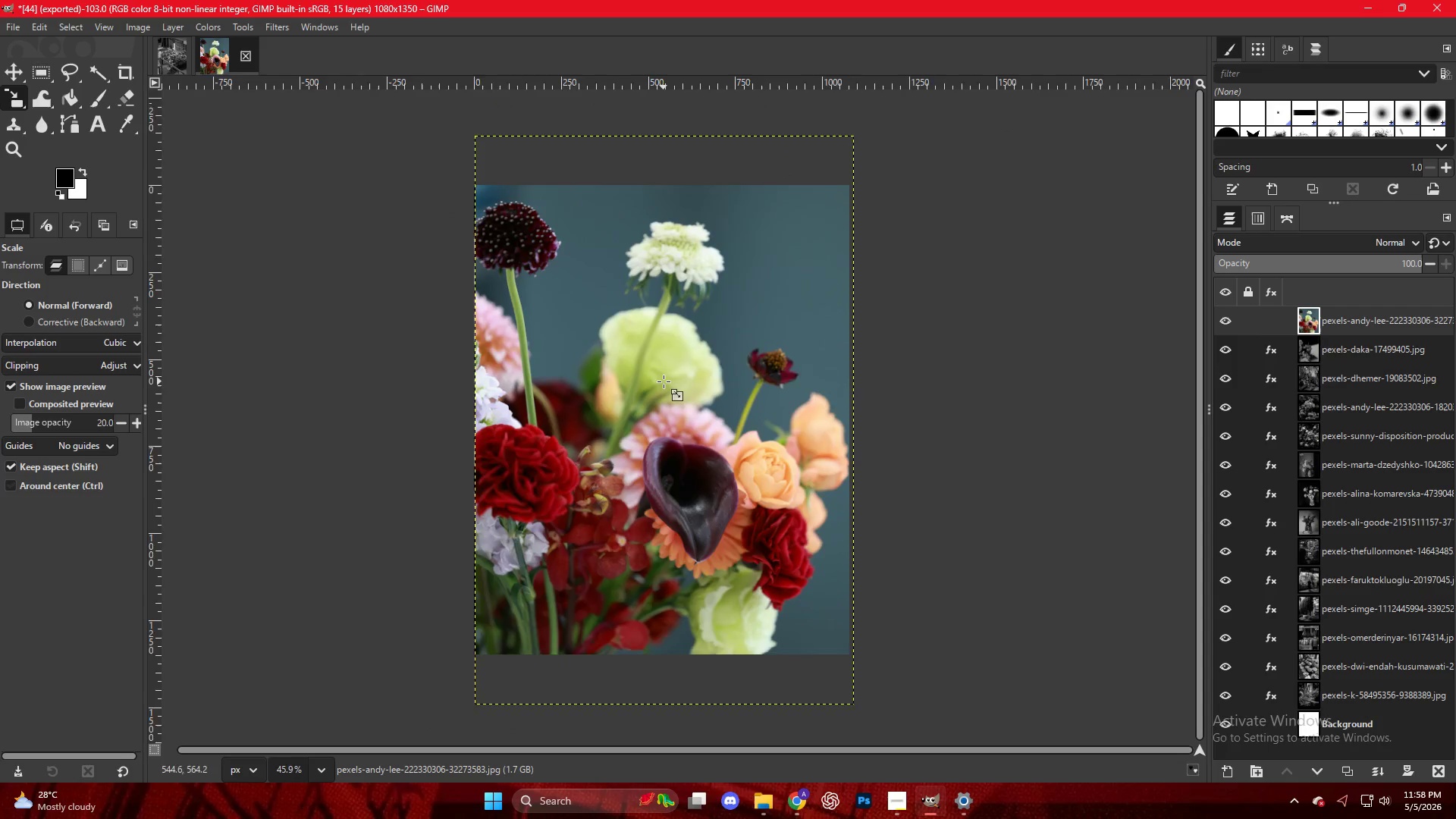 
scroll: coordinate [664, 381], scroll_direction: up, amount: 2.0
 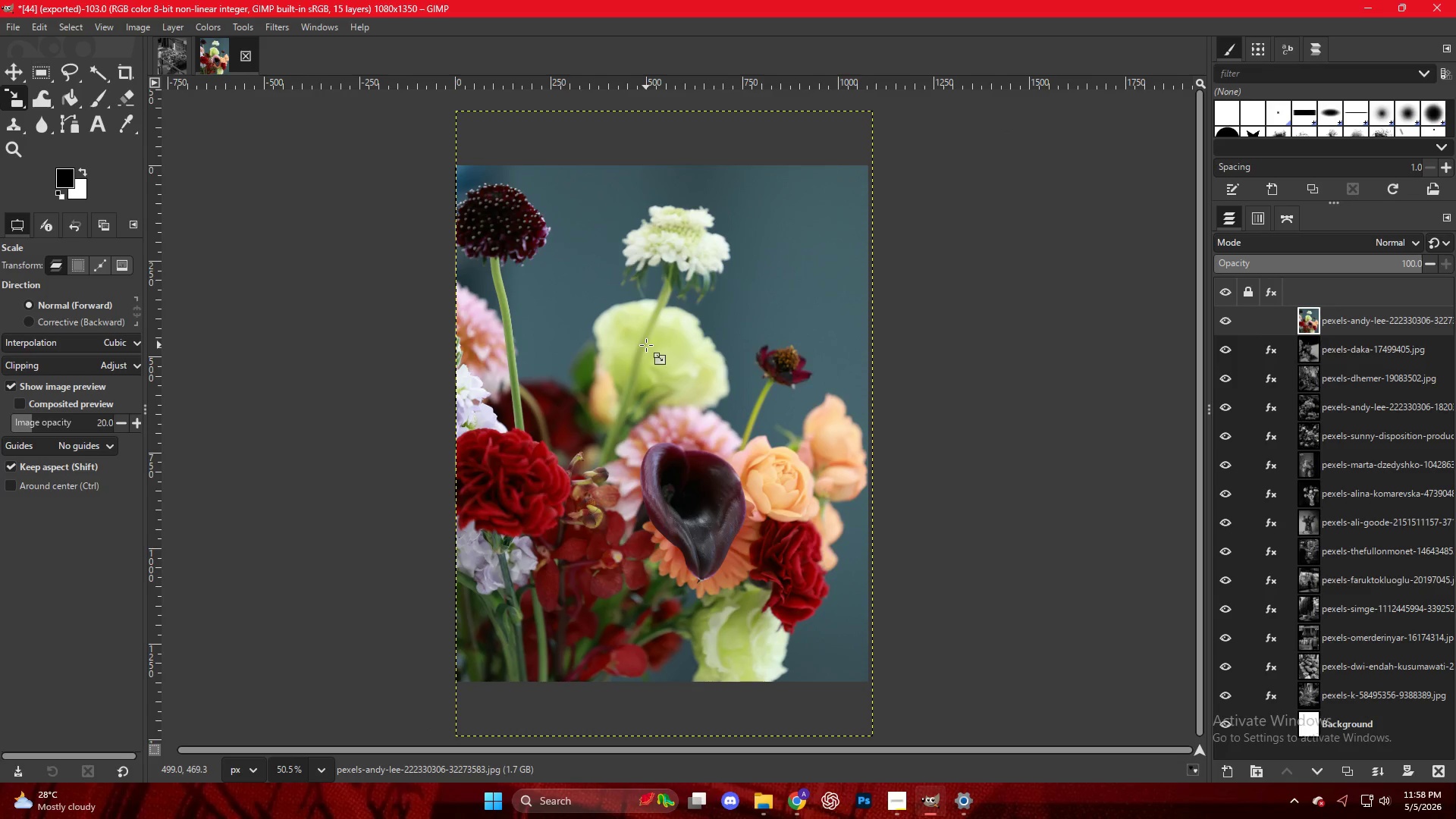 
right_click([646, 345])
 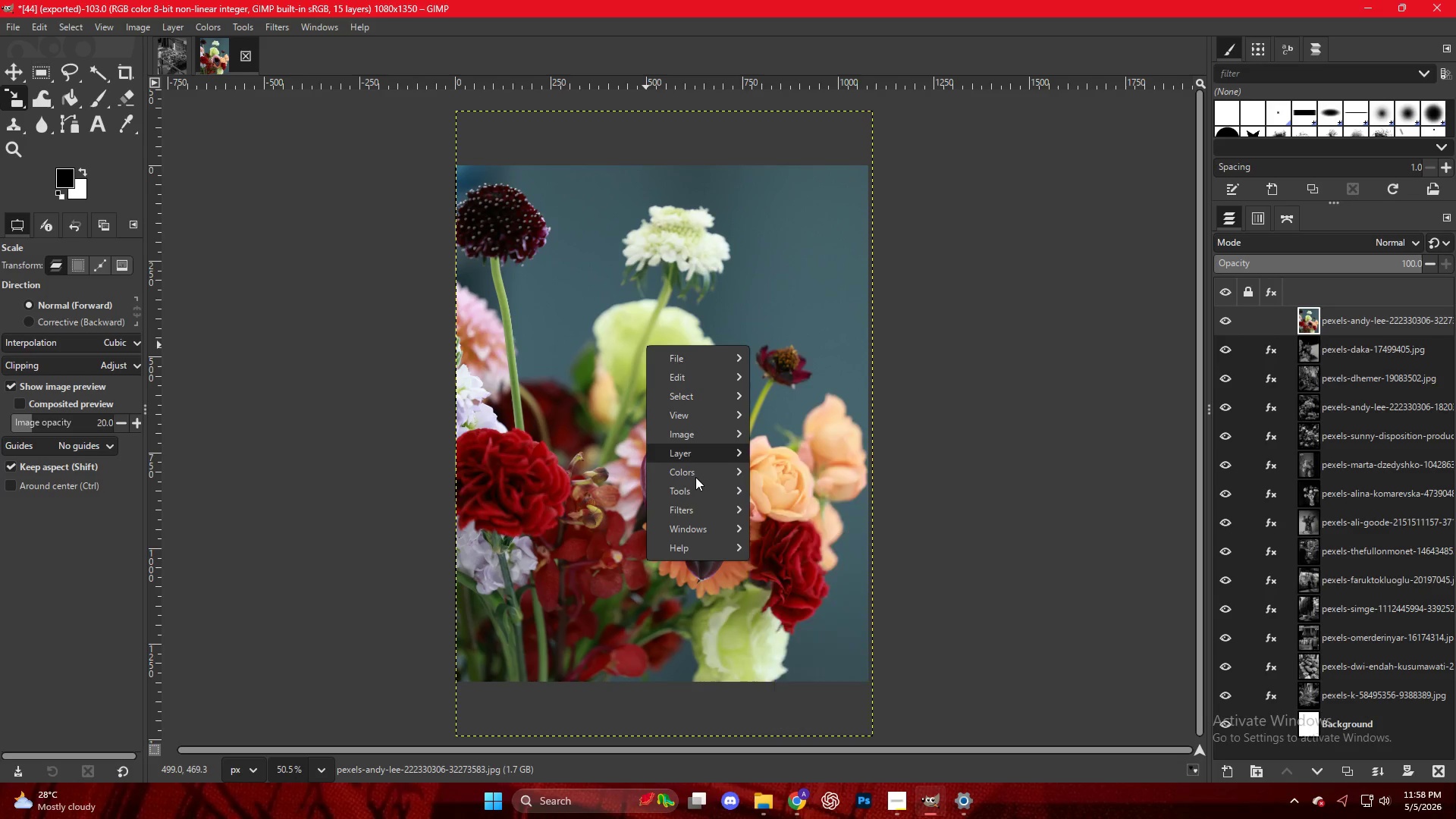 
double_click([694, 472])
 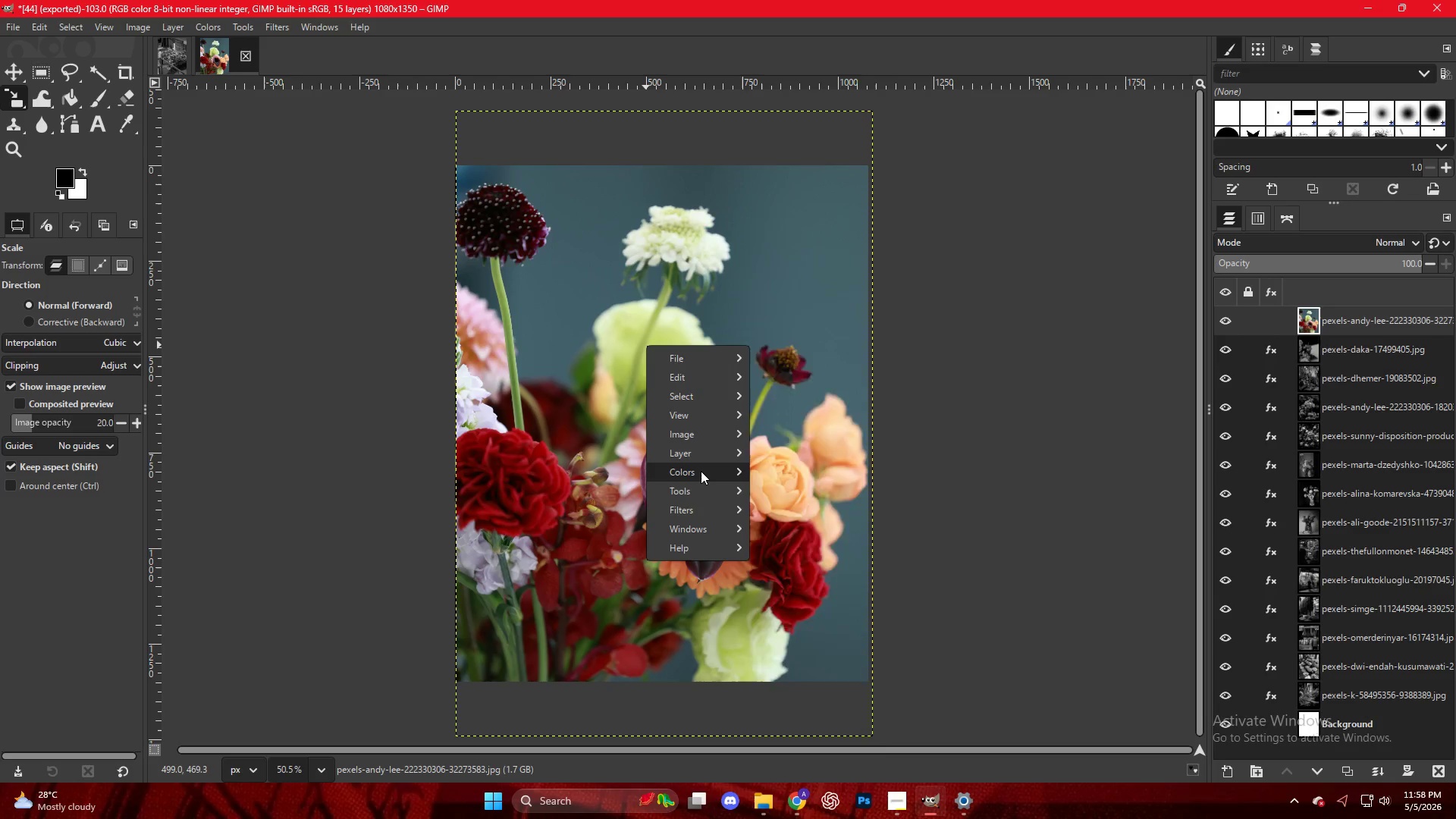 
left_click([701, 471])
 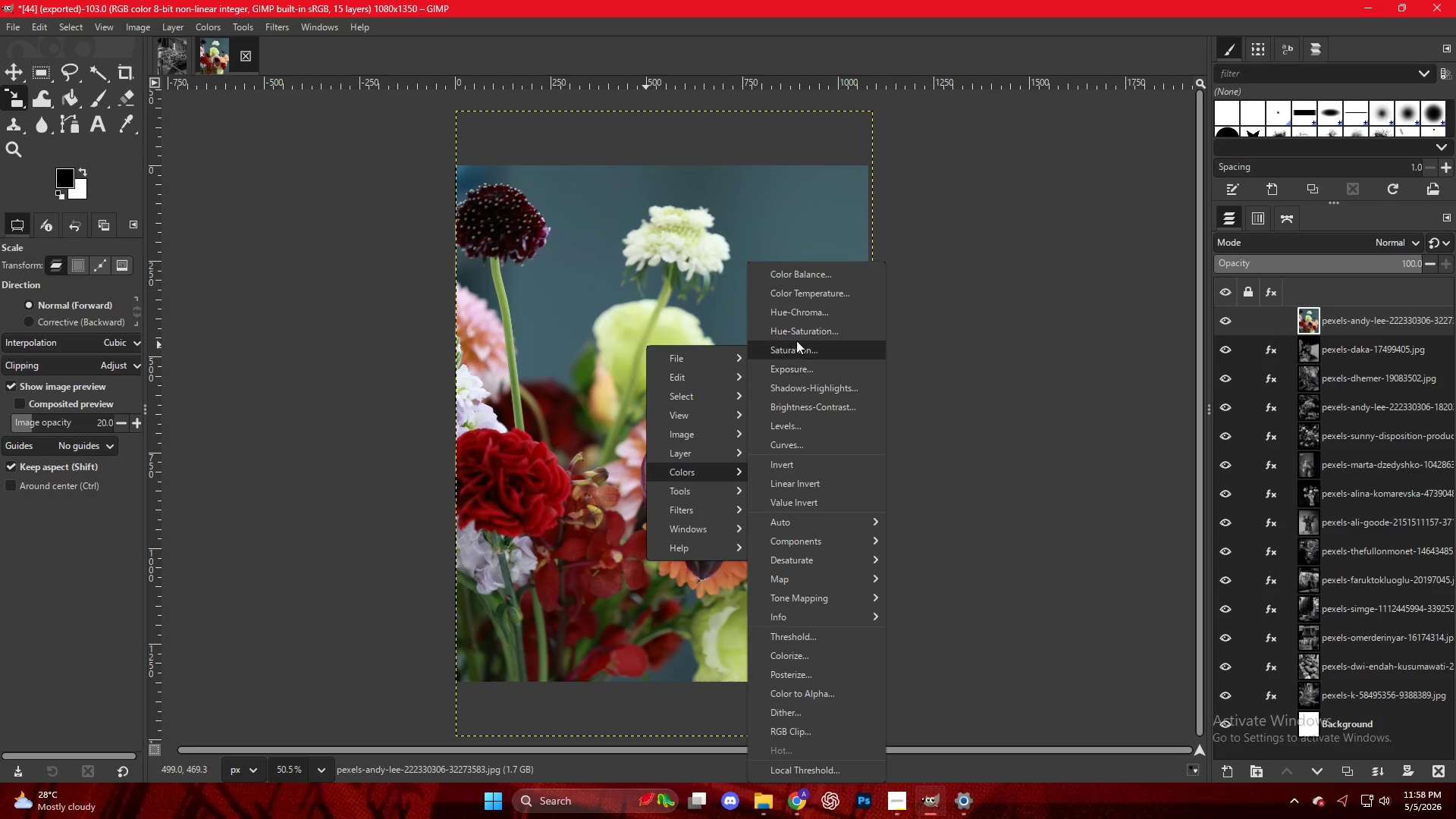 
left_click([792, 328])
 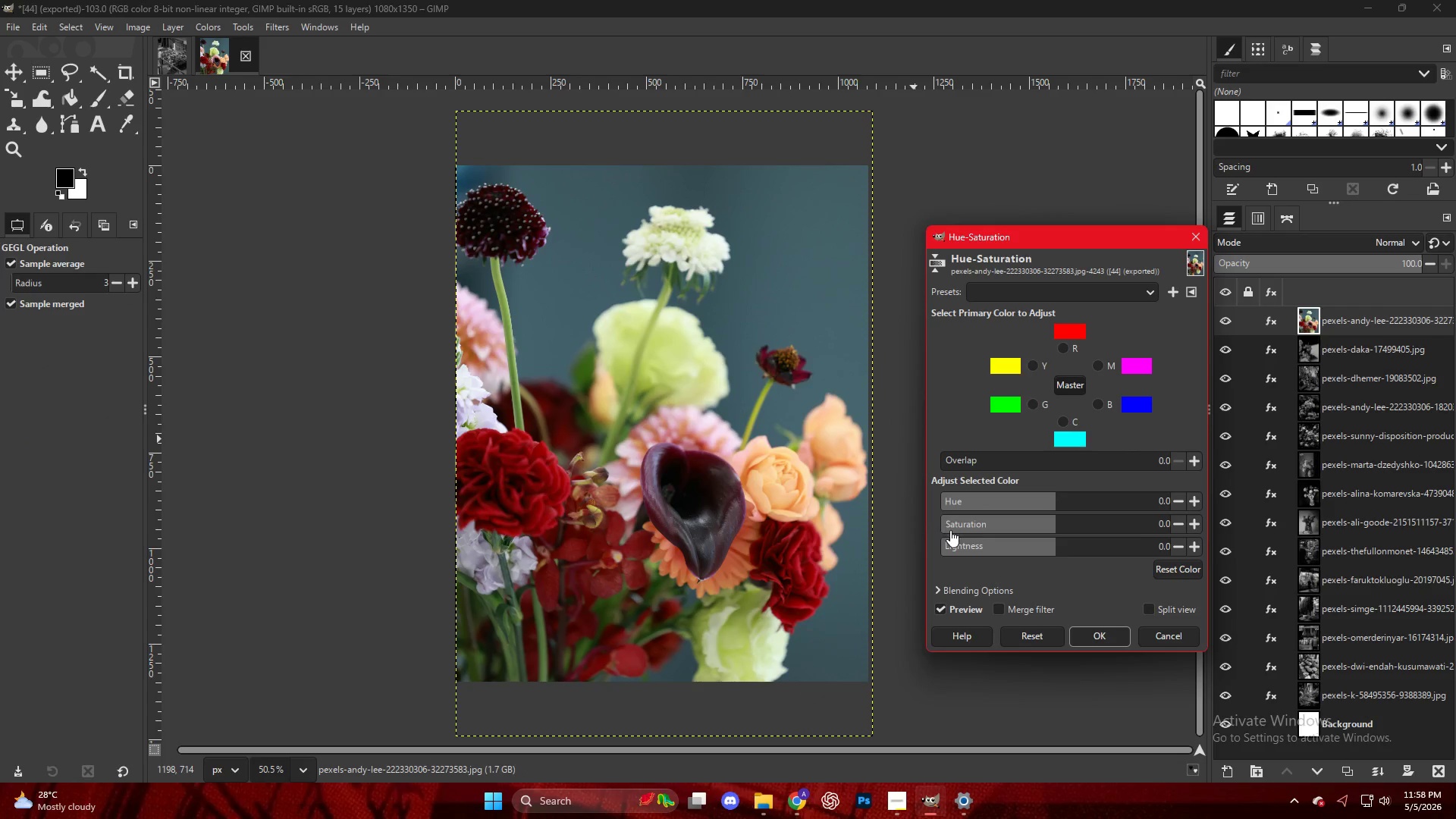 
left_click_drag(start_coordinate=[943, 526], to_coordinate=[886, 516])
 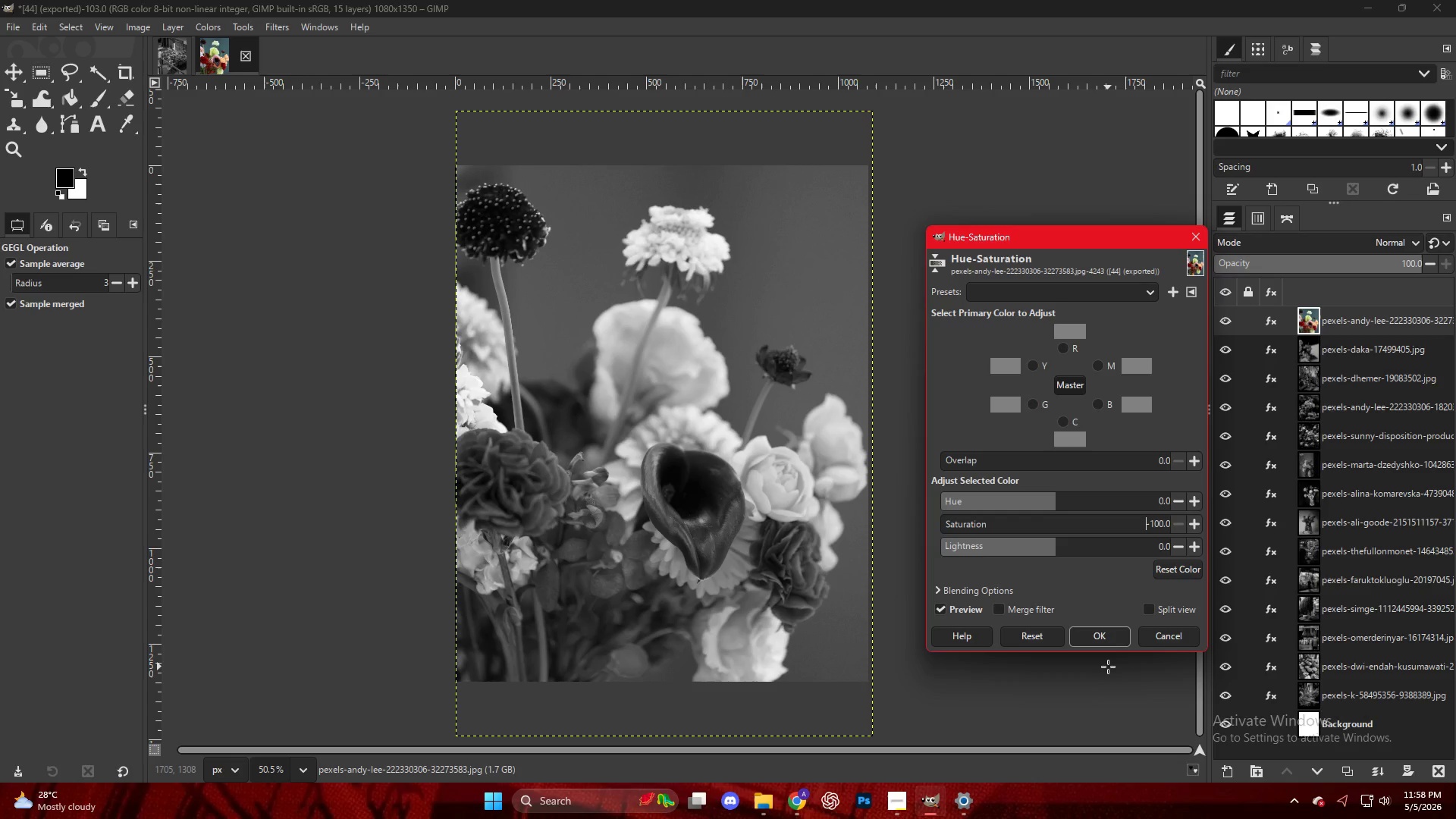 
wait(6.14)
 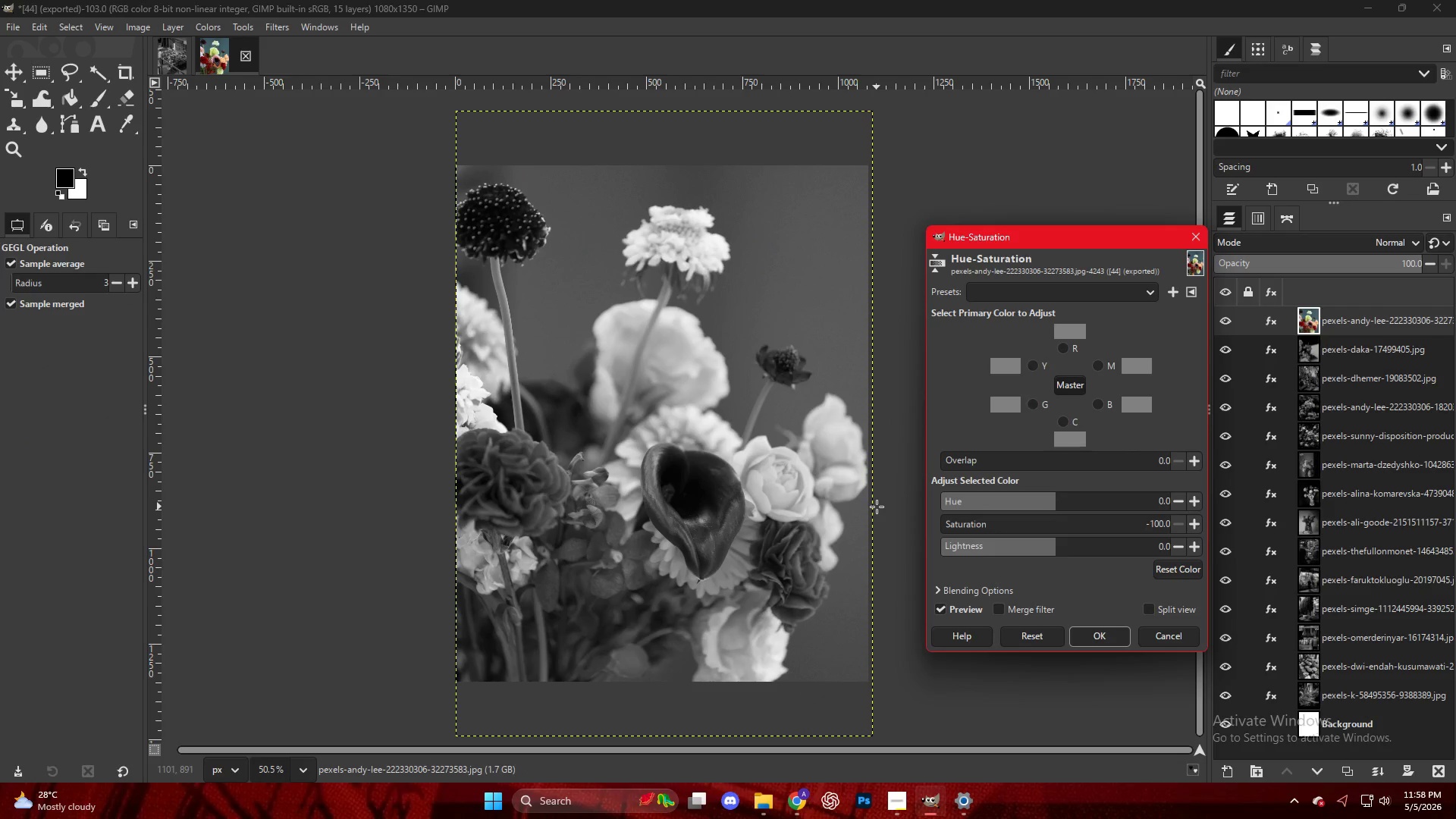 
left_click([1086, 637])
 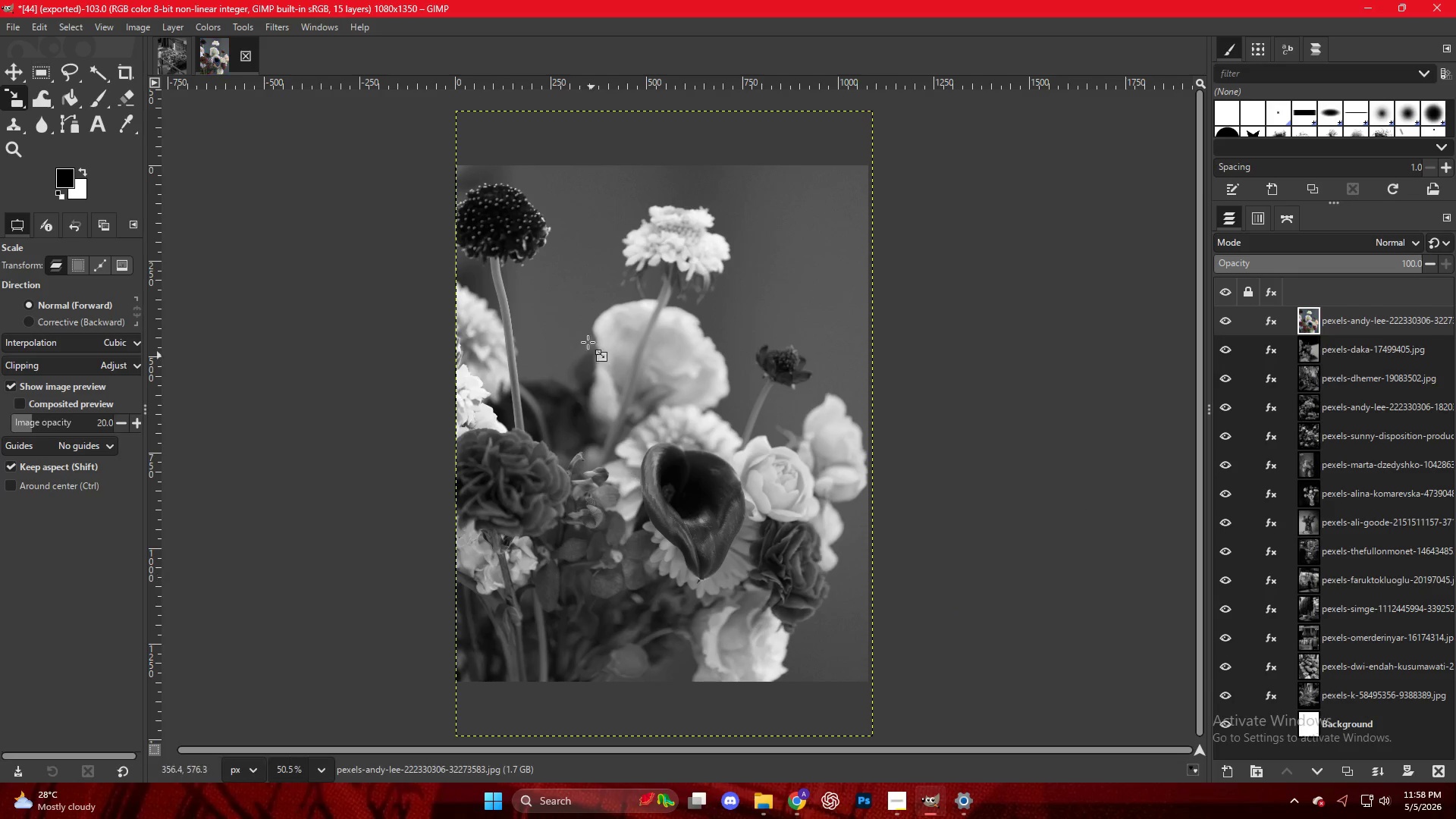 
right_click([585, 331])
 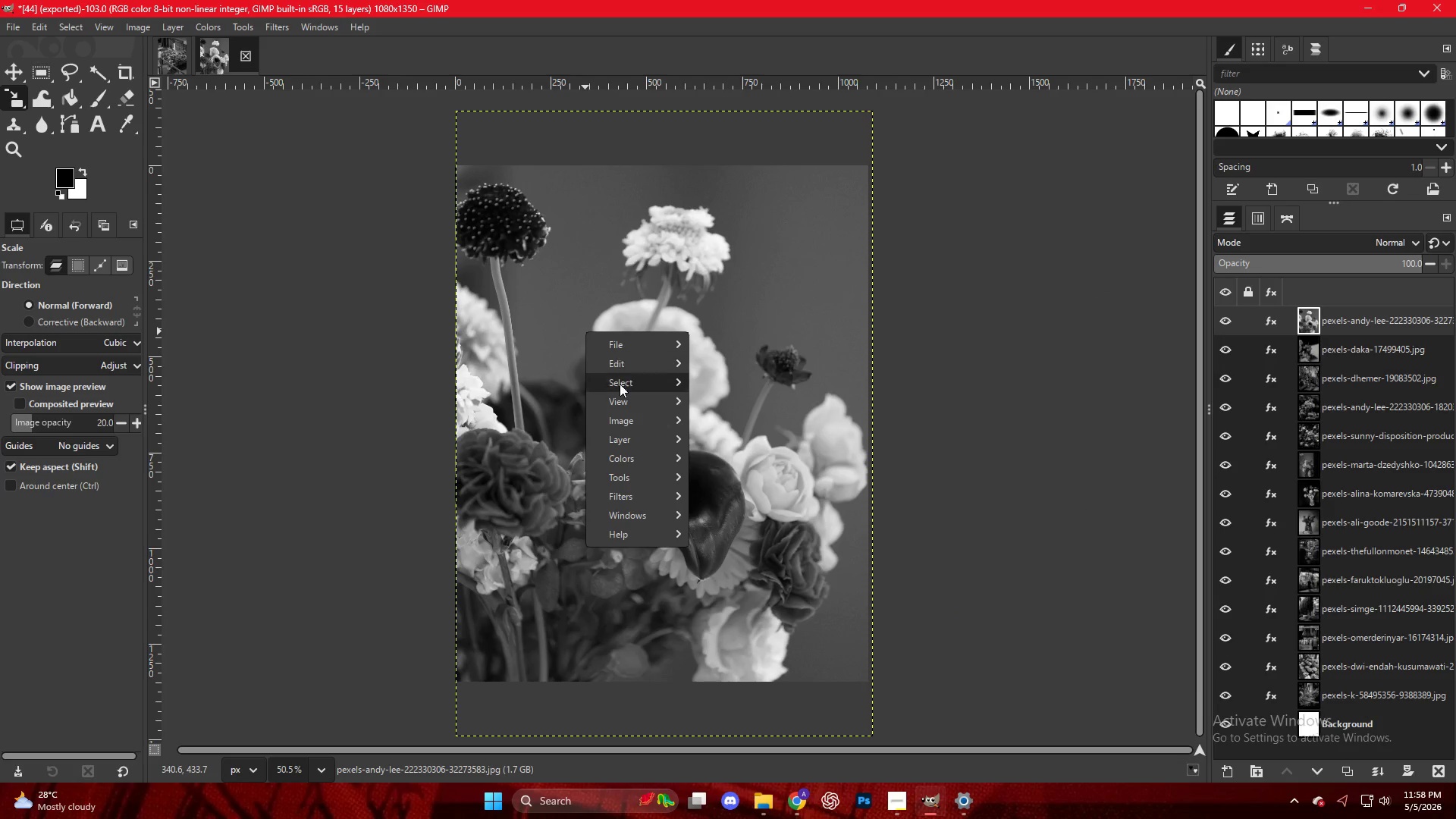 
mouse_move([635, 445])
 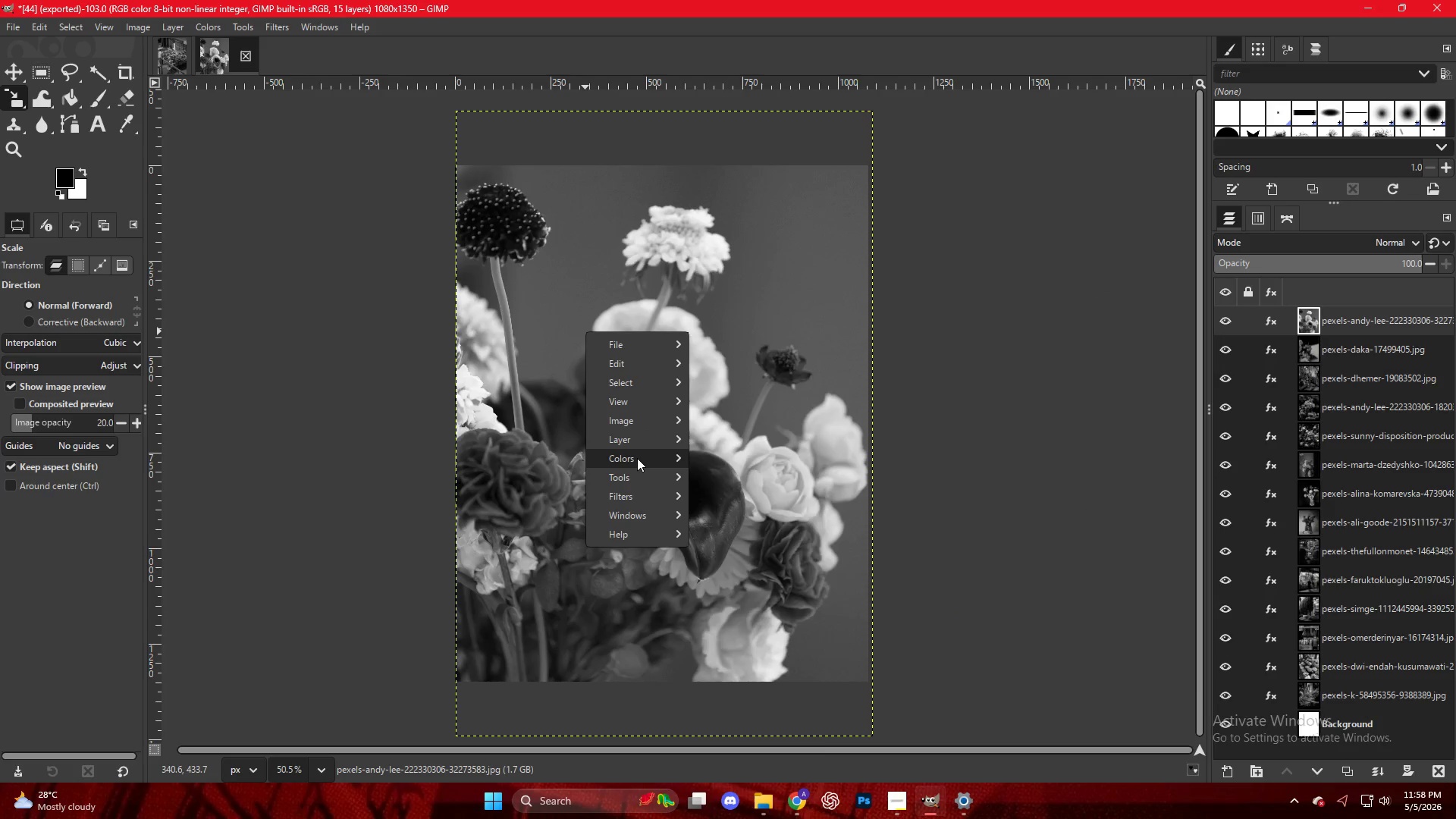 
left_click([637, 458])
 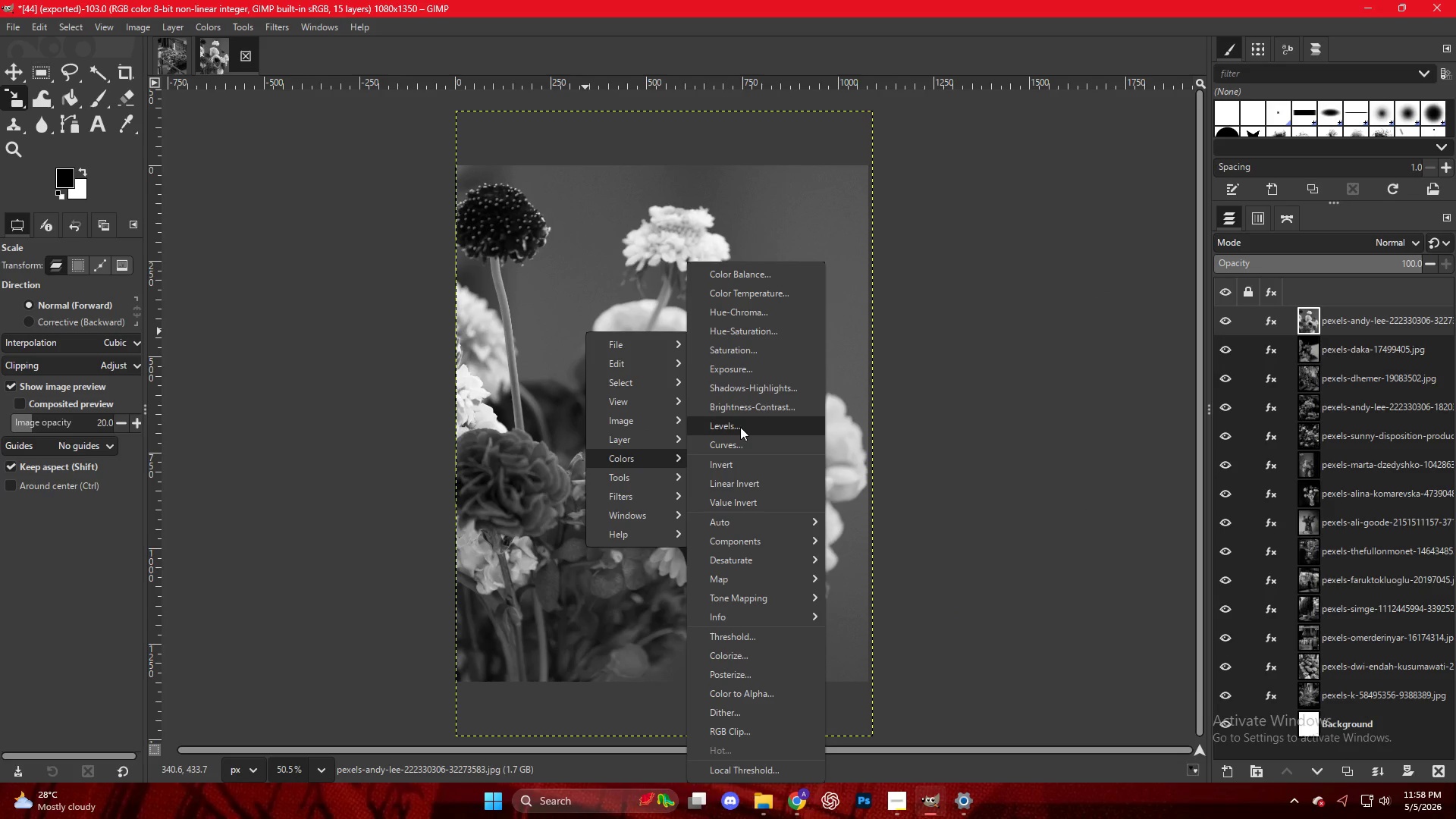 
left_click([740, 427])
 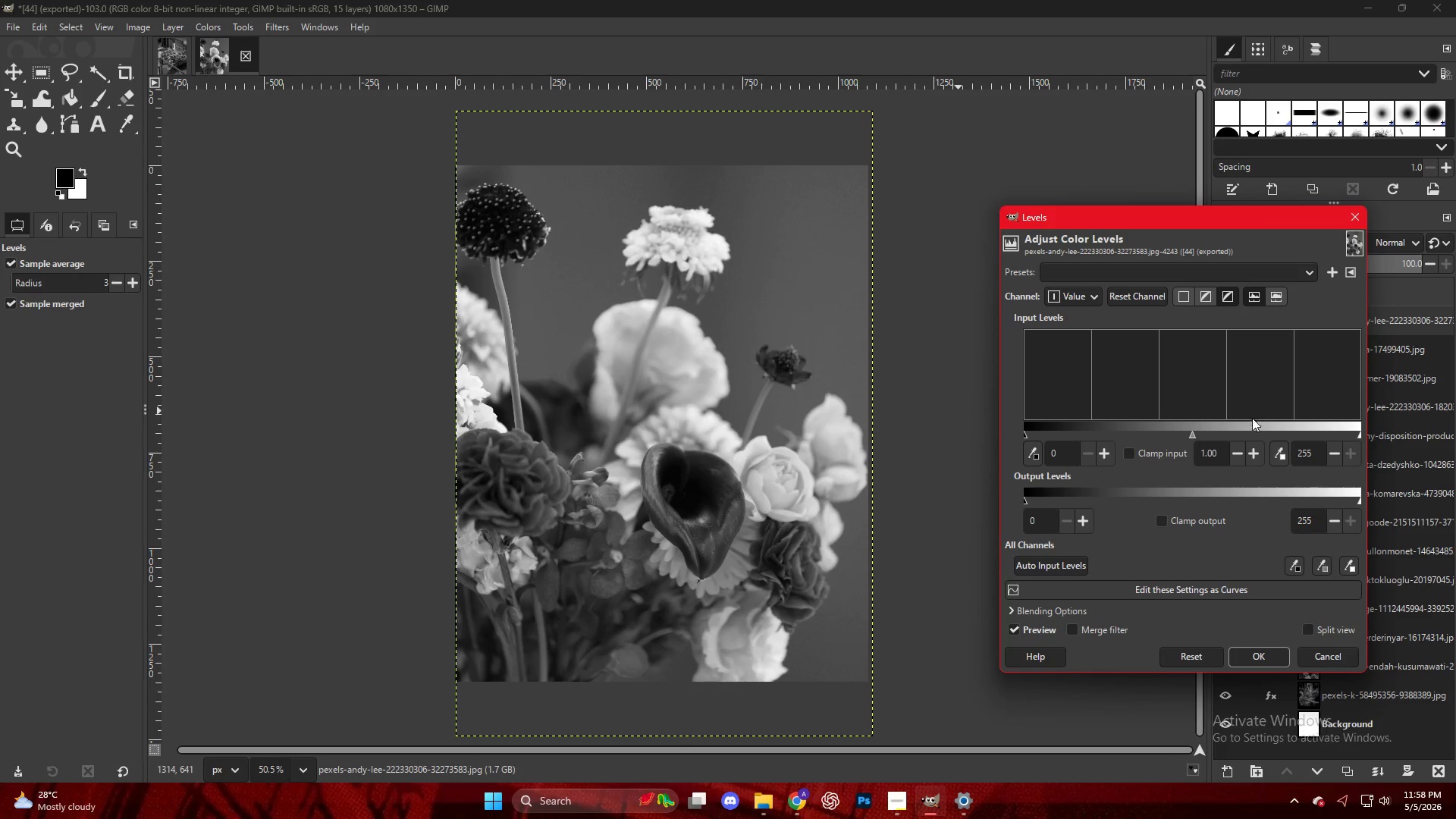 
left_click([1227, 425])
 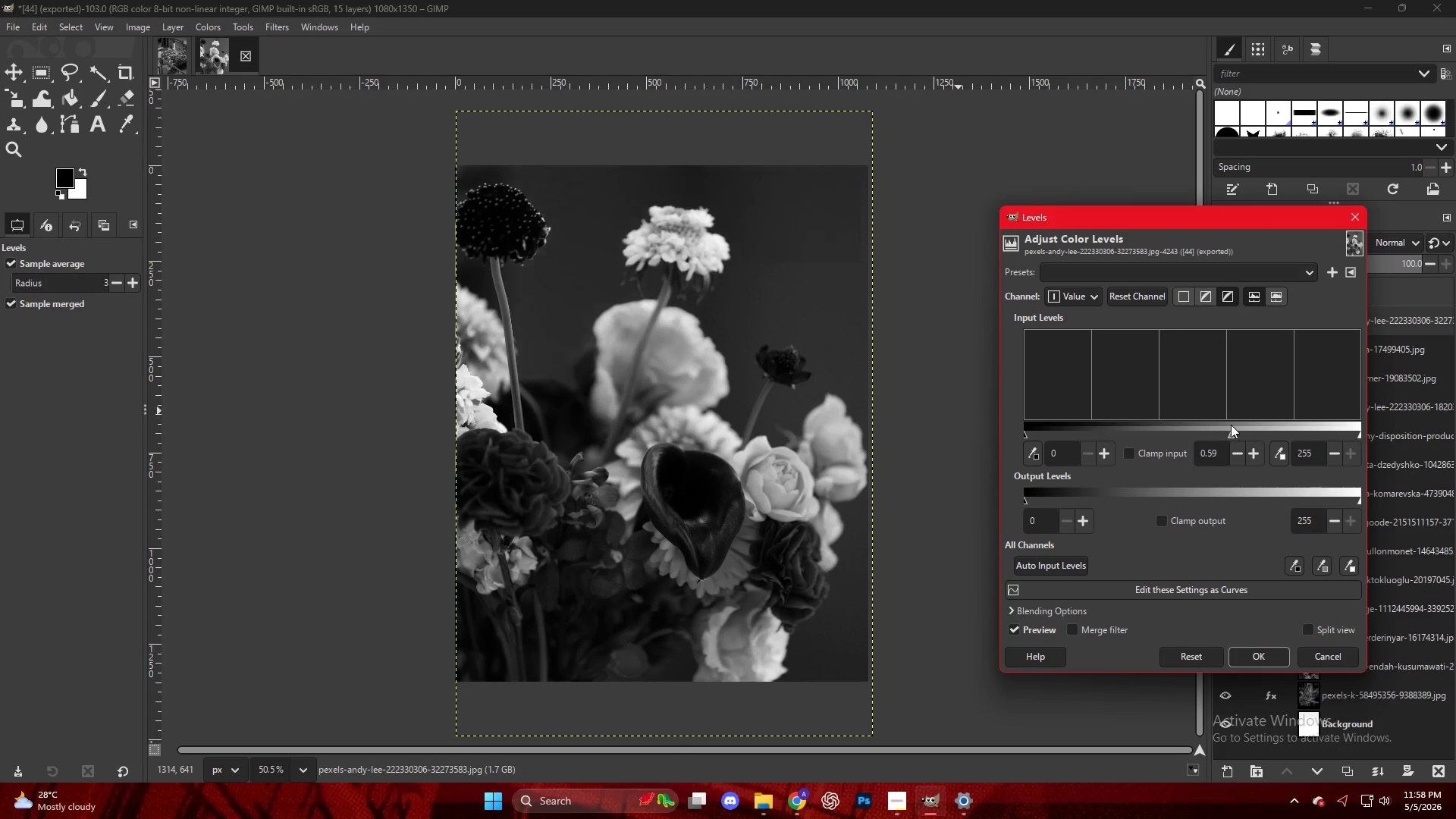 
left_click([1234, 426])
 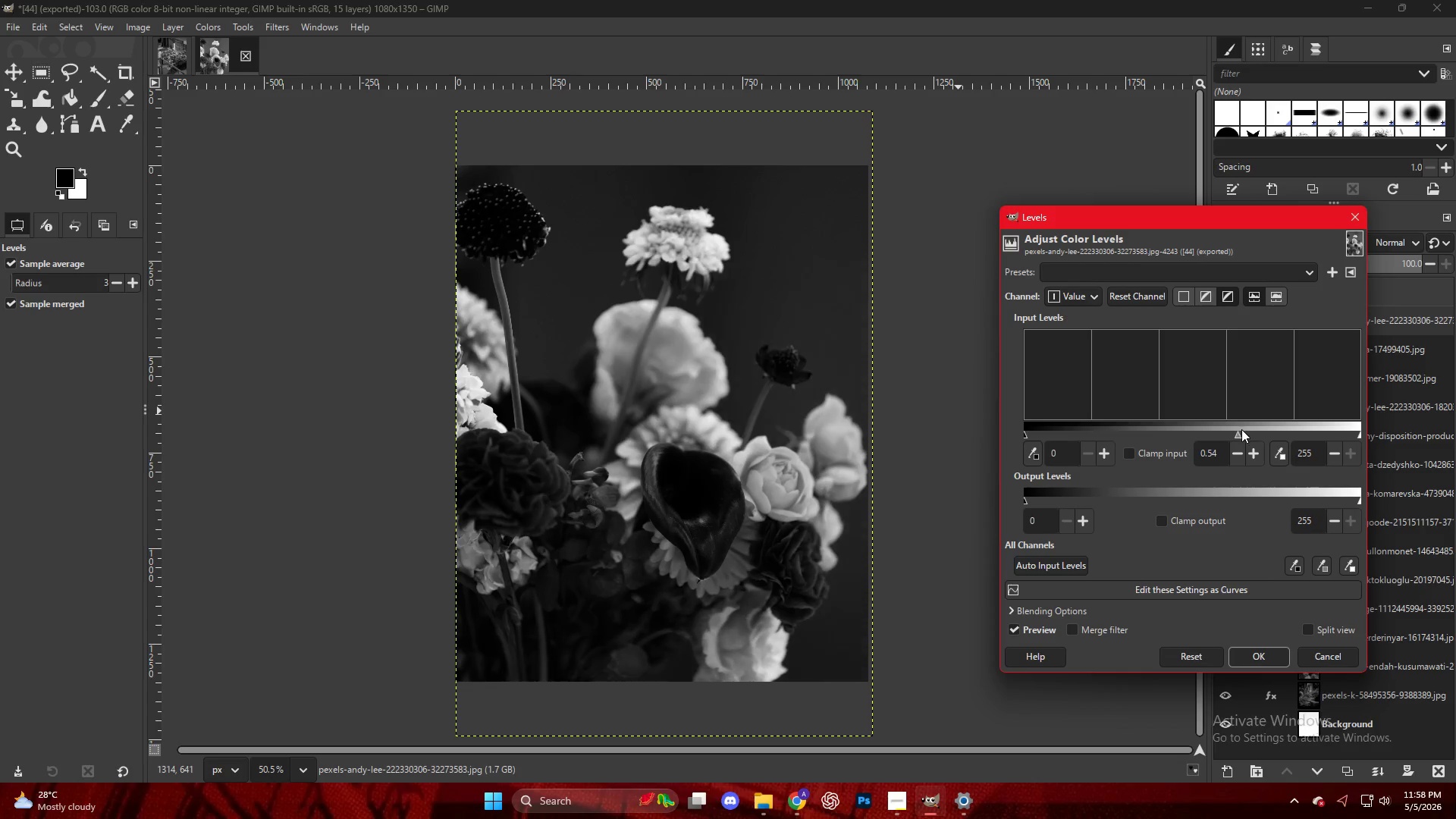 
left_click([1243, 430])
 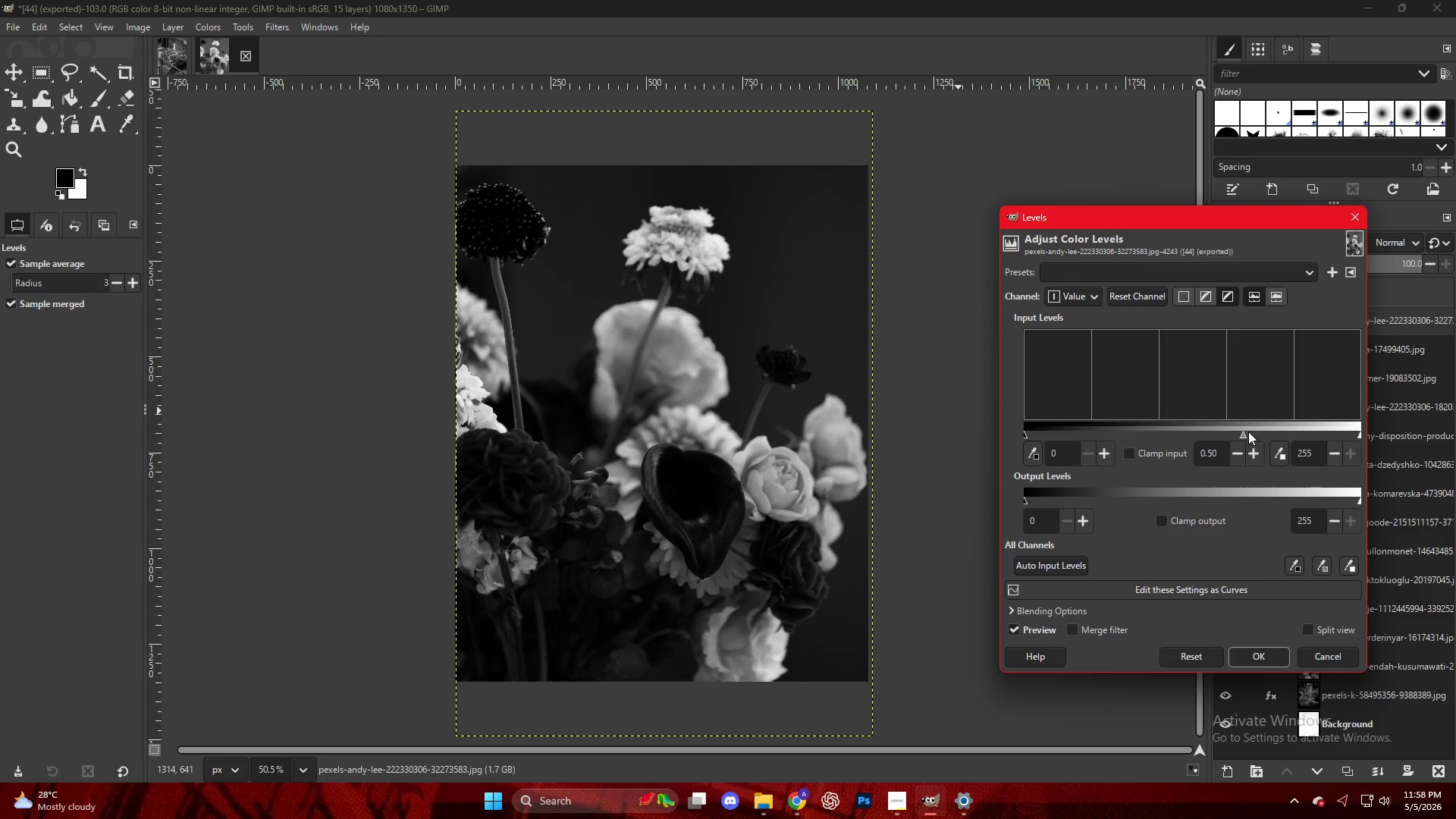 
left_click([1250, 431])
 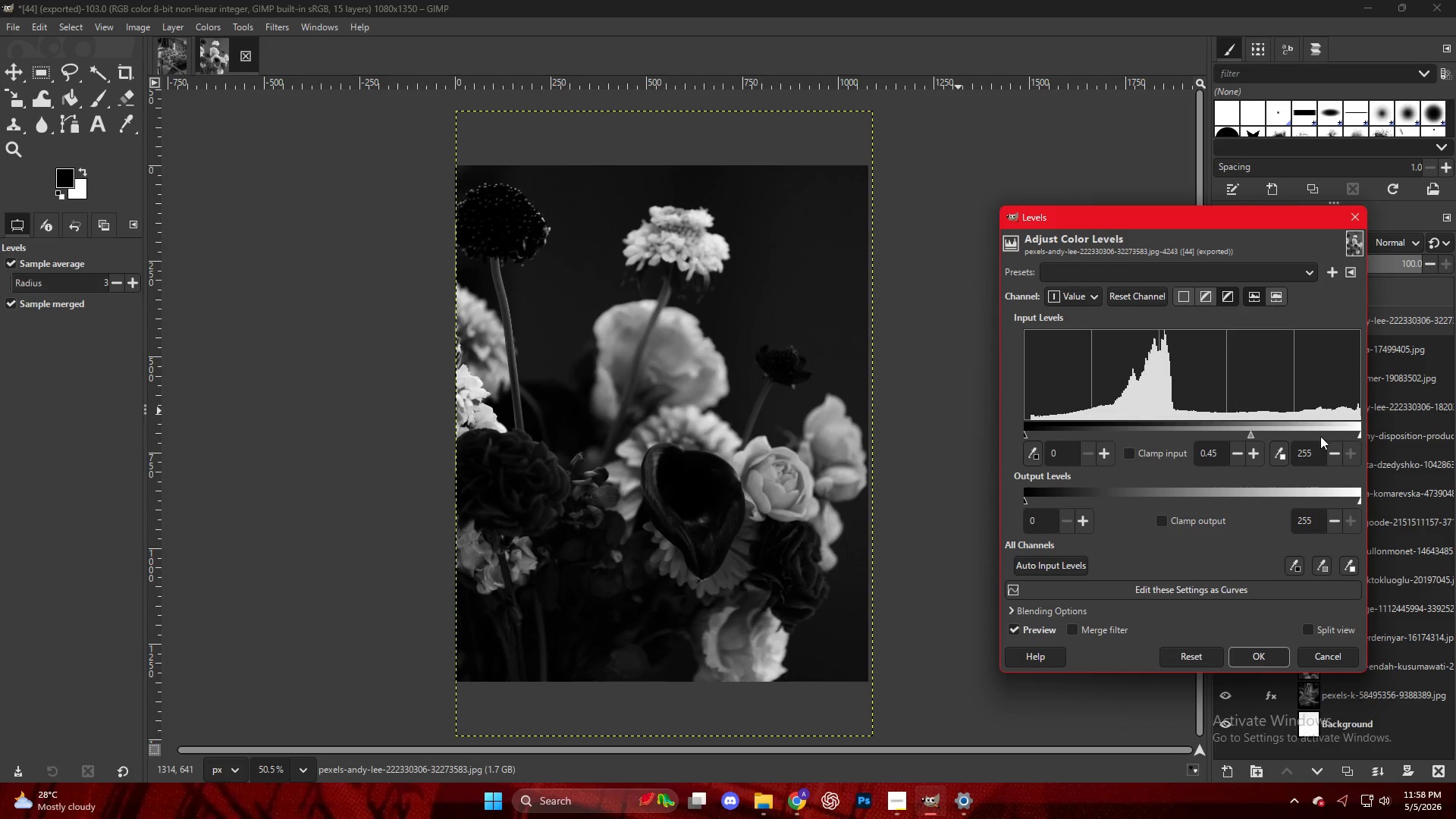 
left_click([1333, 434])
 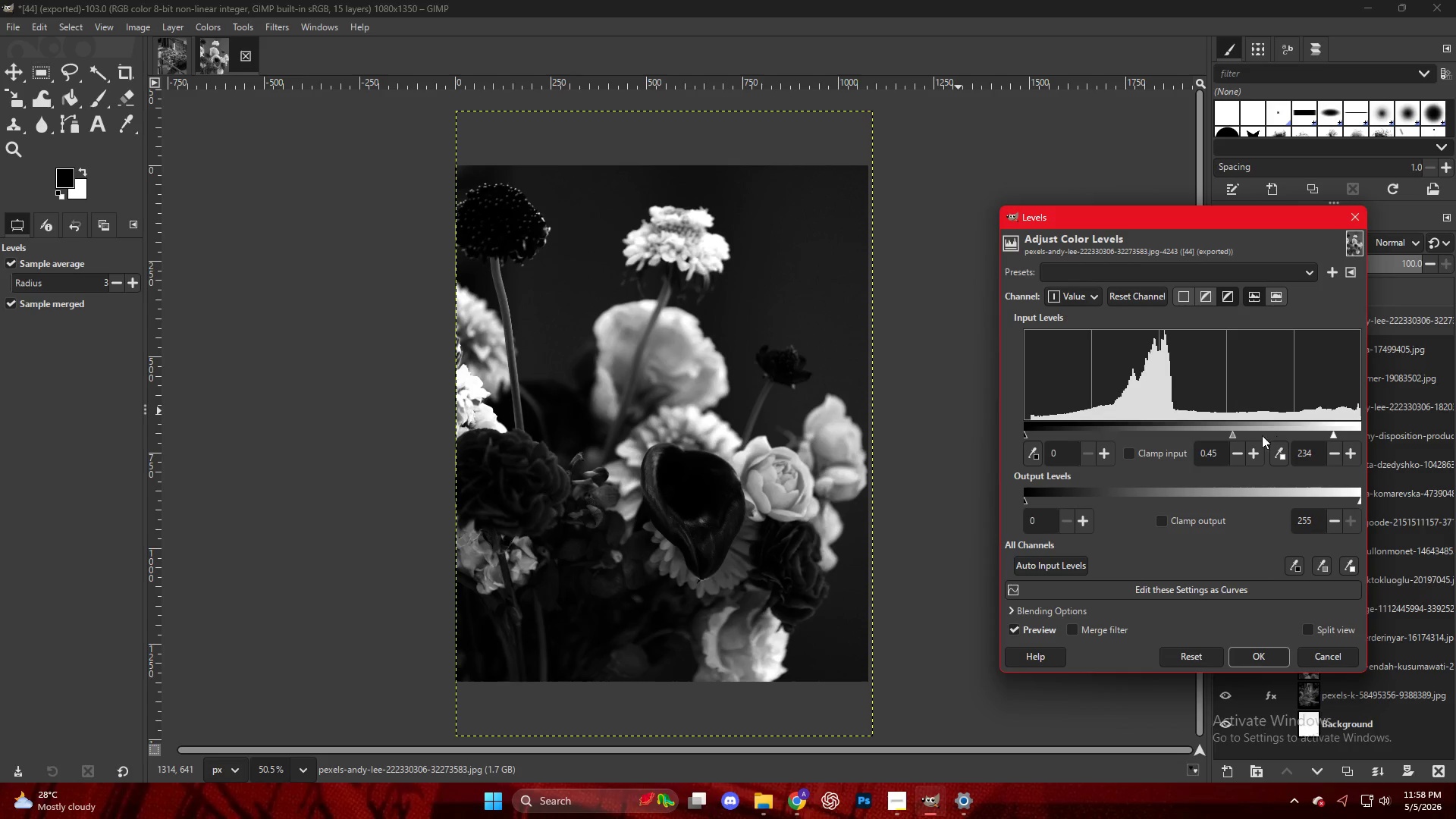 
left_click([1227, 434])
 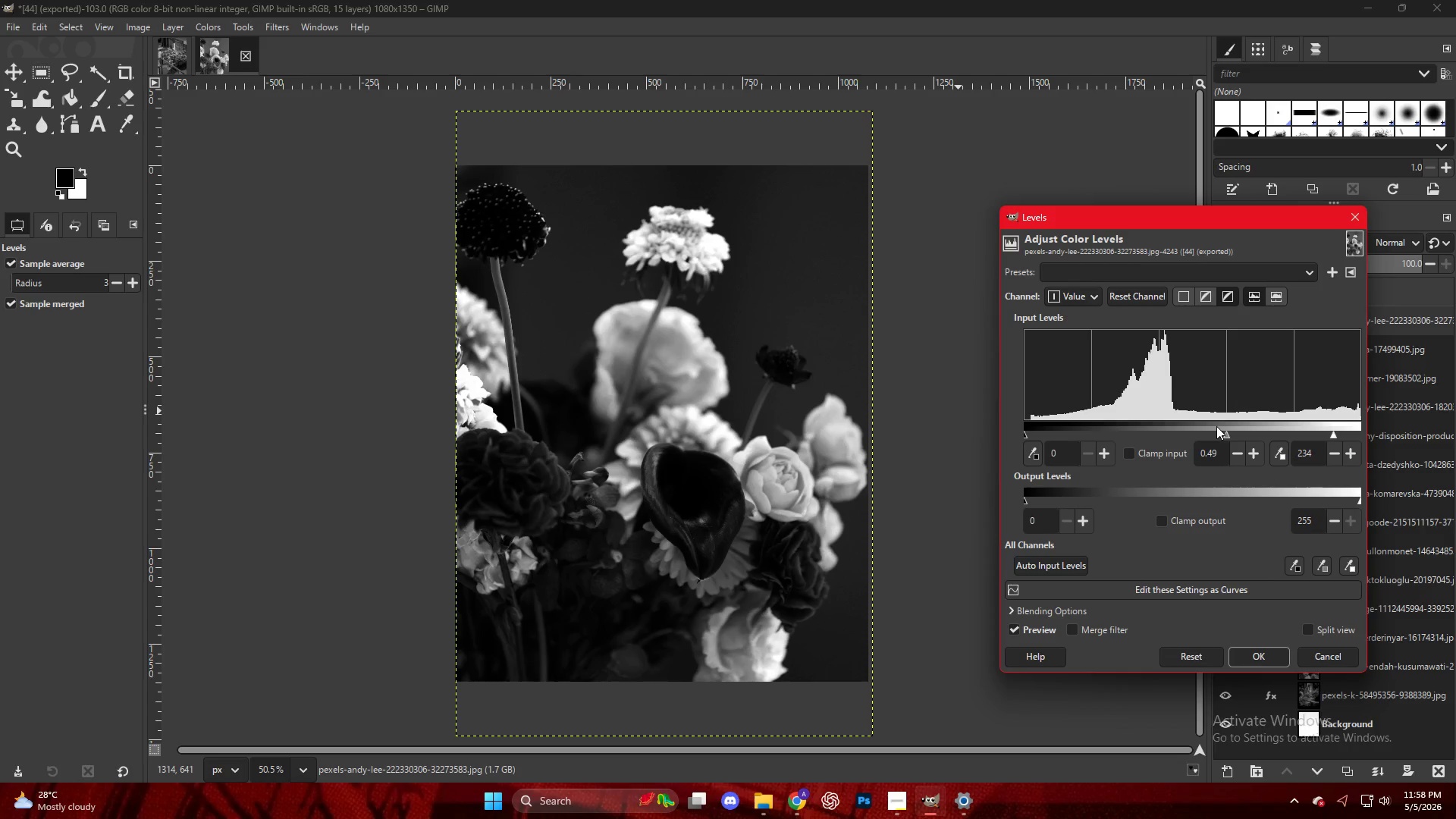 
key(NumpadEnter)
 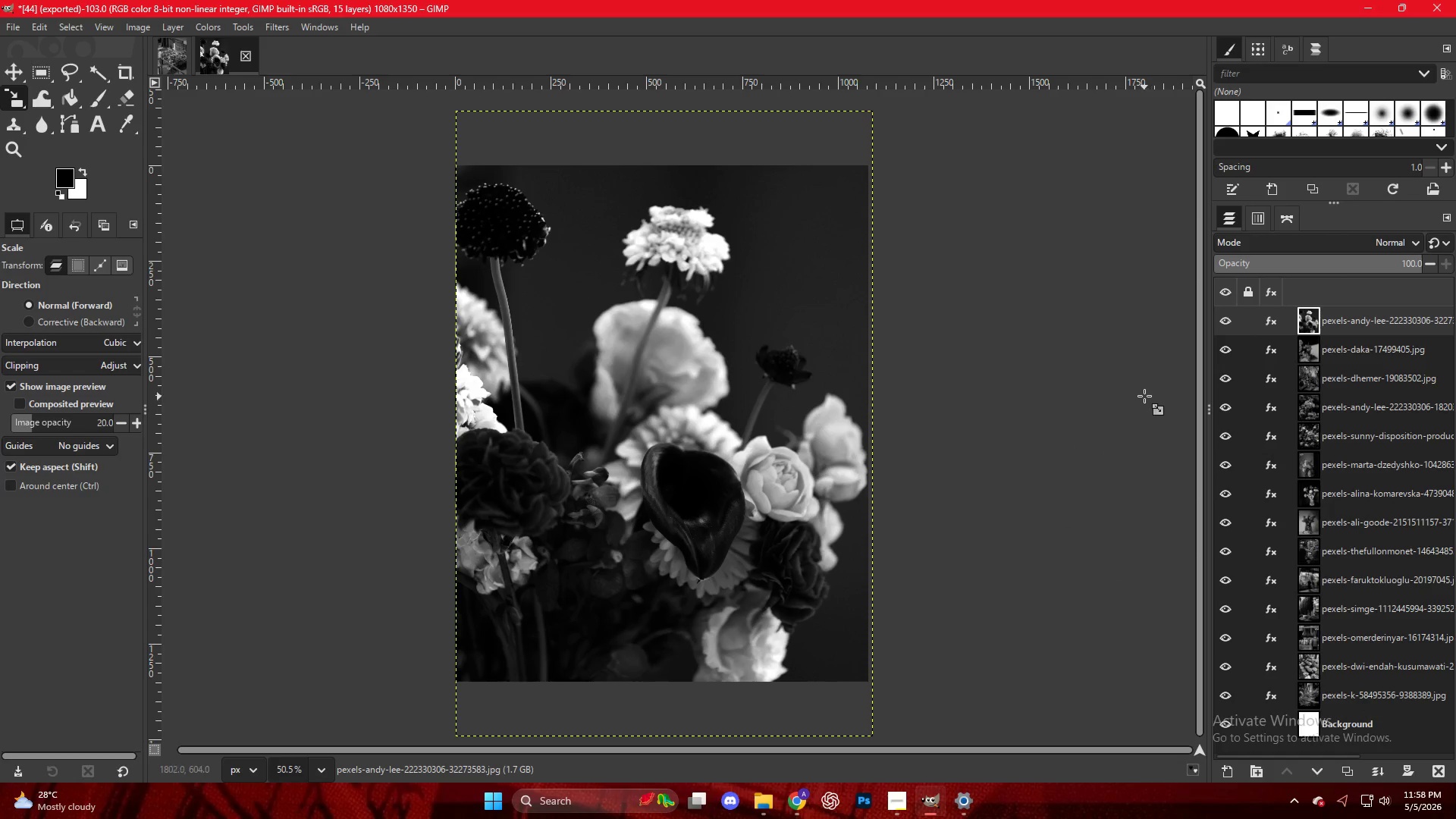 
key(Control+Shift+E)
 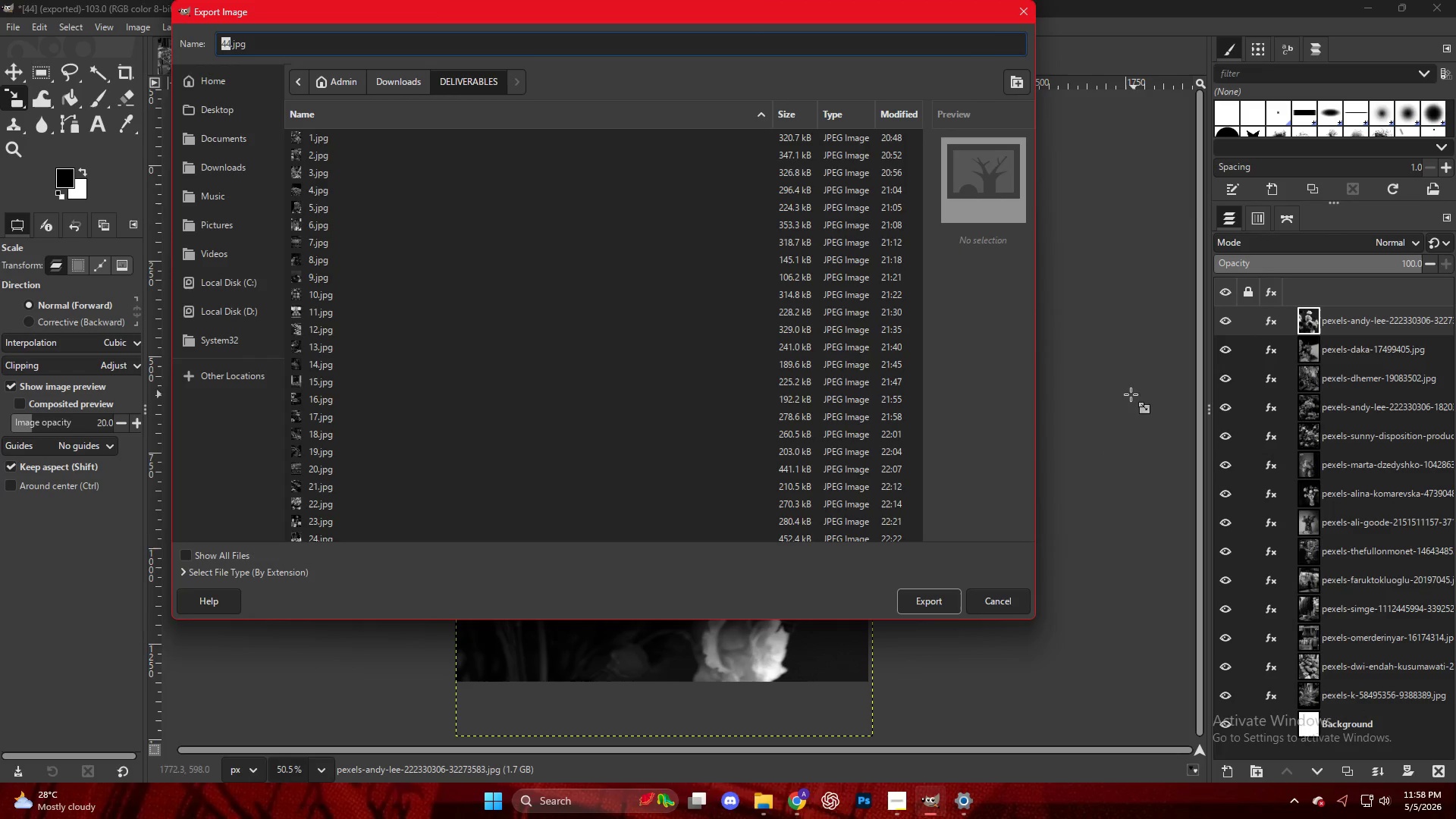 
left_click([376, 537])
 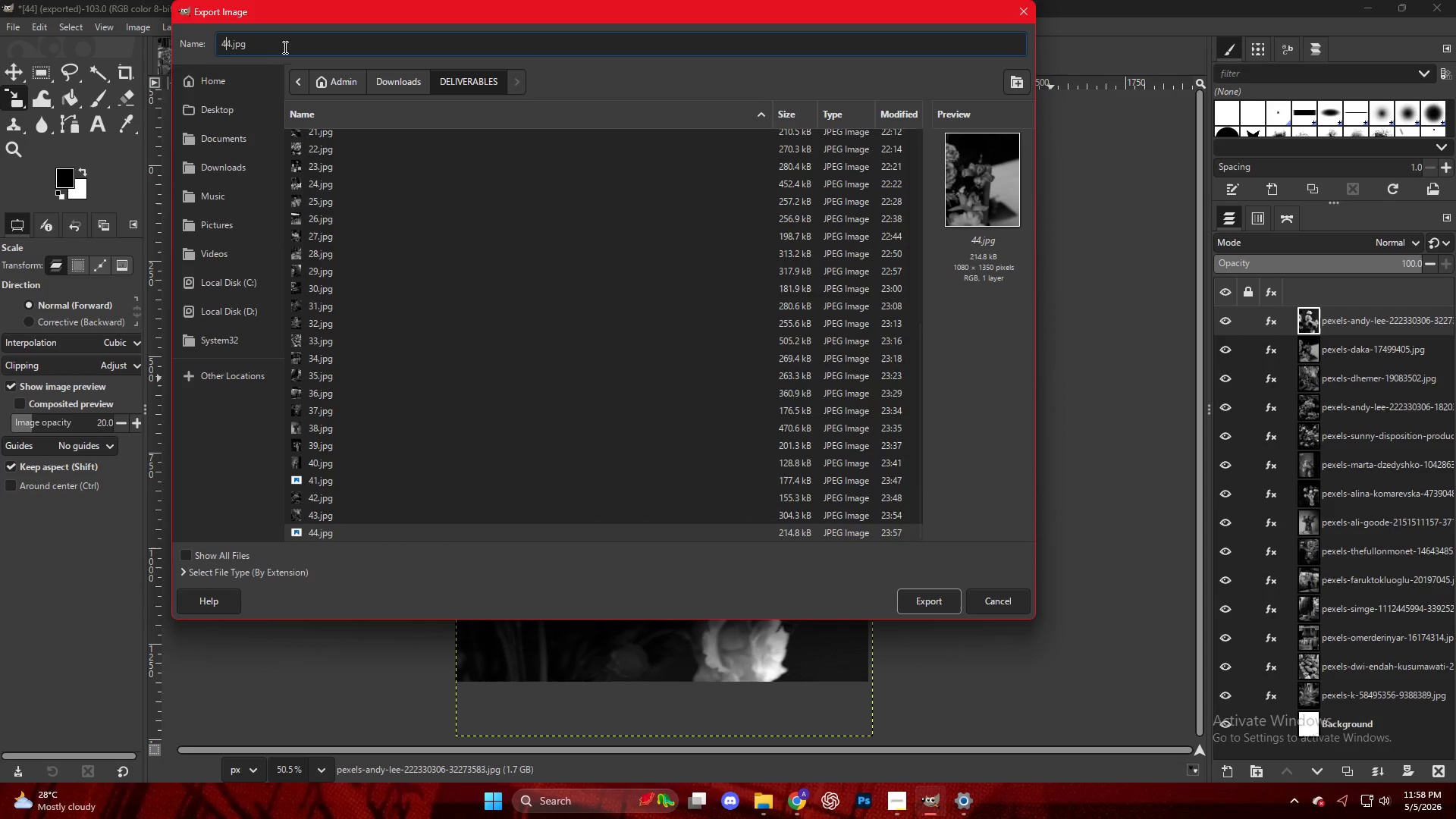 
scroll: coordinate [493, 453], scroll_direction: down, amount: 16.0
 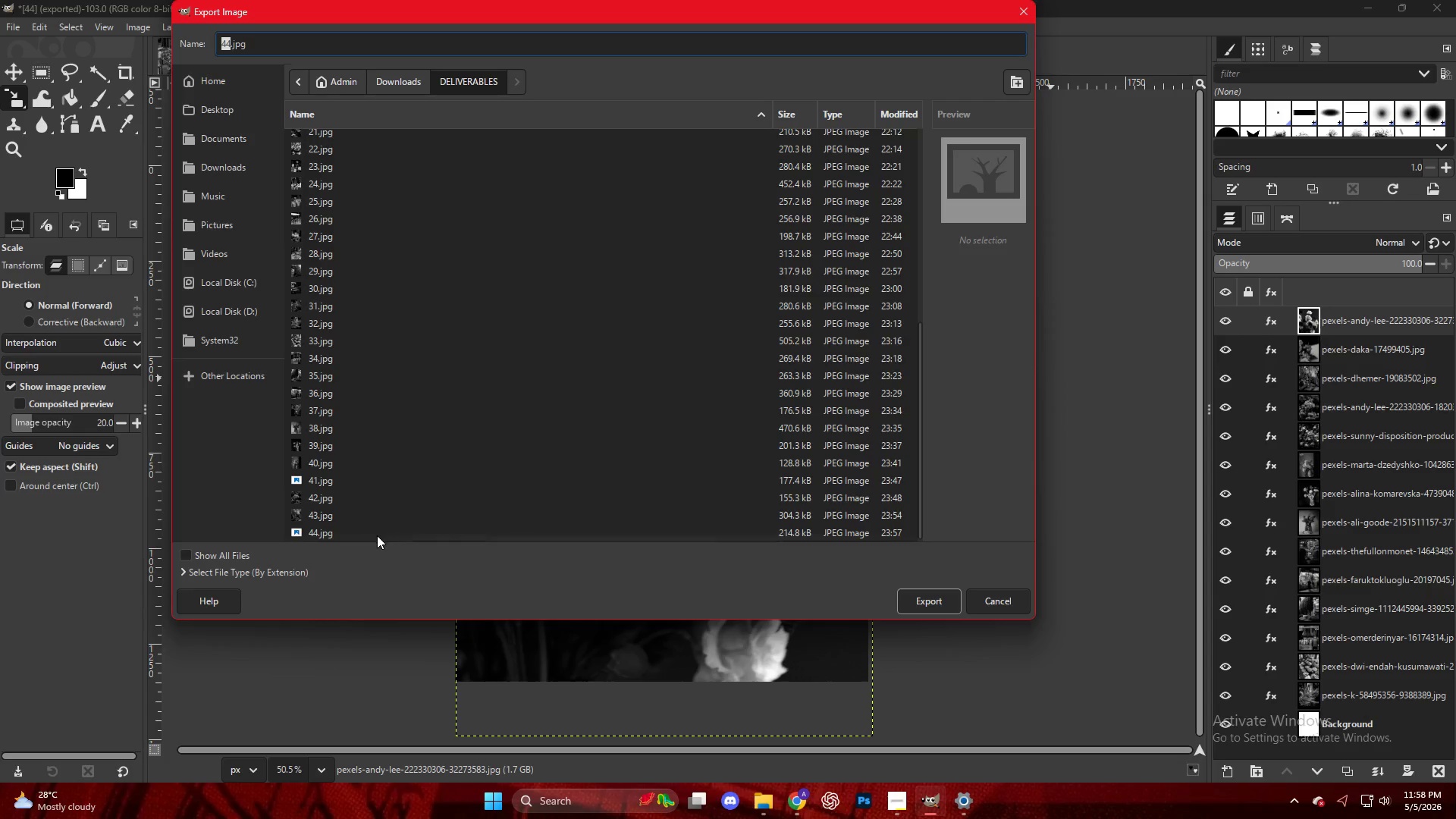 
key(ArrowRight)
 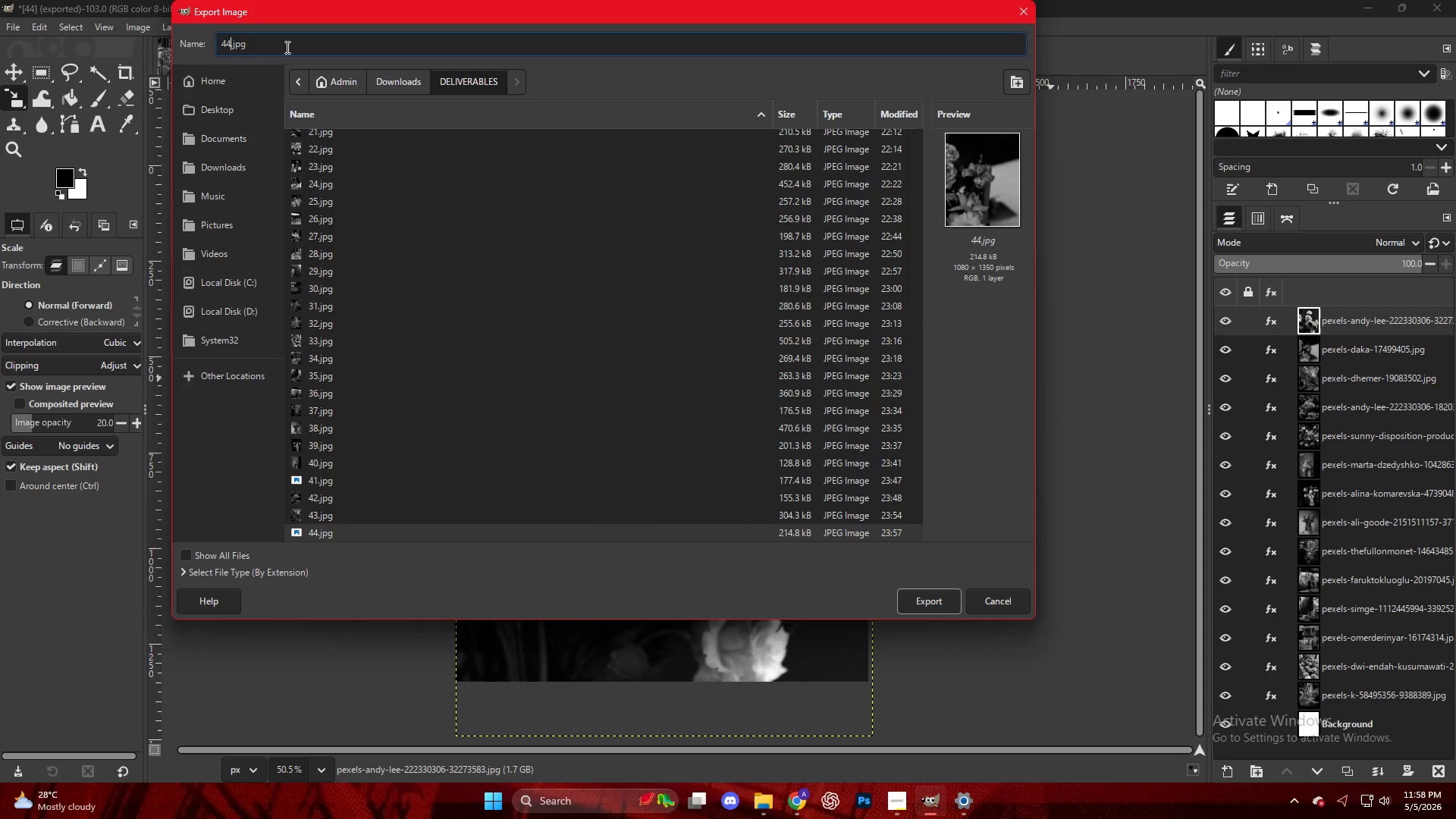 
key(Backspace)
 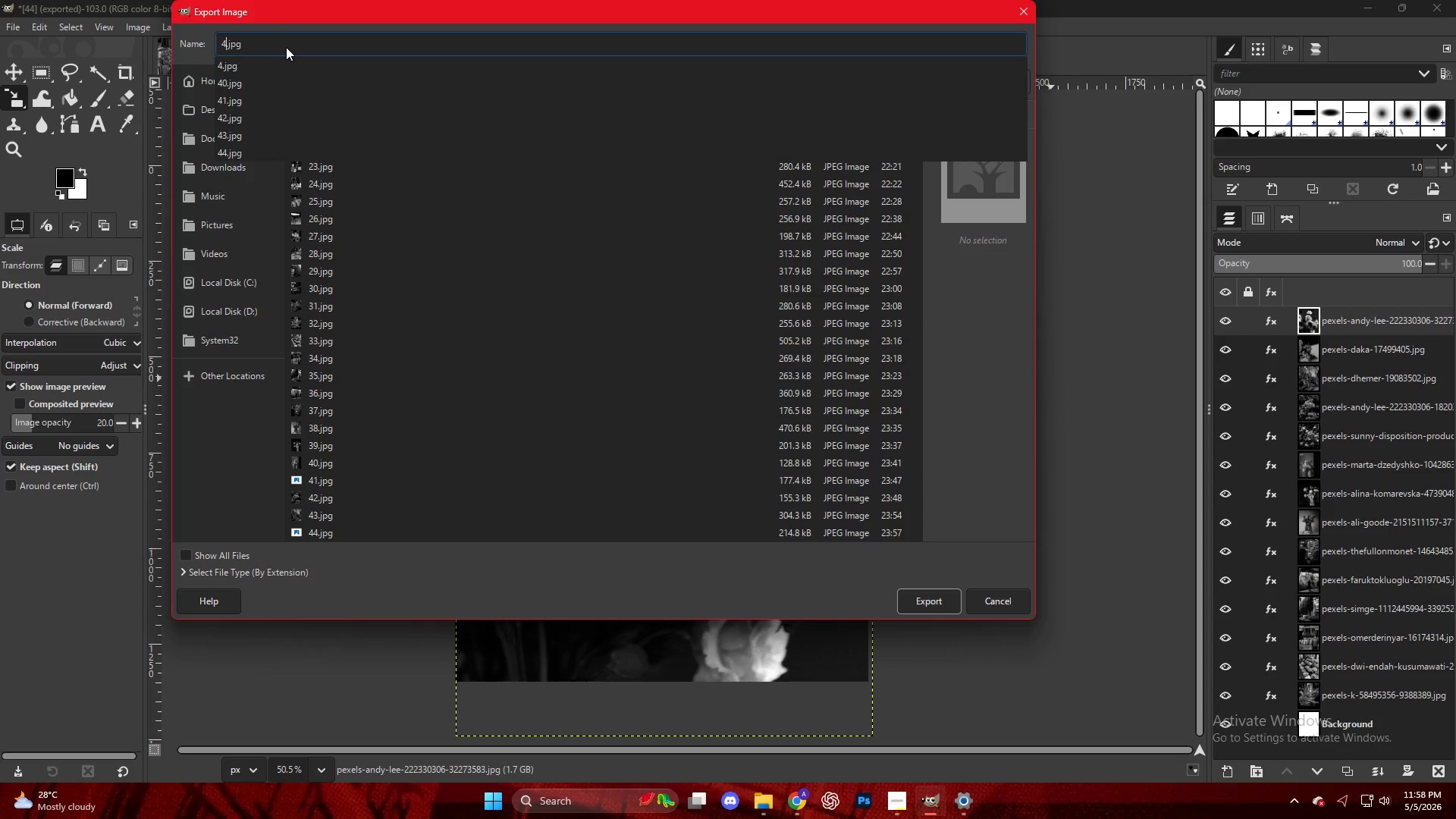 
key(Numpad5)
 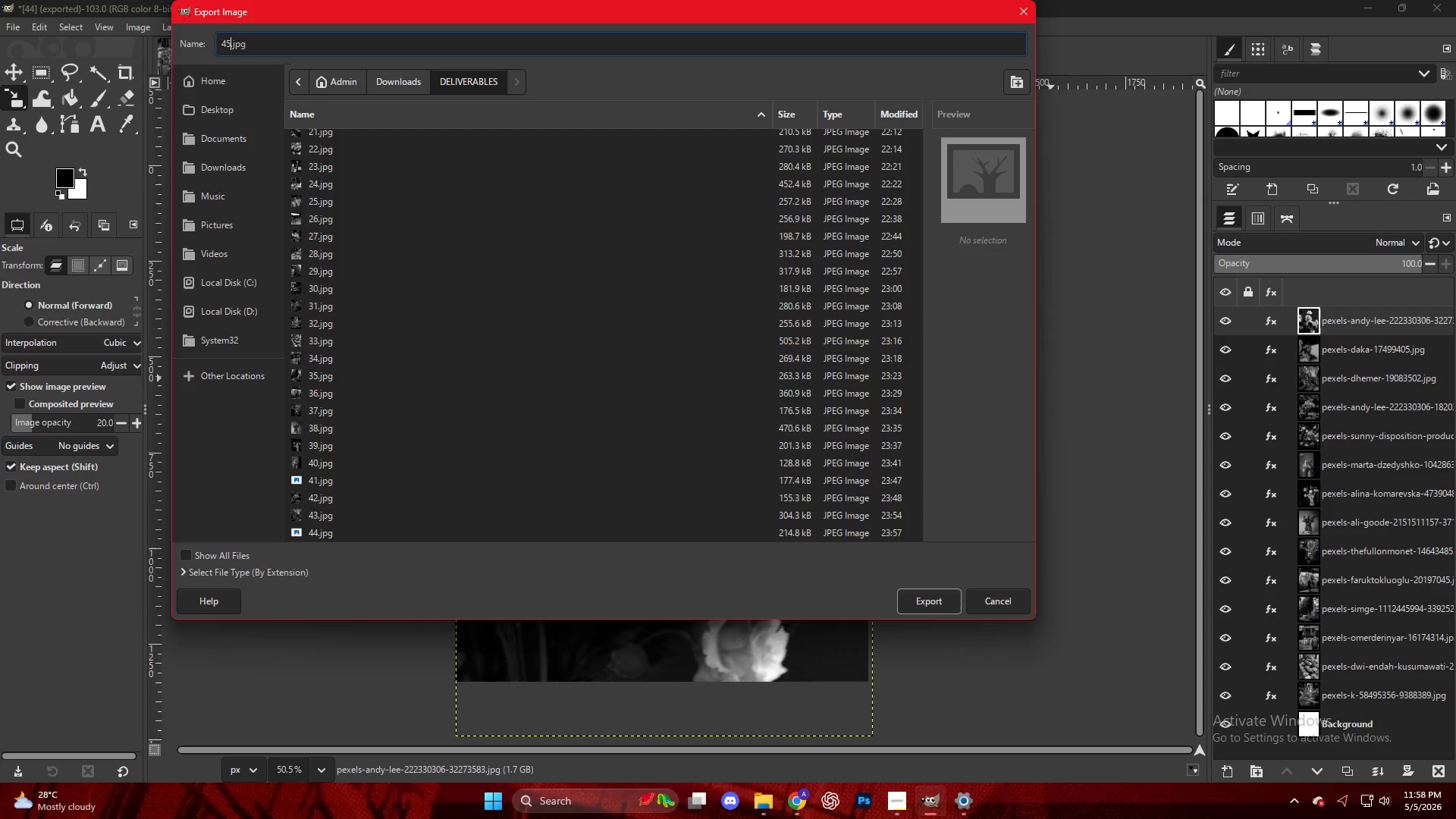 
key(NumpadEnter)
 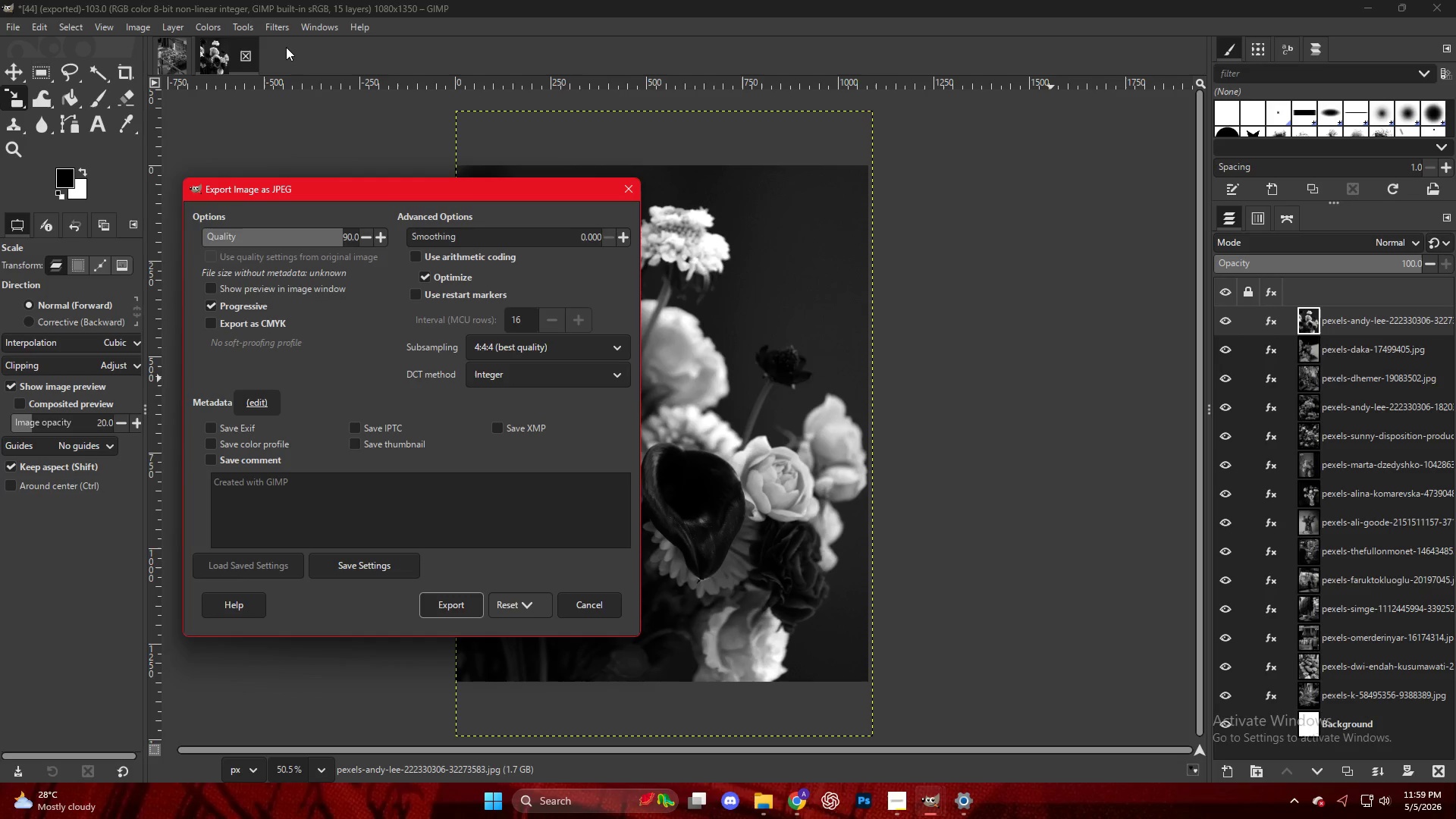 
wait(76.19)
 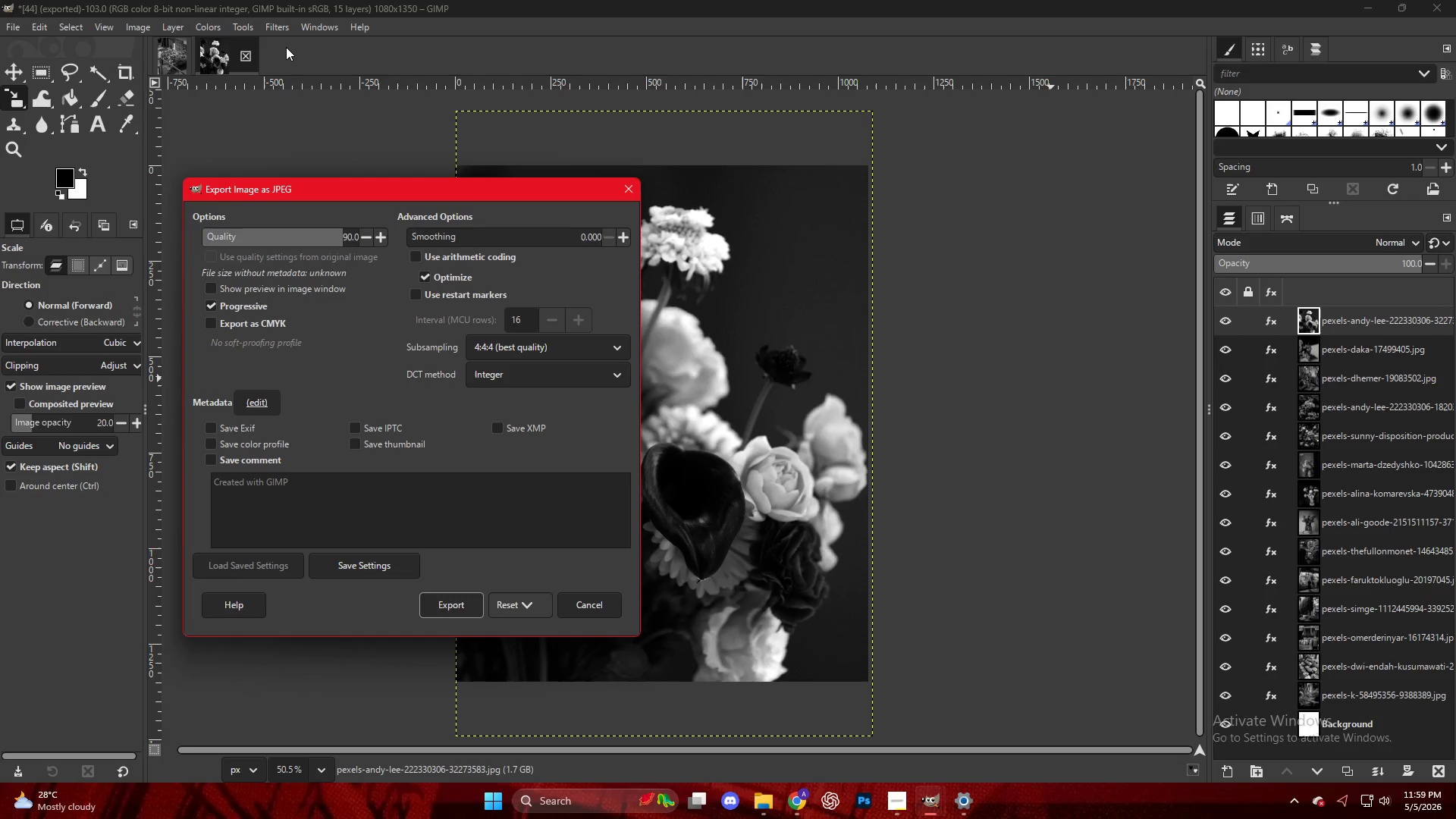 
left_click([457, 615])
 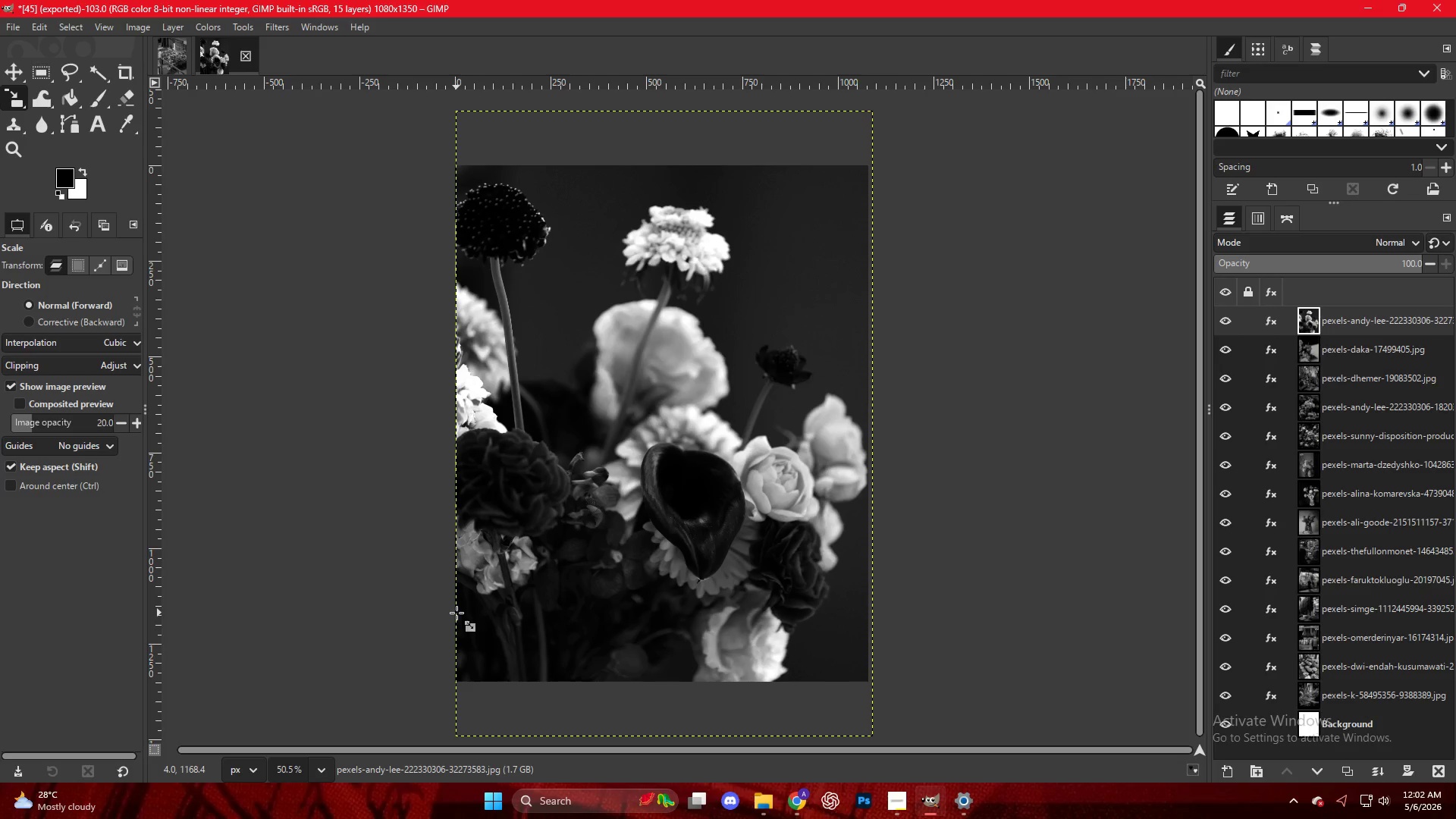 
wait(176.17)
 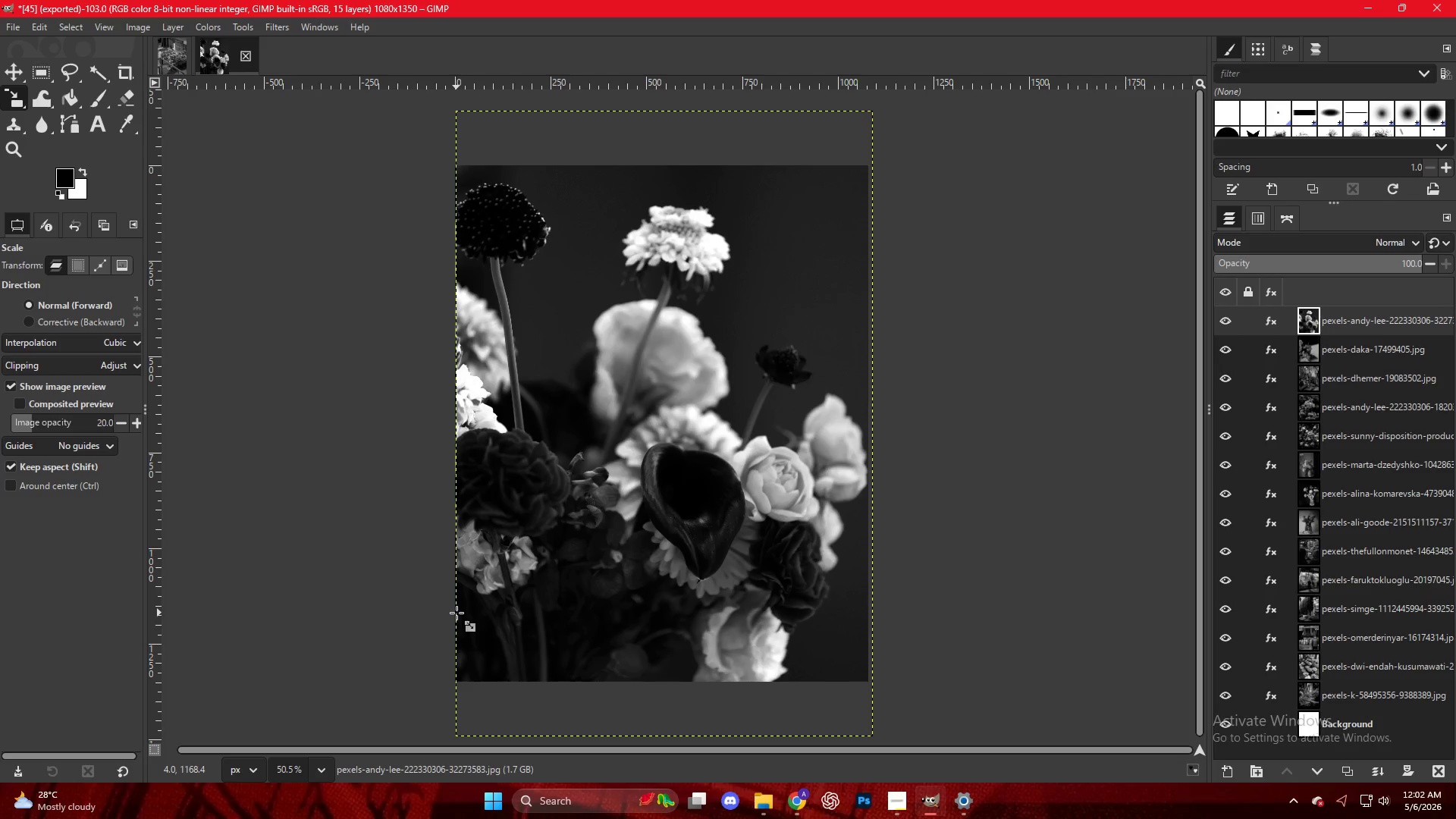 
left_click([803, 808])
 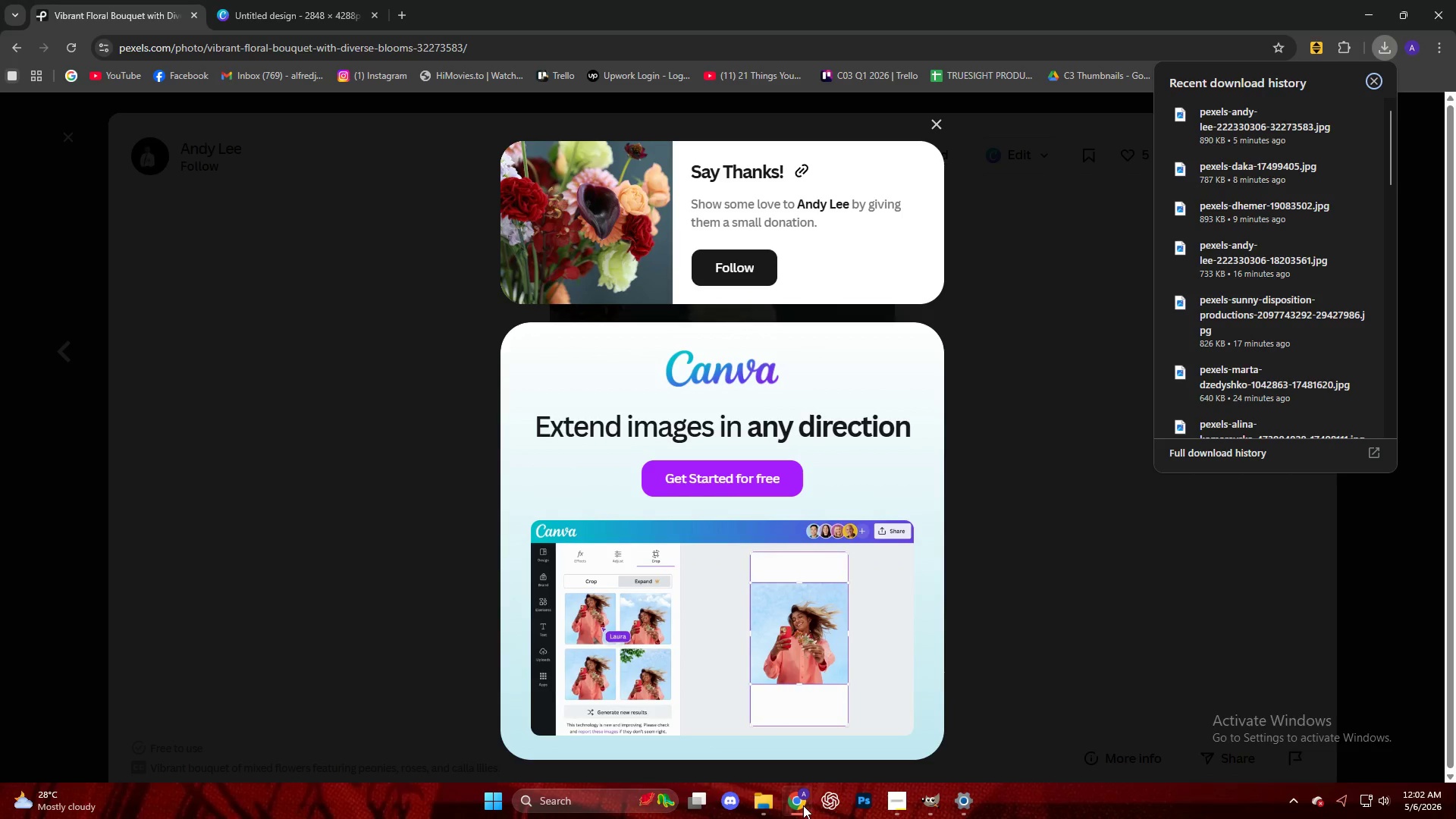 
left_click([803, 804])
 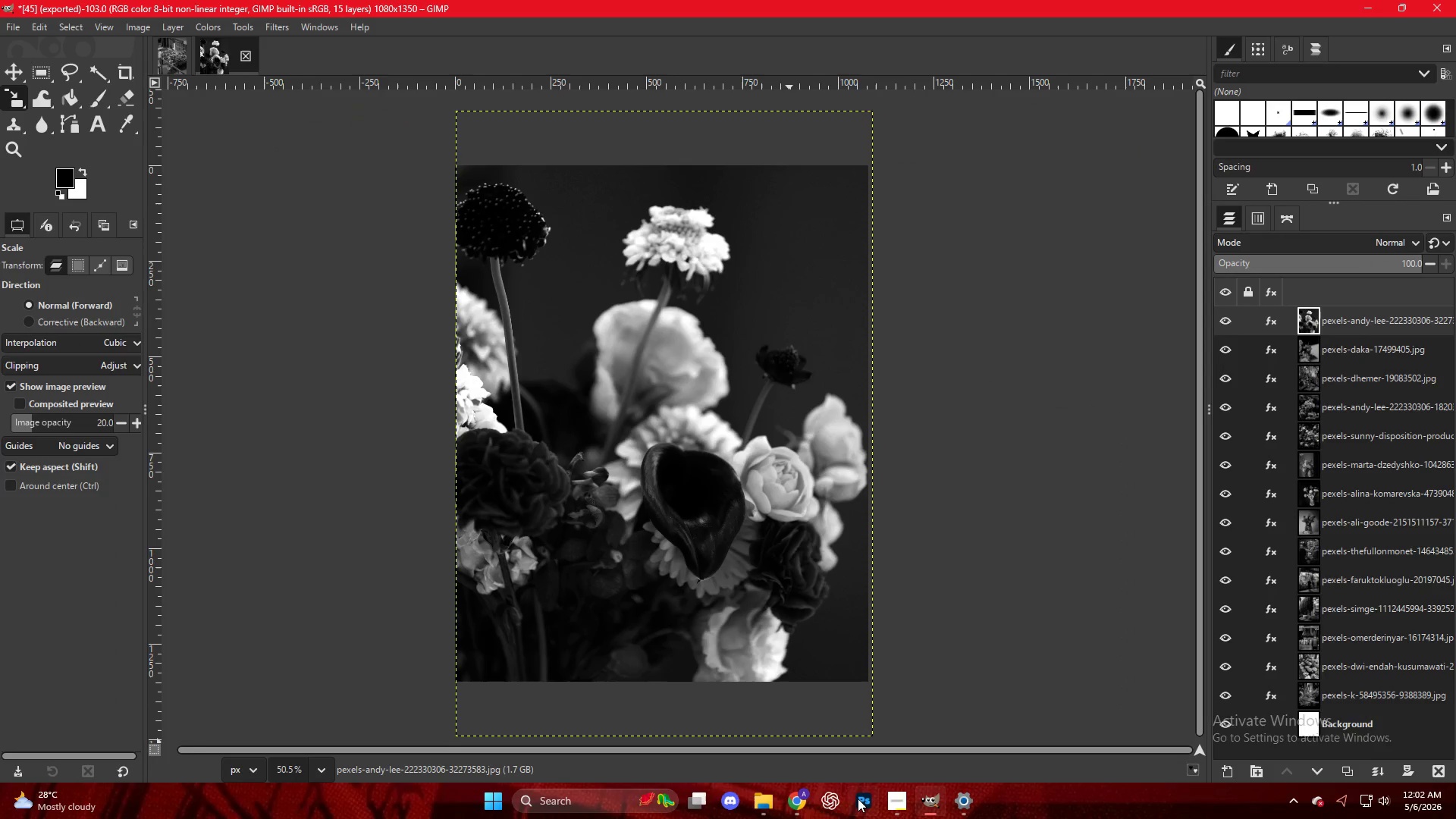 
left_click([758, 798])
 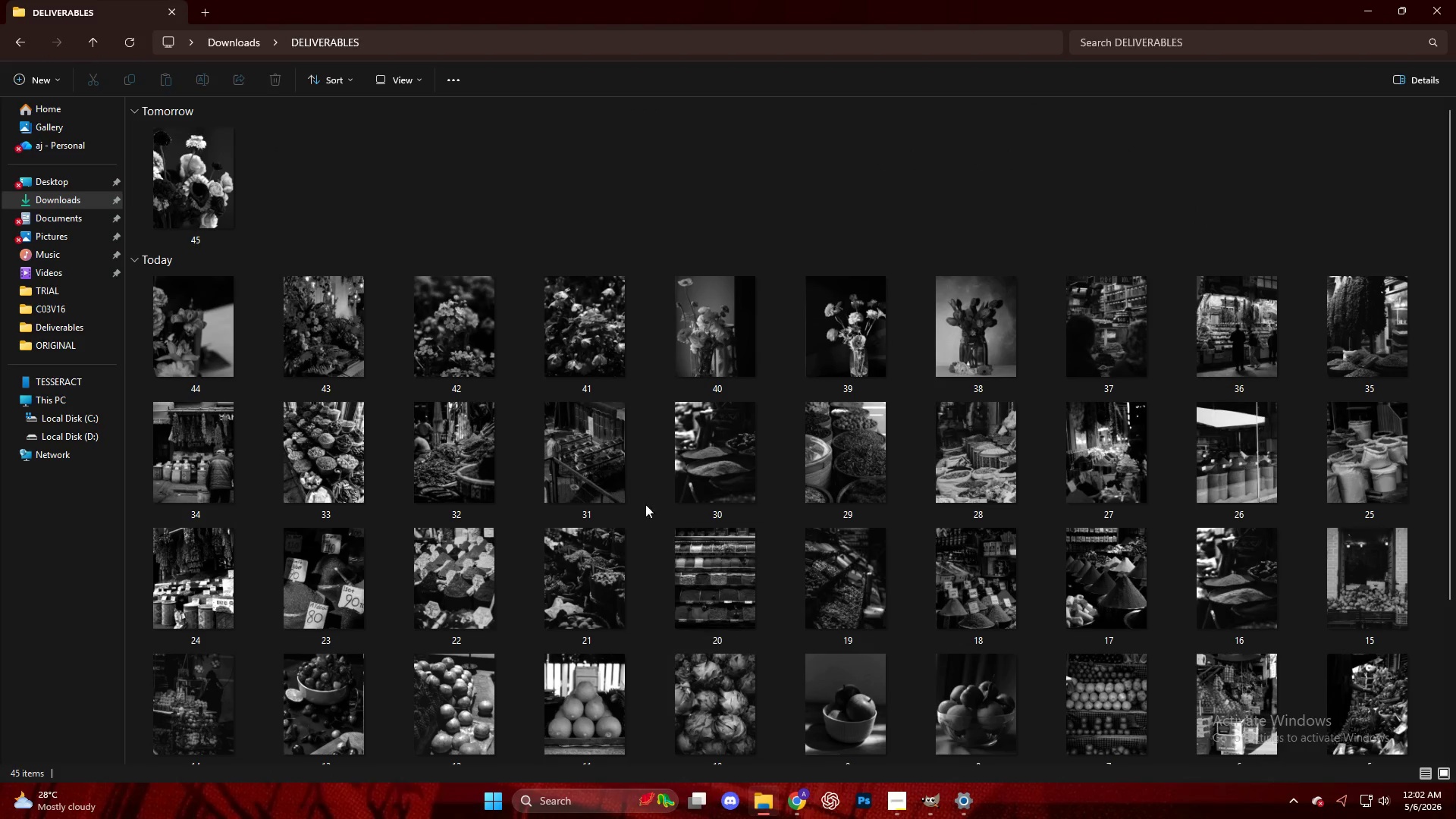 
scroll: coordinate [476, 429], scroll_direction: up, amount: 3.0
 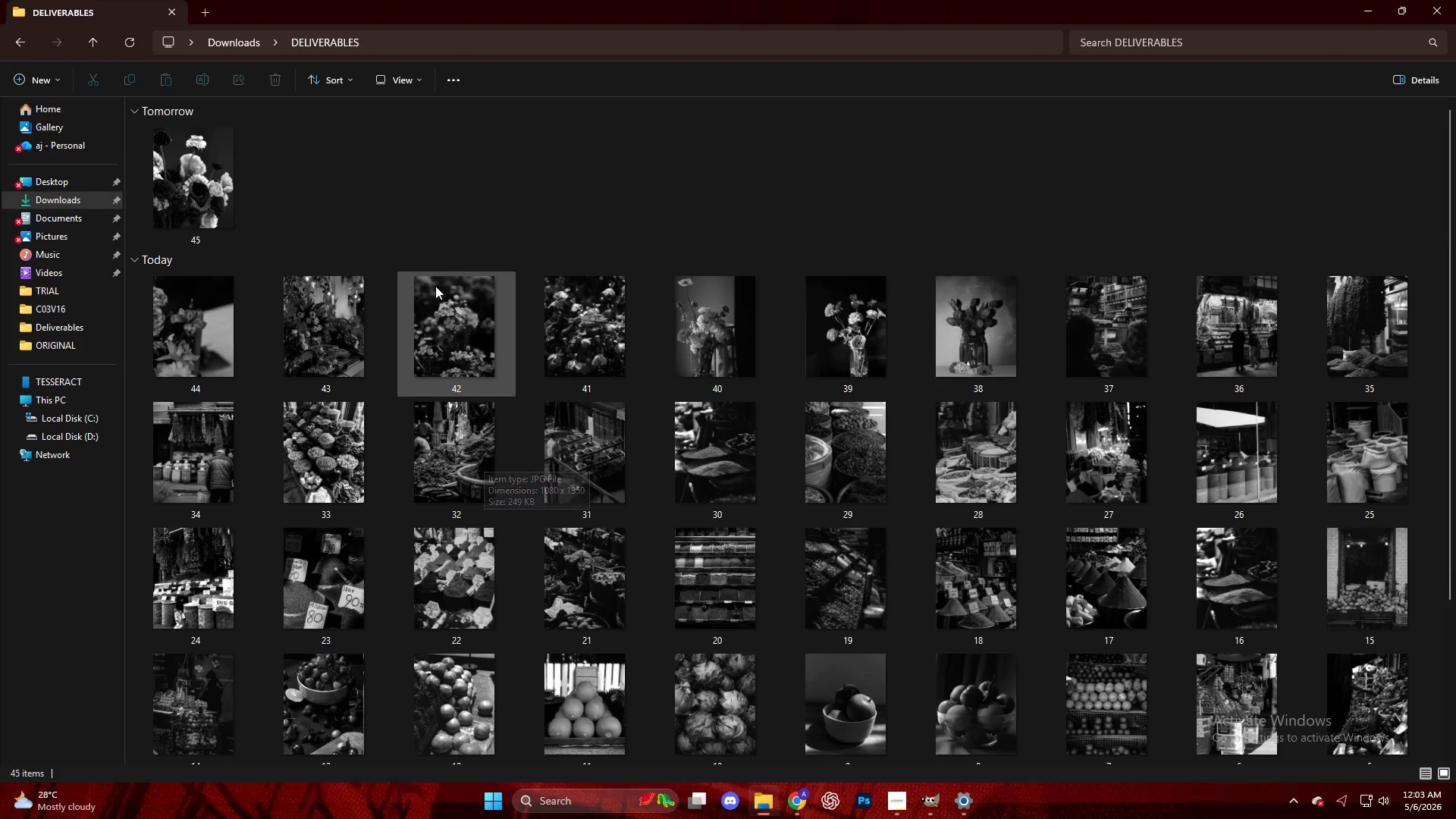 
mouse_move([440, 259])
 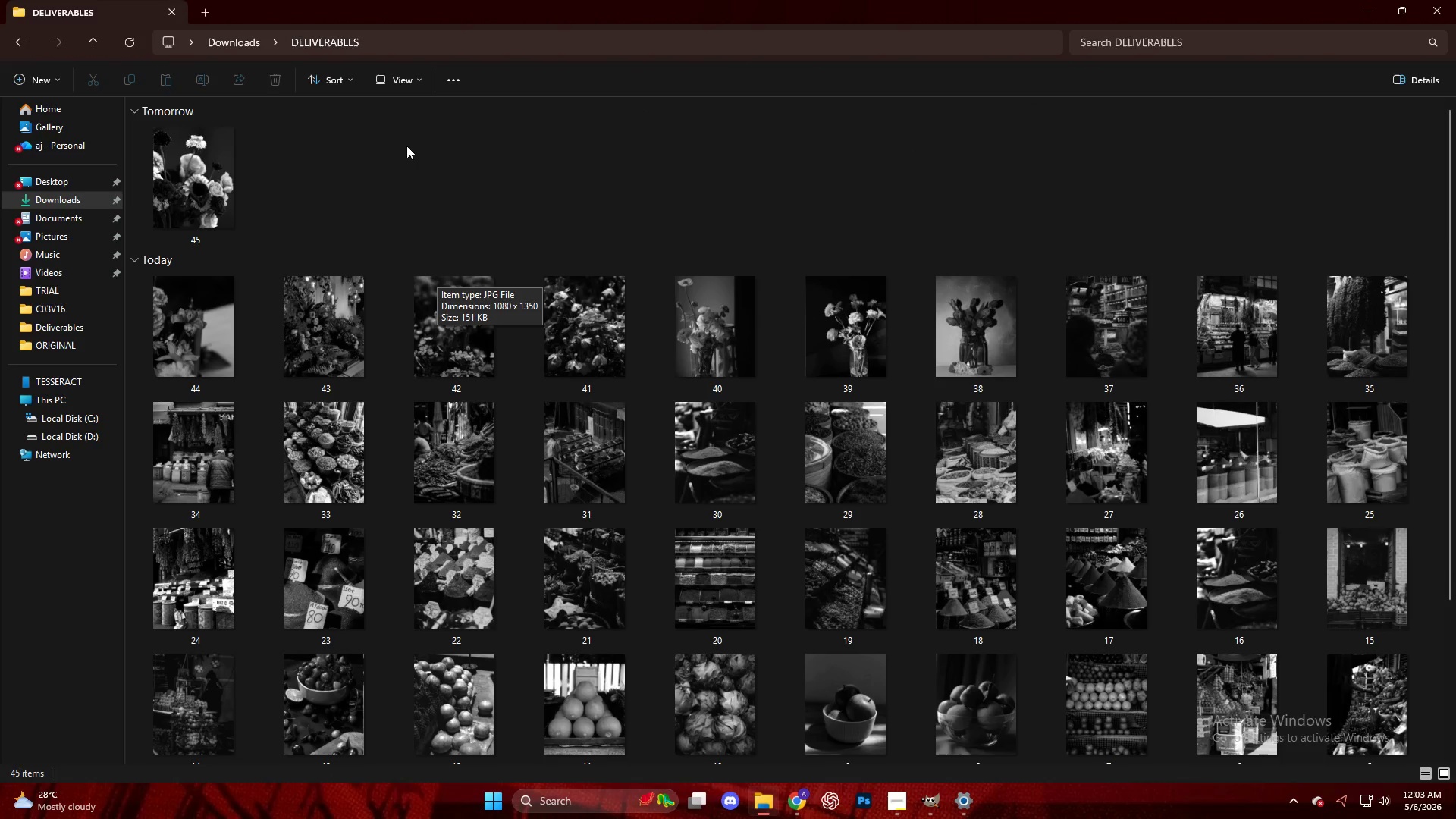 
left_click([404, 143])
 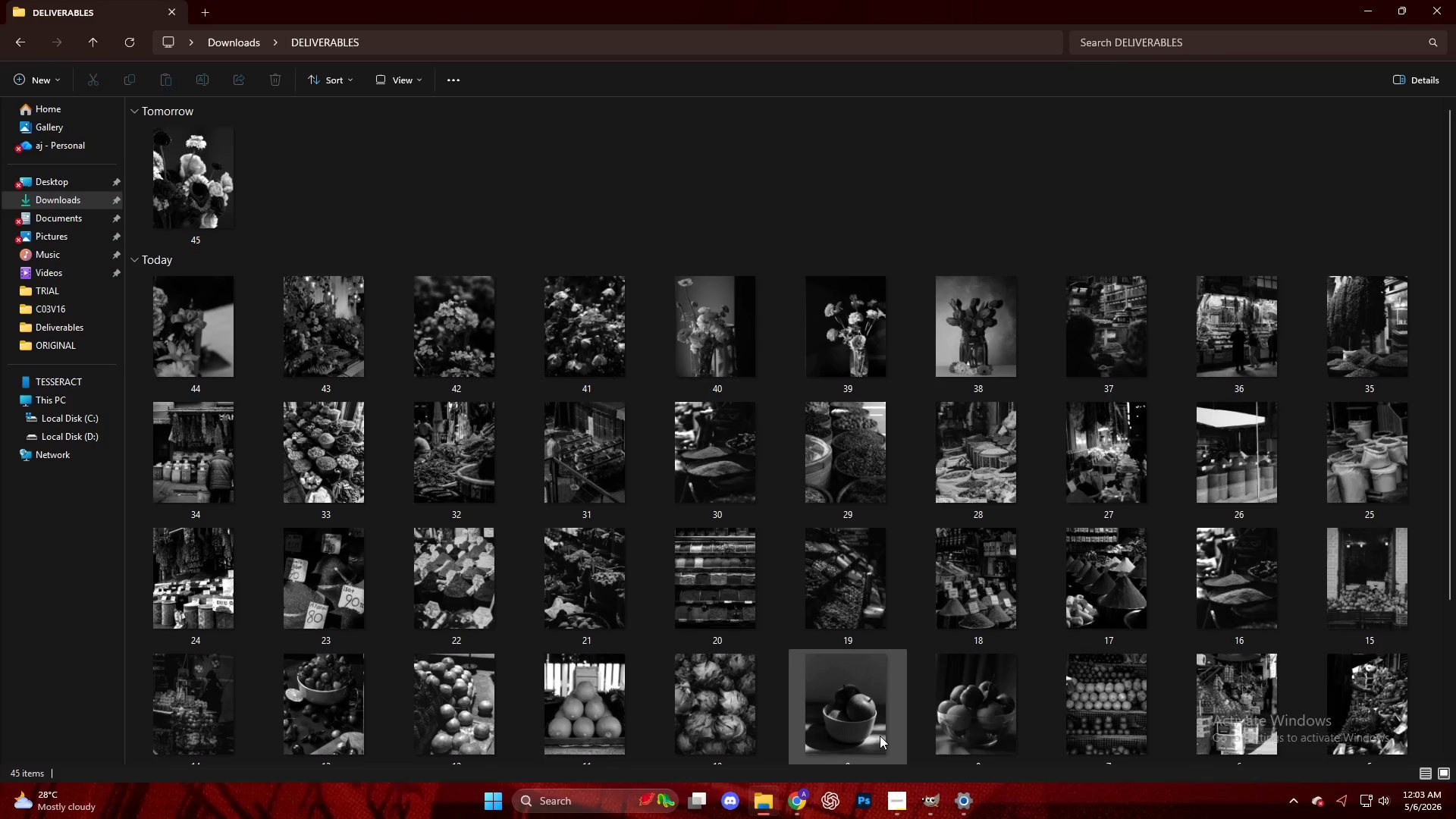 
left_click([800, 799])
 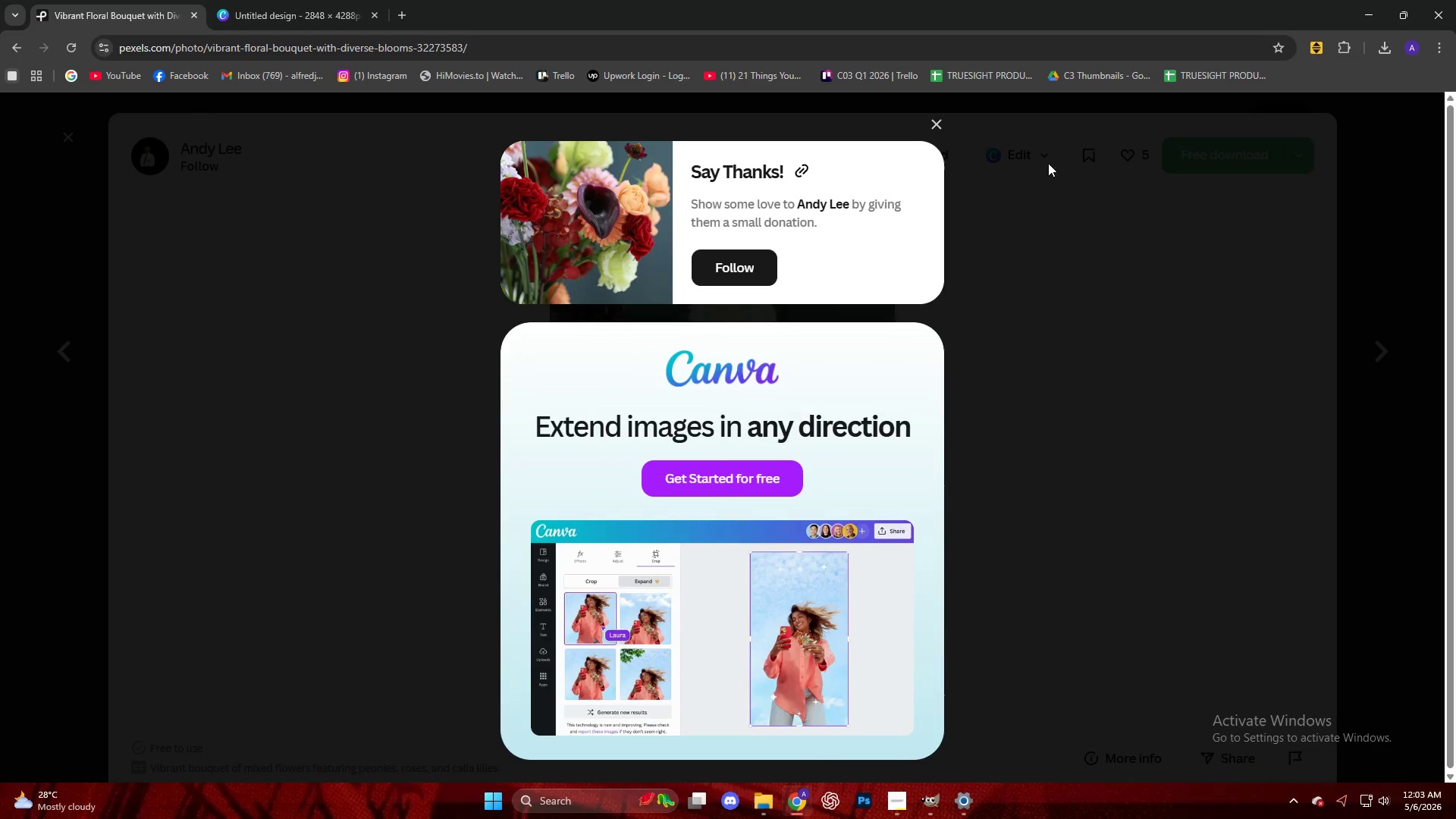 
left_click([1042, 266])
 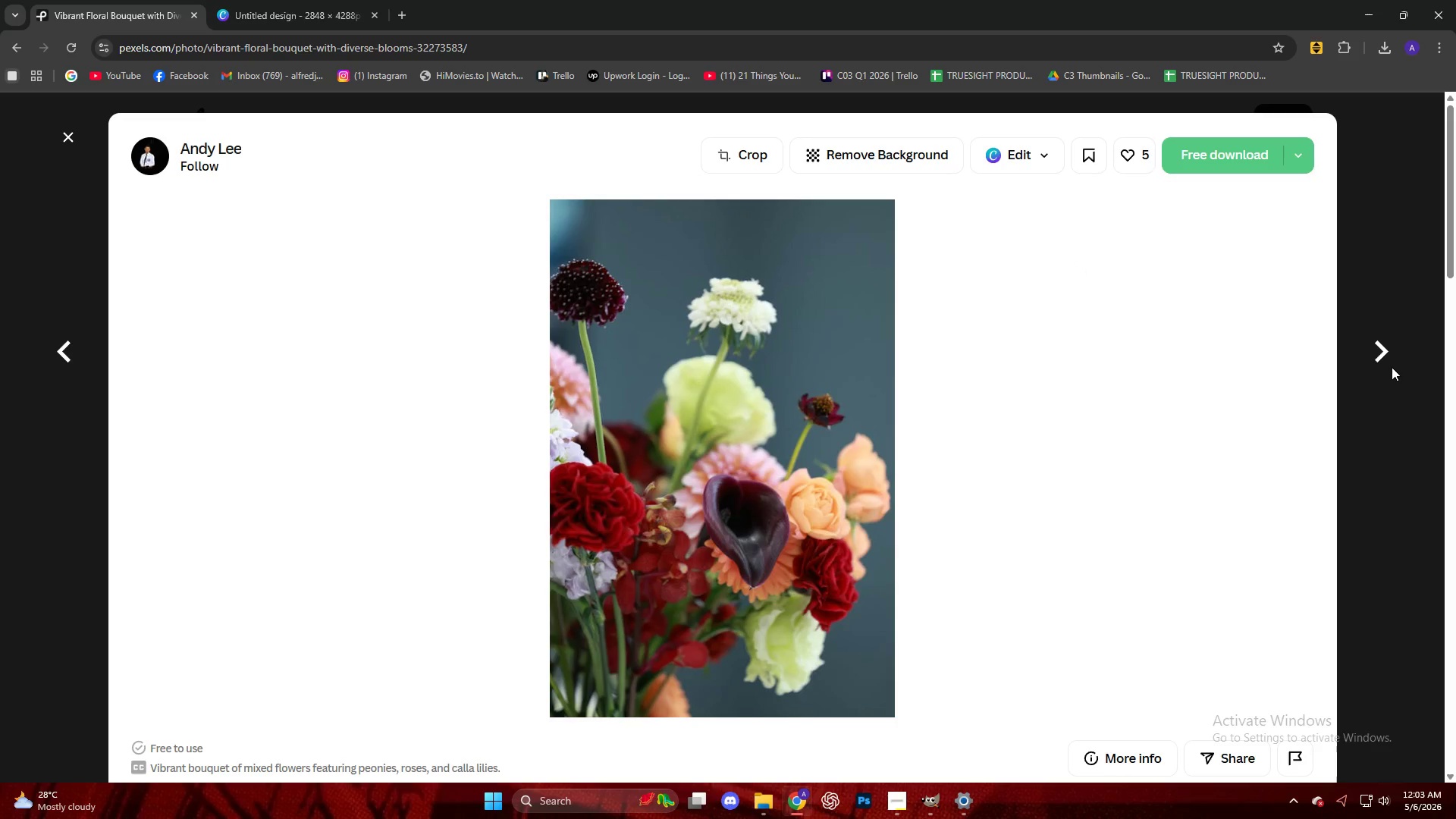 
left_click([1373, 350])
 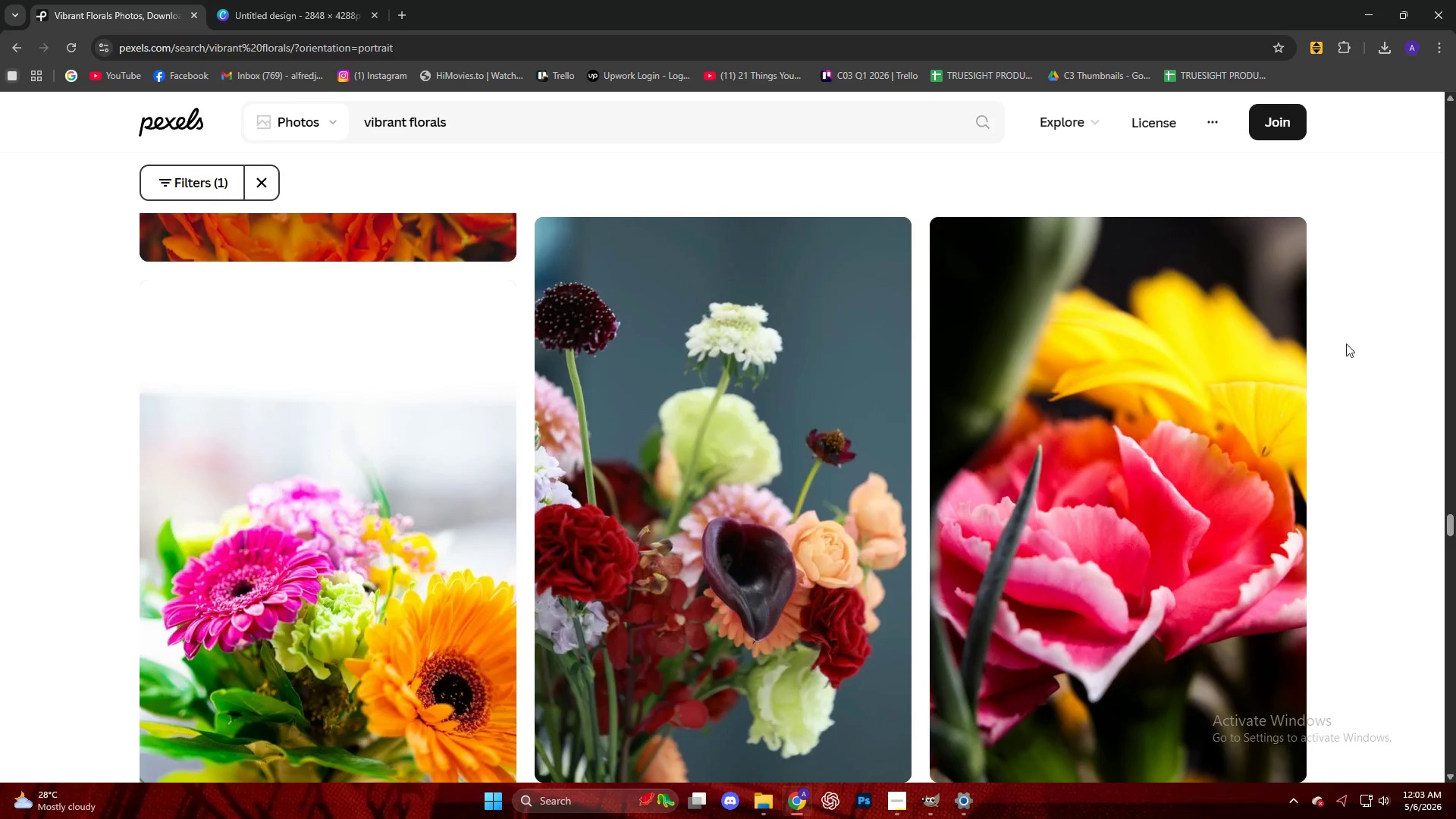 
scroll: coordinate [786, 413], scroll_direction: down, amount: 17.0
 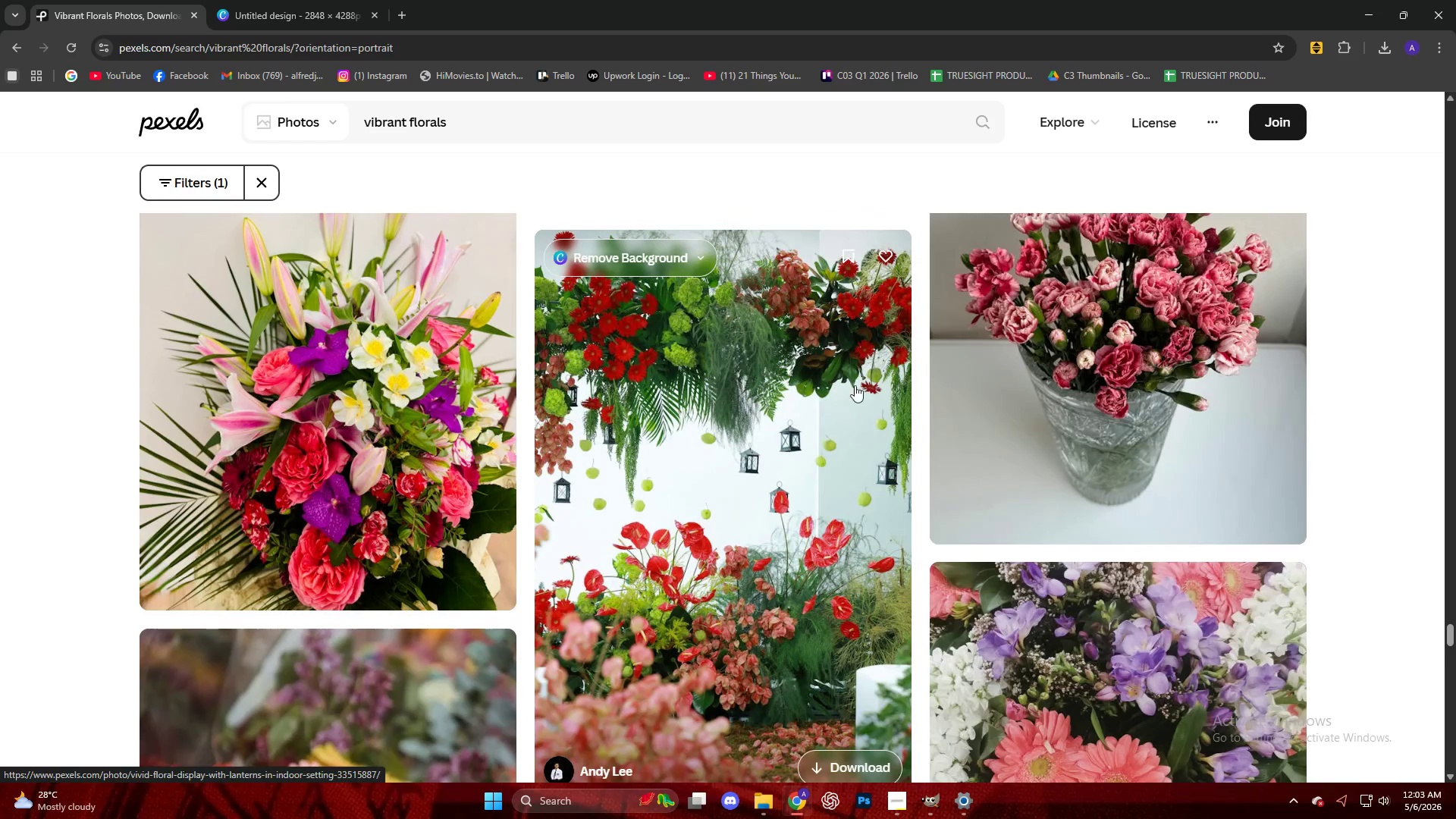 
left_click([999, 338])
 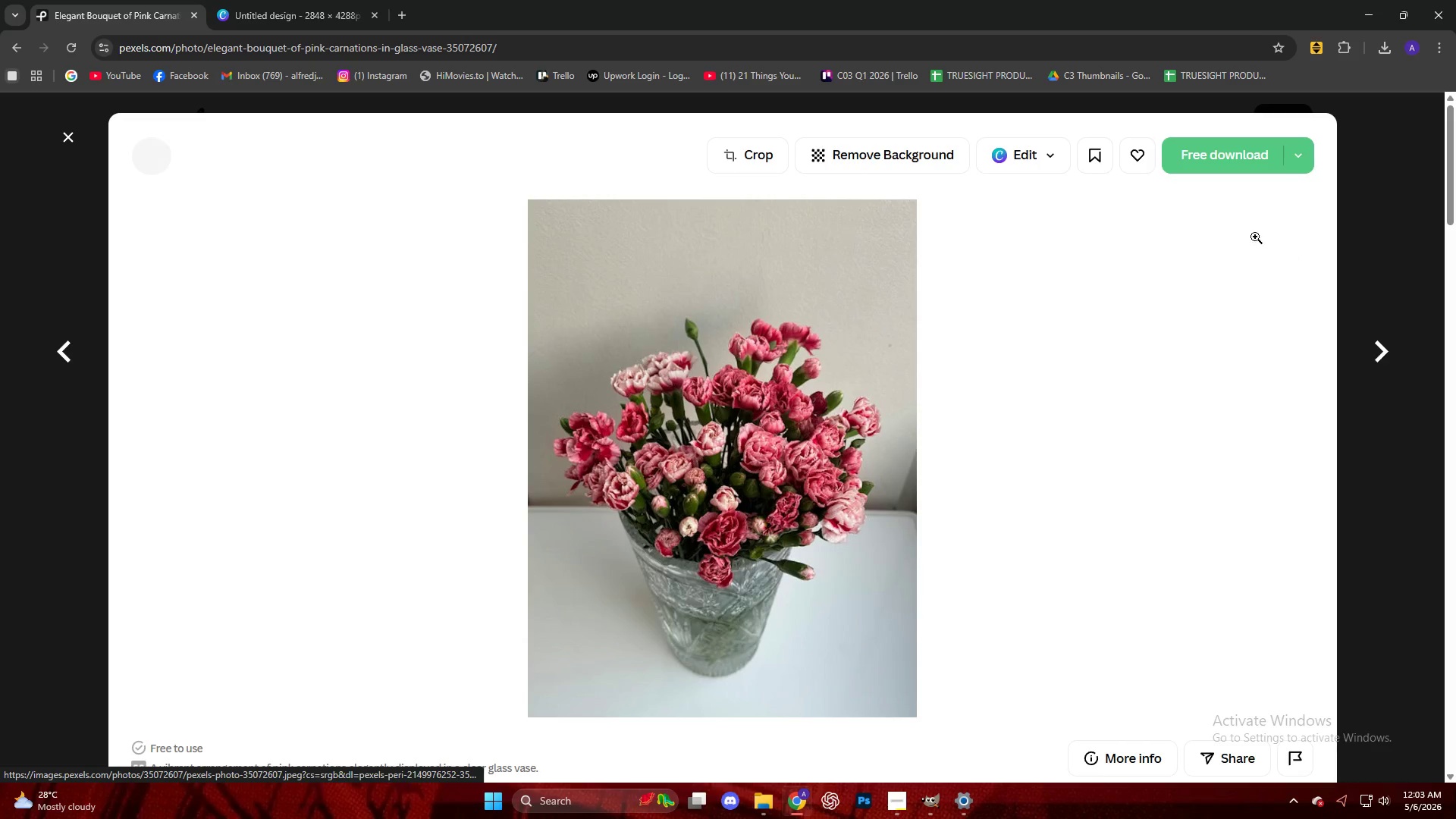 
left_click([1214, 155])
 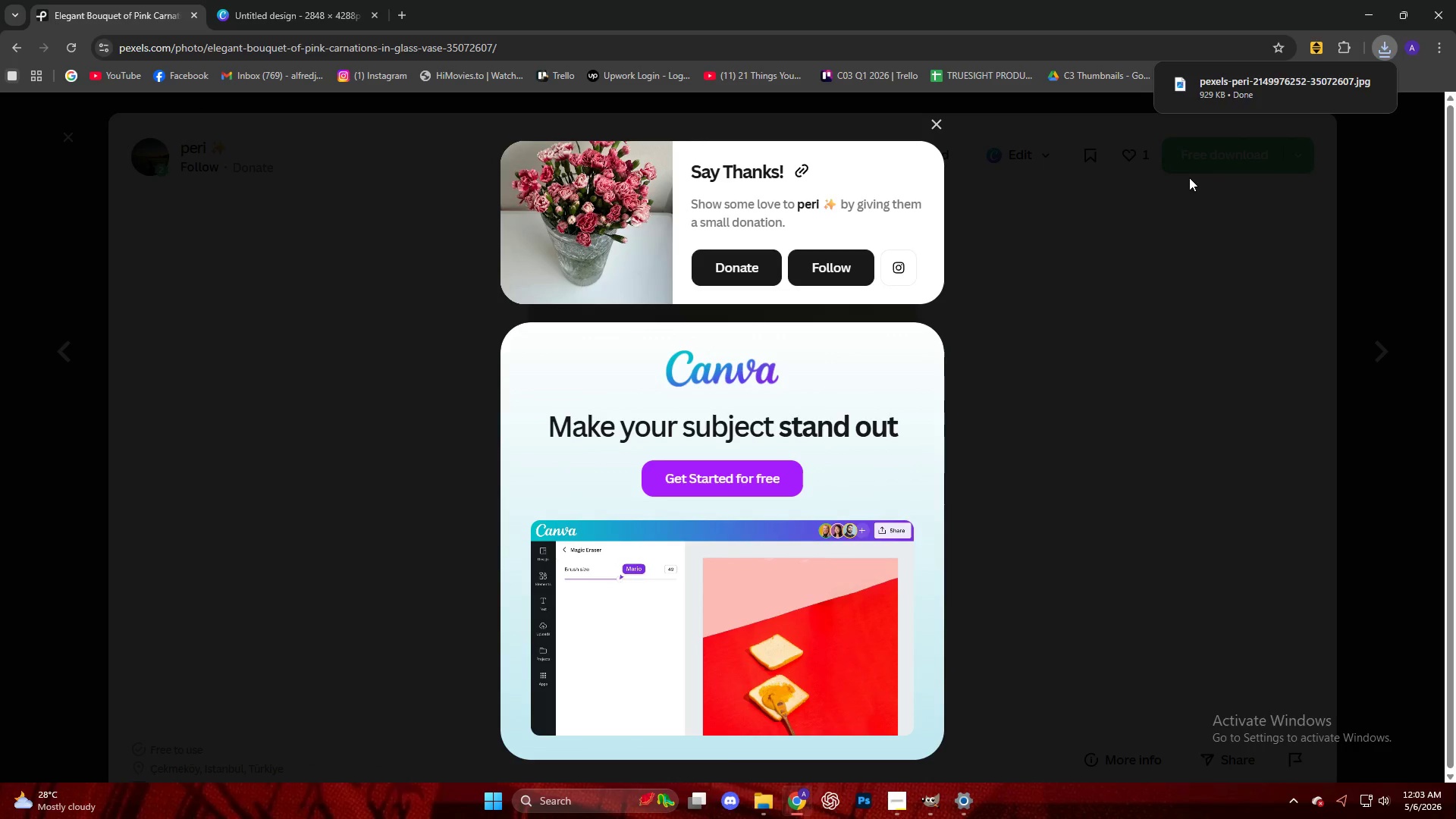 
left_click_drag(start_coordinate=[1241, 107], to_coordinate=[1153, 192])
 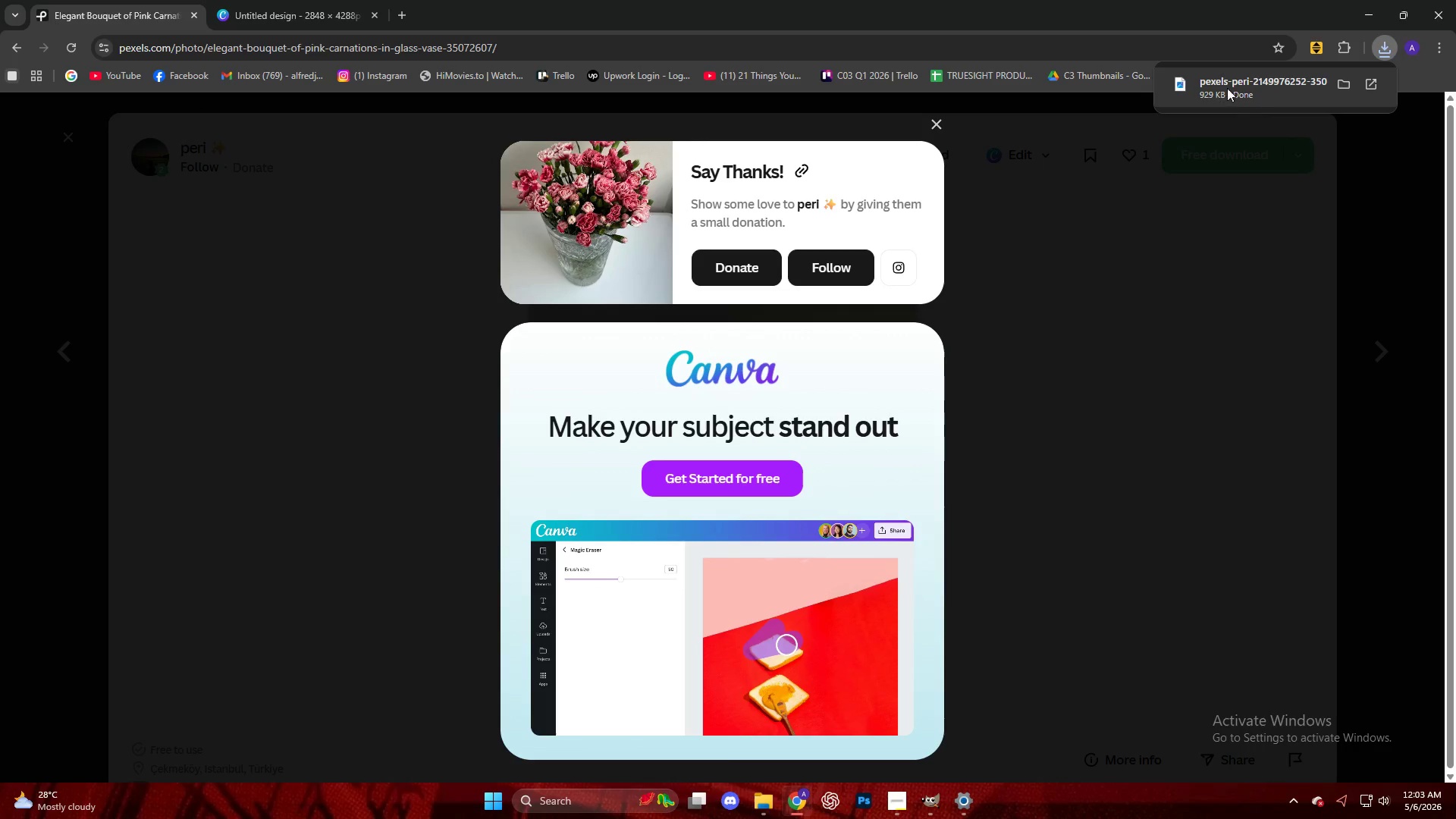 
left_click_drag(start_coordinate=[1228, 84], to_coordinate=[794, 450])
 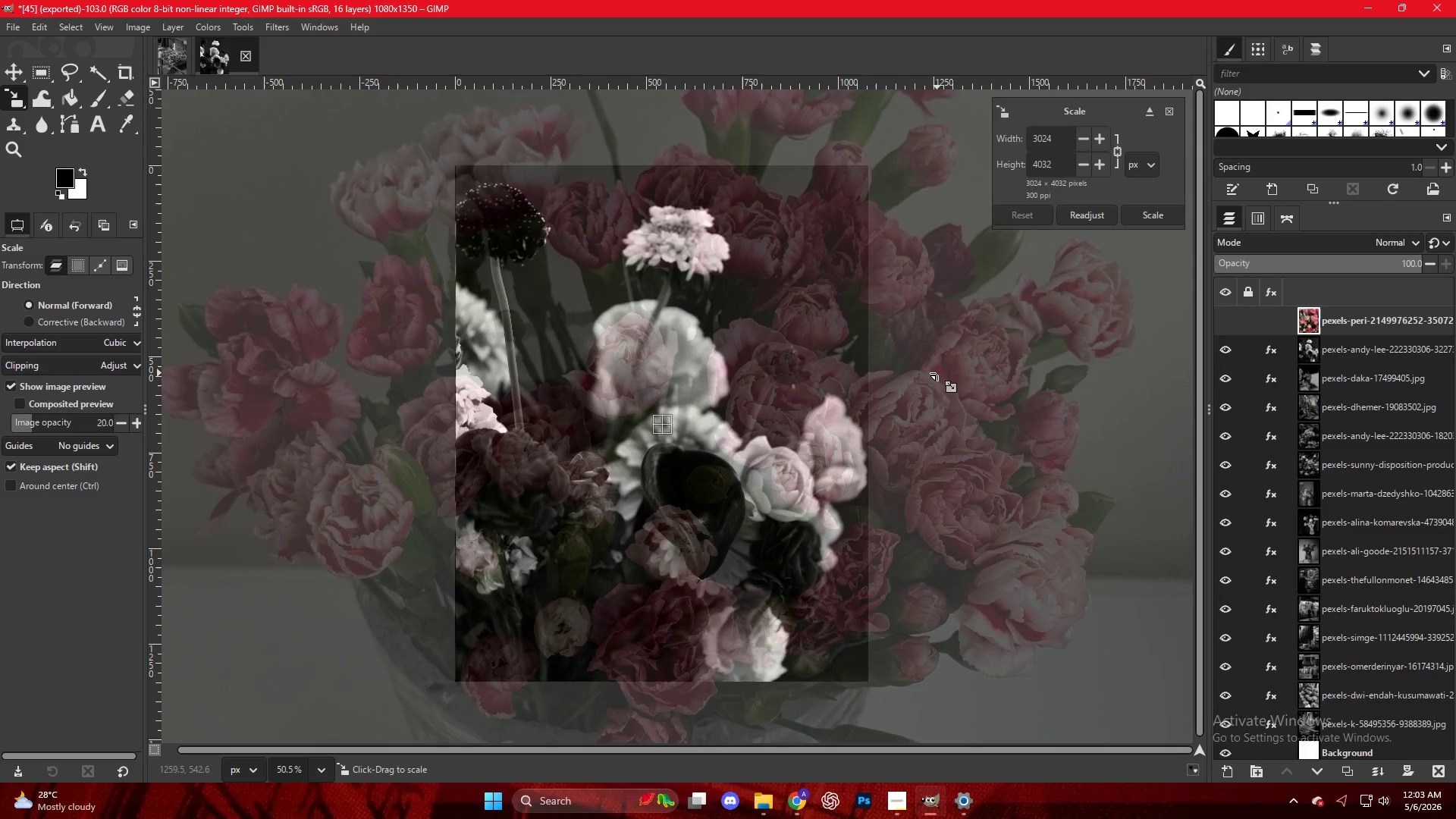 
key(Control+ControlLeft)
 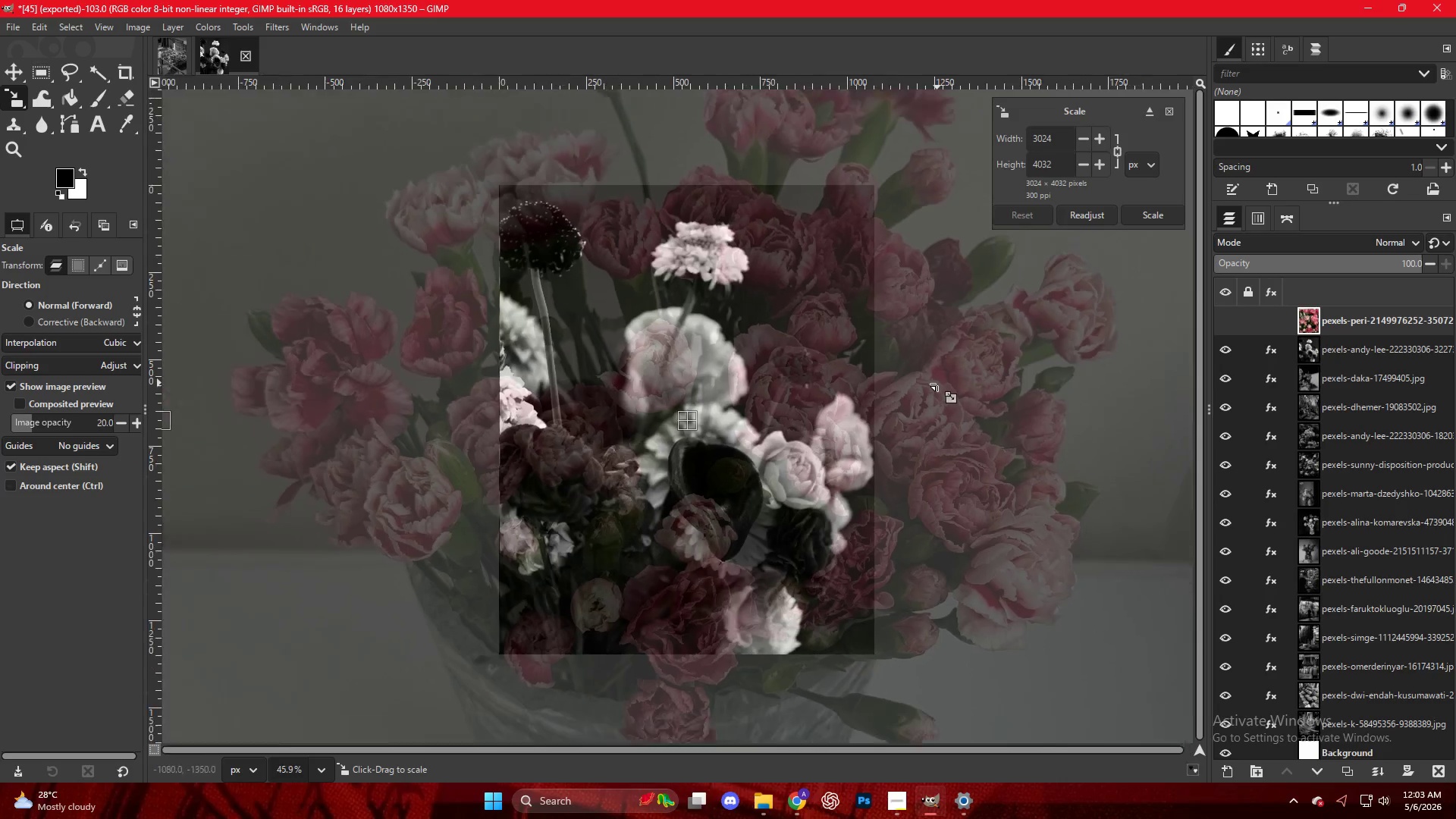 
scroll: coordinate [937, 384], scroll_direction: down, amount: 3.0
 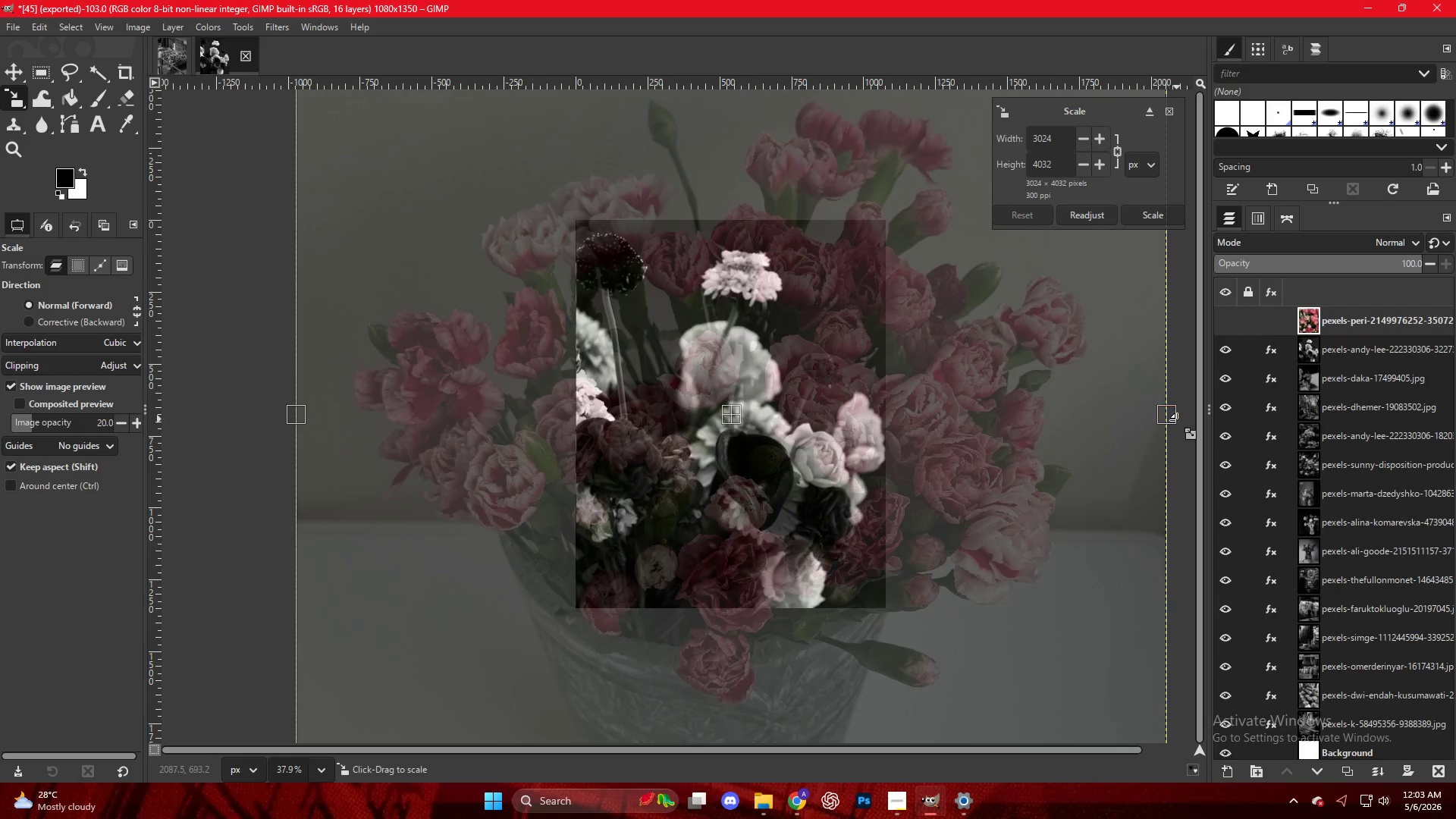 
hold_key(key=ControlLeft, duration=1.95)
left_click_drag(start_coordinate=[1172, 419], to_coordinate=[888, 411])
 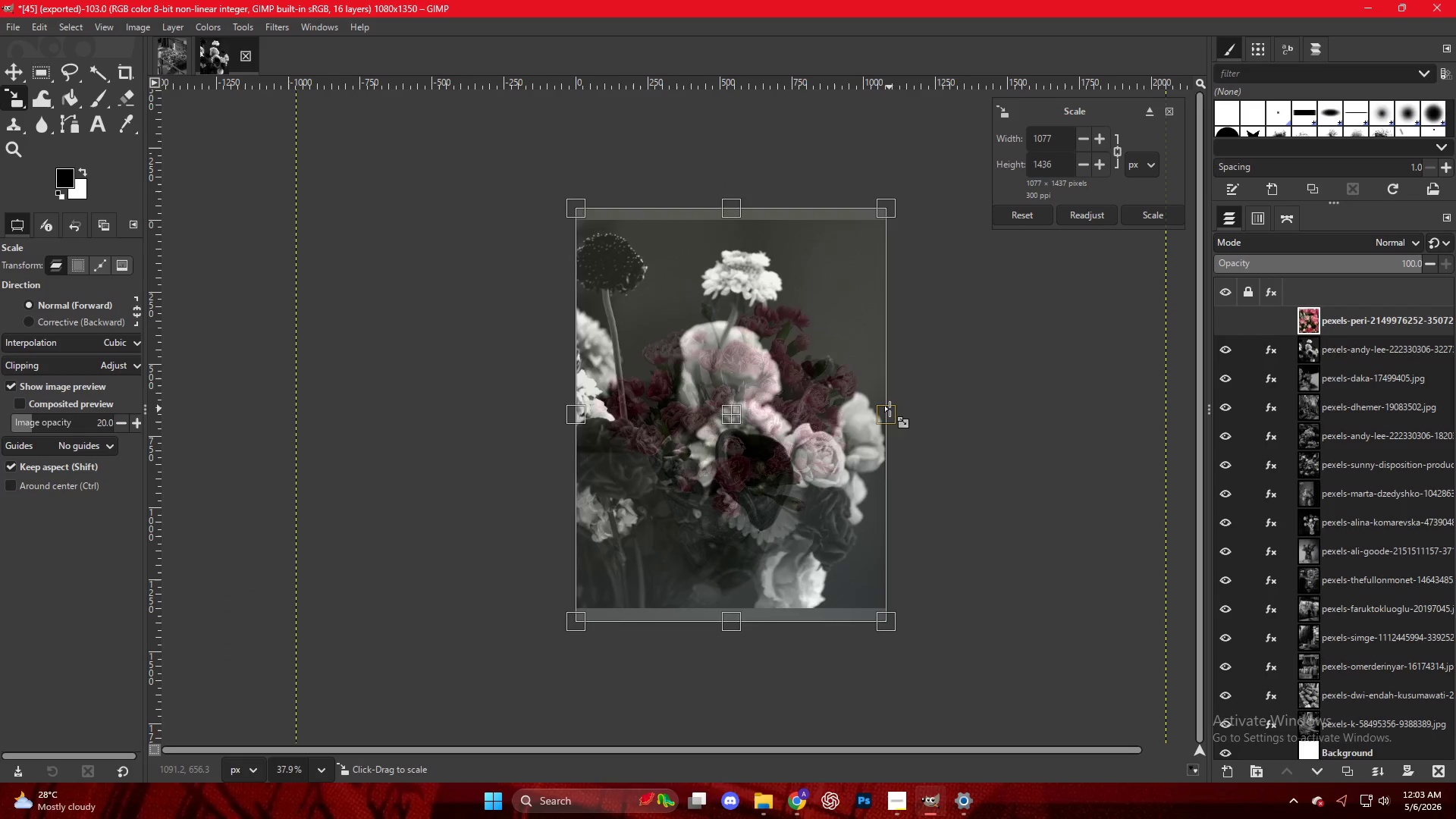 
key(NumpadEnter)
 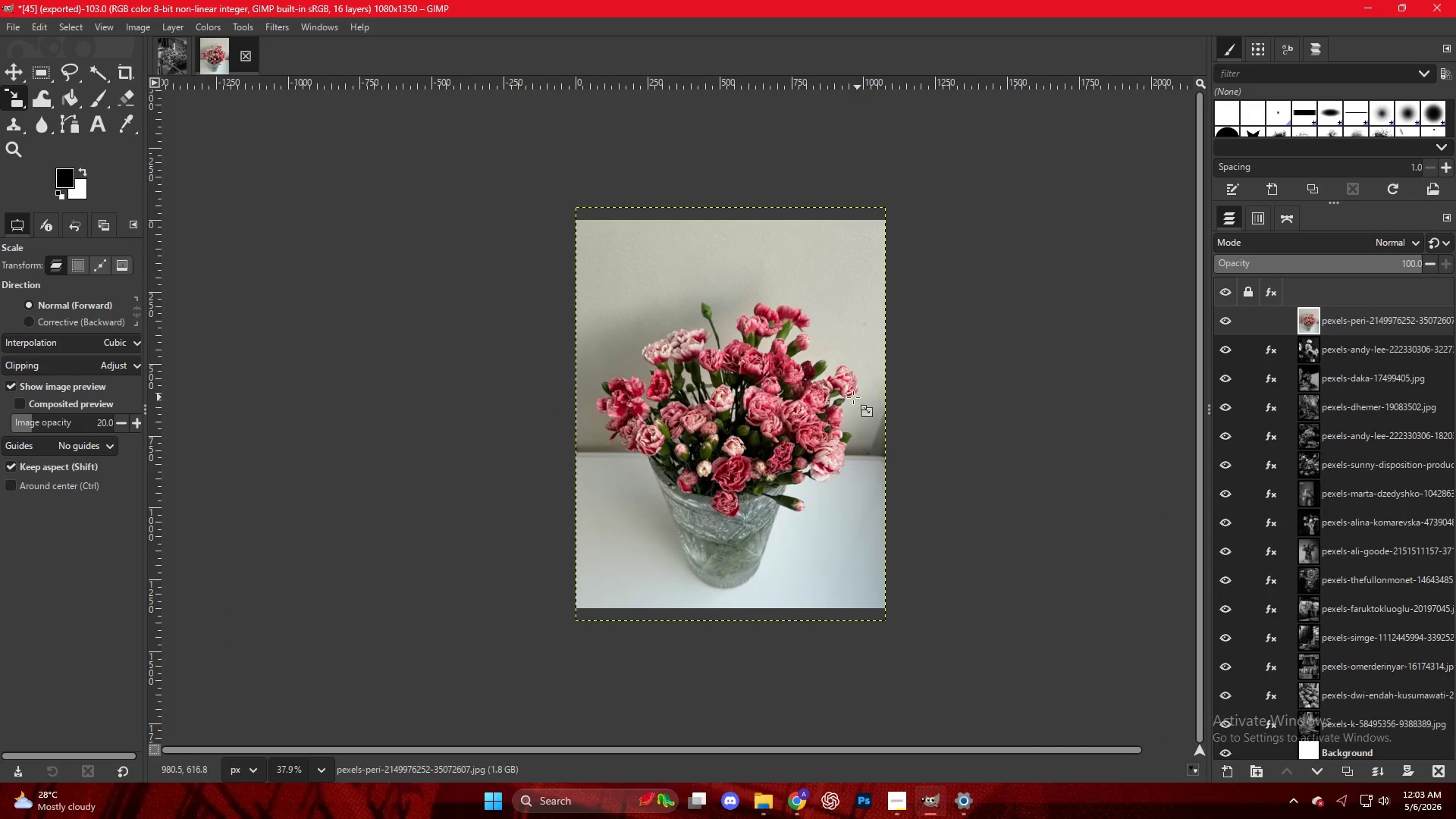 
key(Control+ControlLeft)
 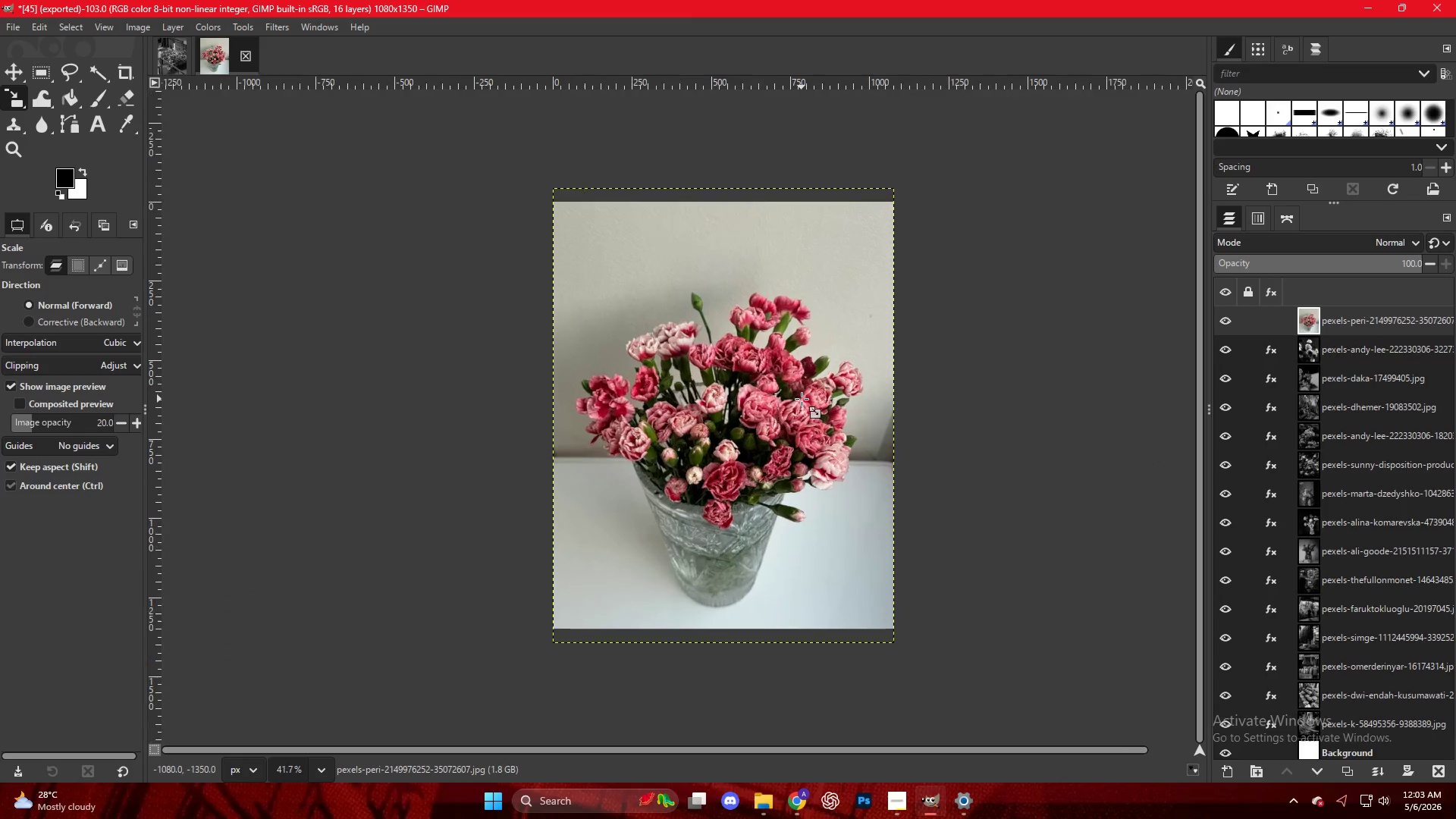 
scroll: coordinate [802, 399], scroll_direction: up, amount: 1.0
 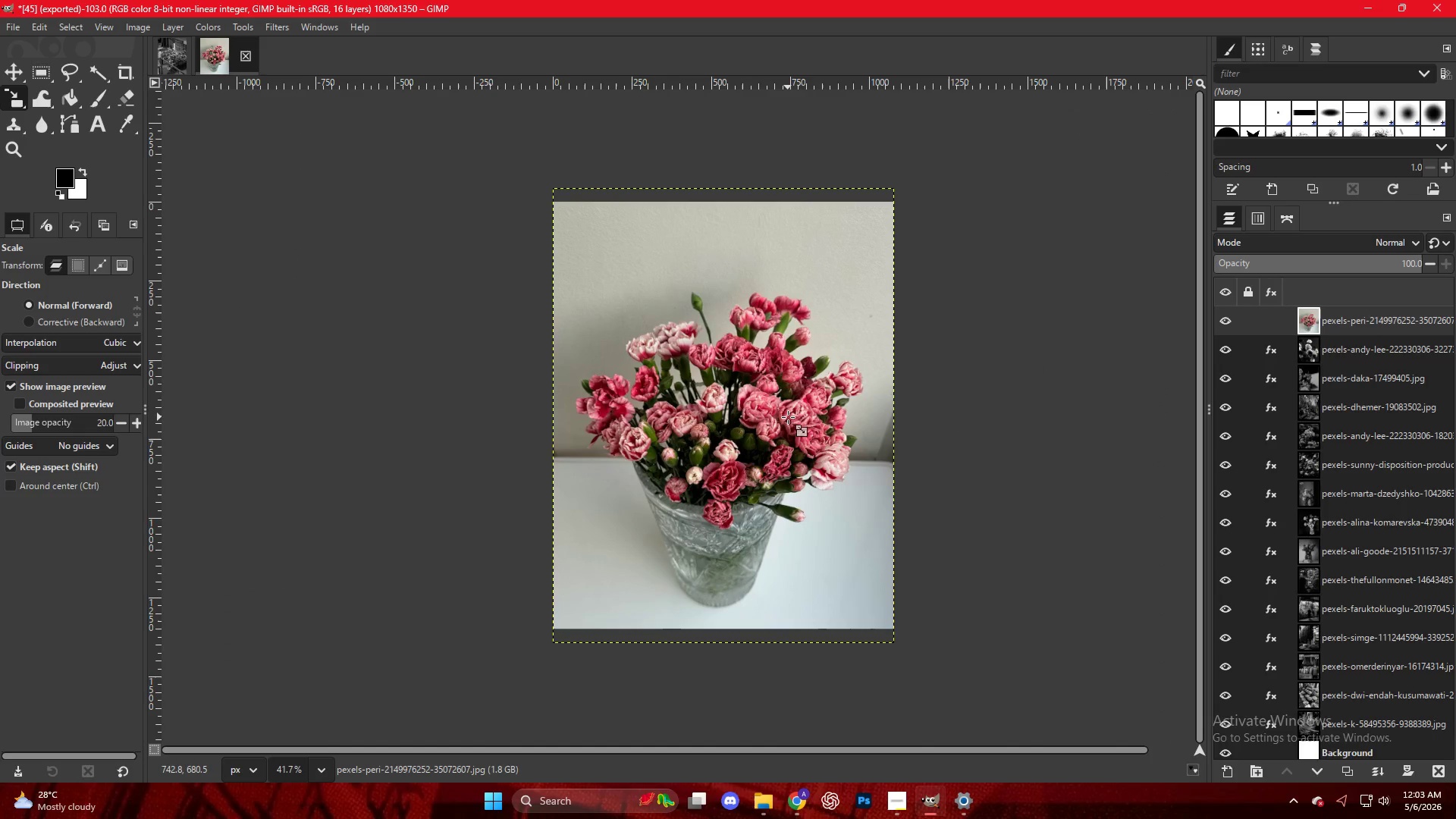 
right_click([786, 414])
 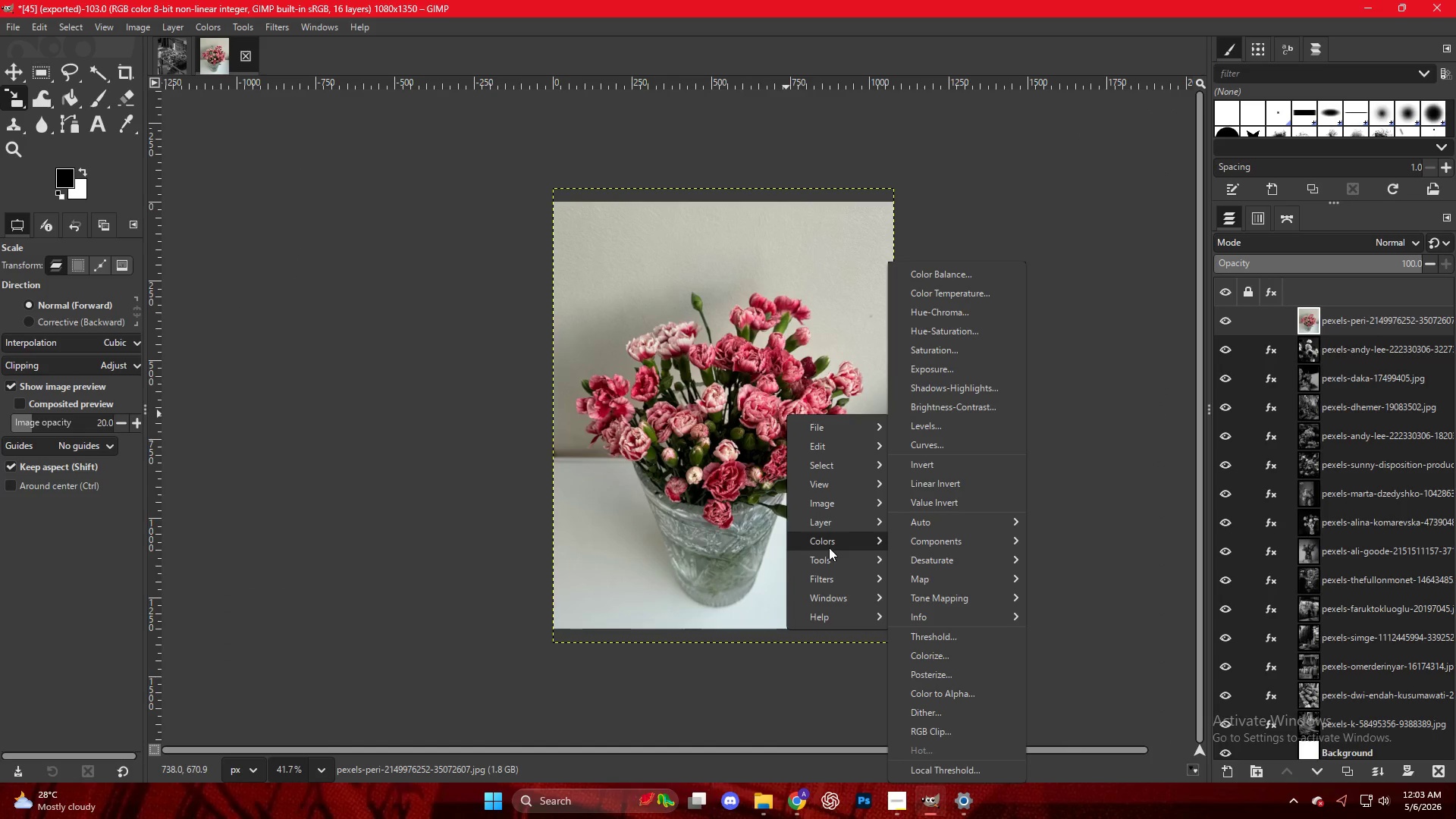 
left_click([830, 547])
 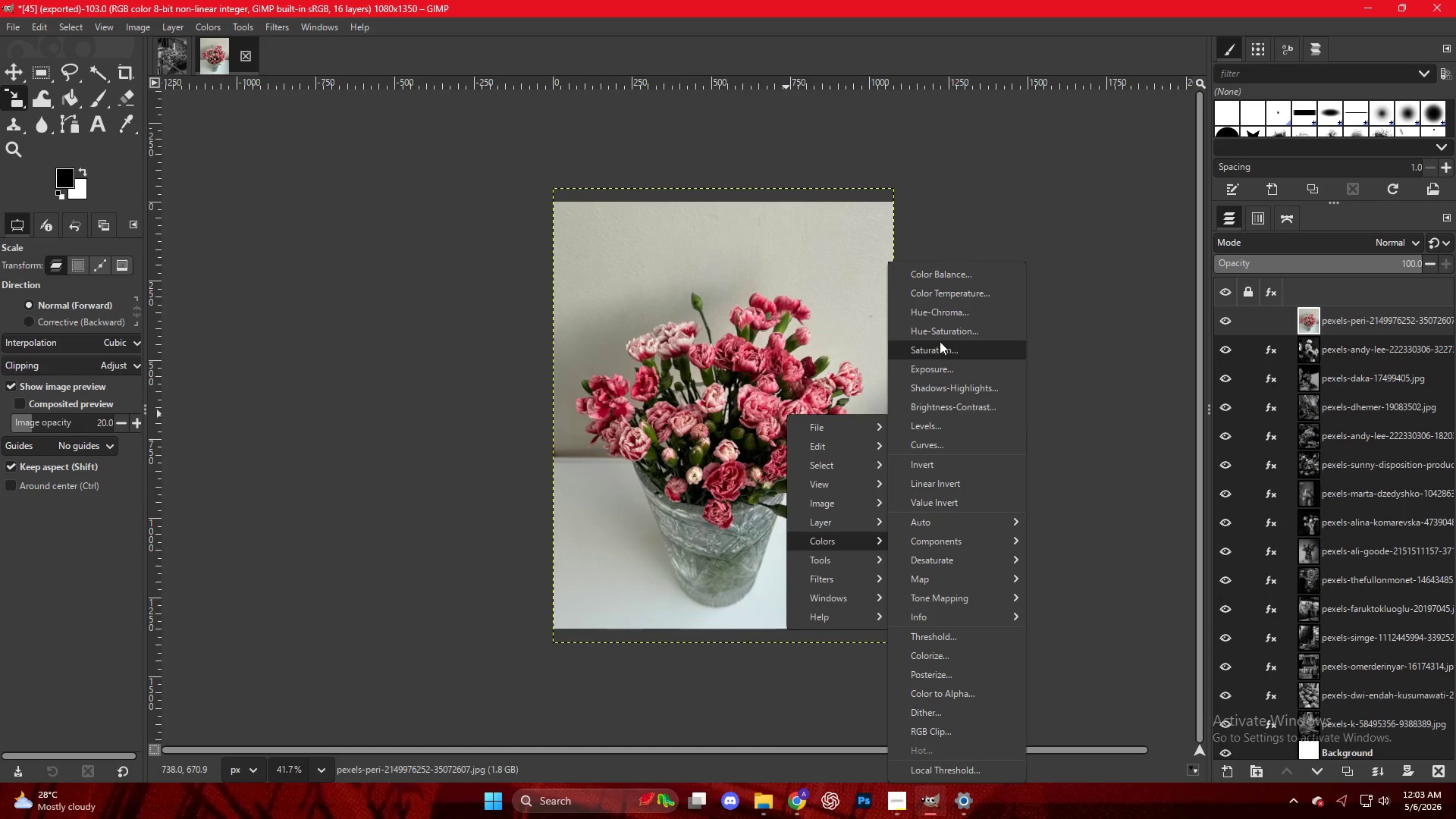 
left_click([937, 333])
 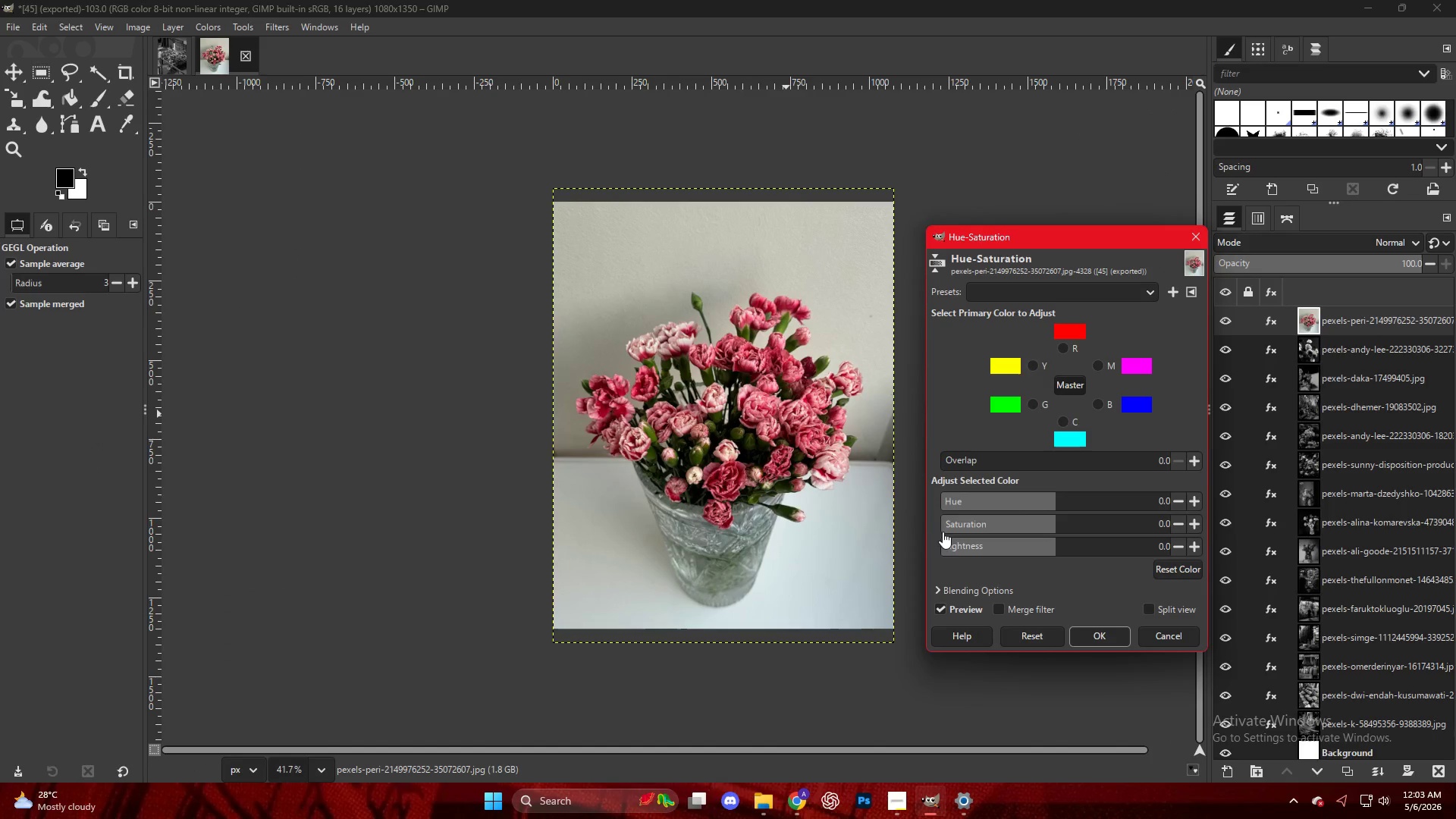 
left_click_drag(start_coordinate=[948, 524], to_coordinate=[865, 516])
 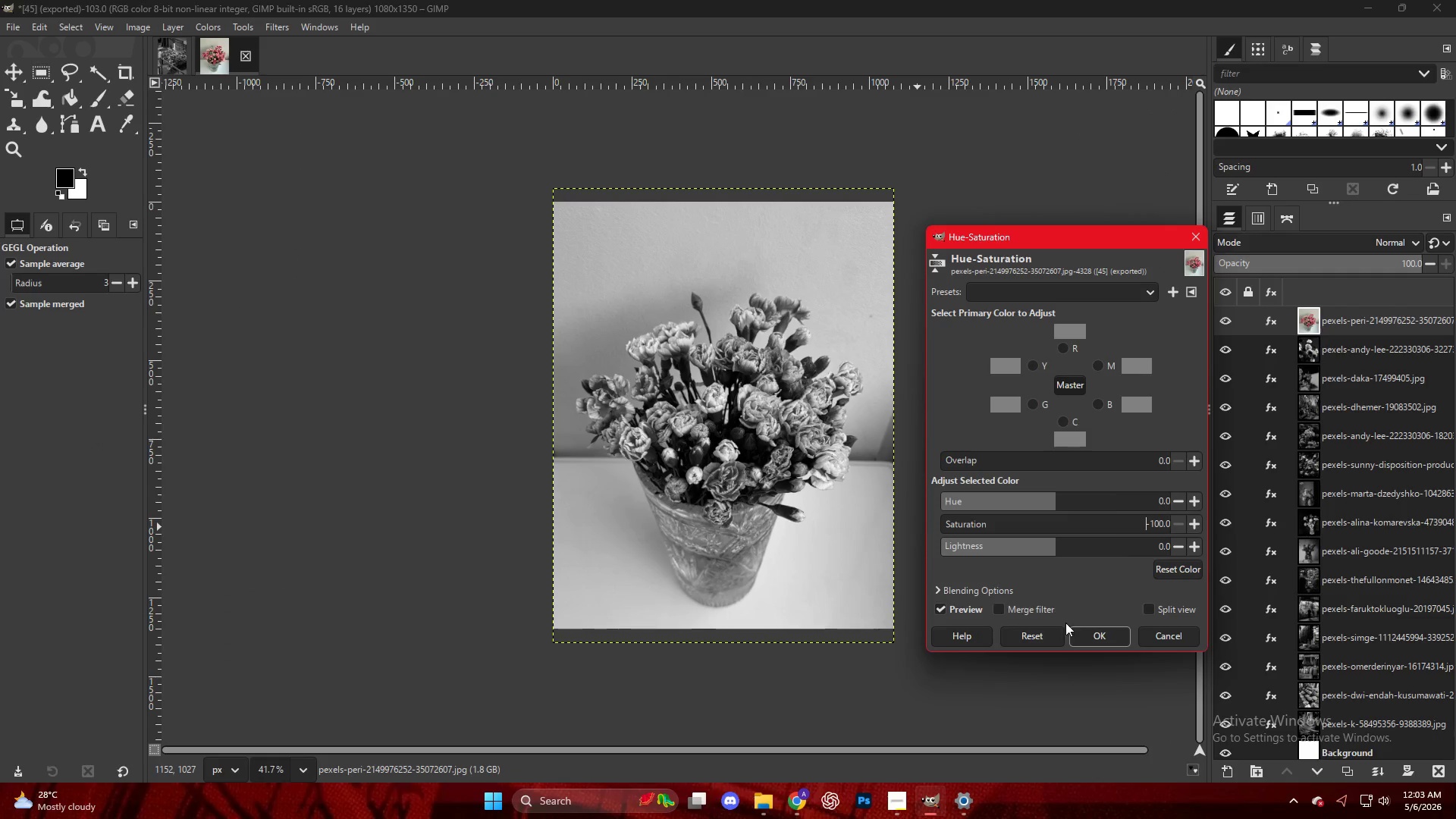 
left_click([1096, 638])
 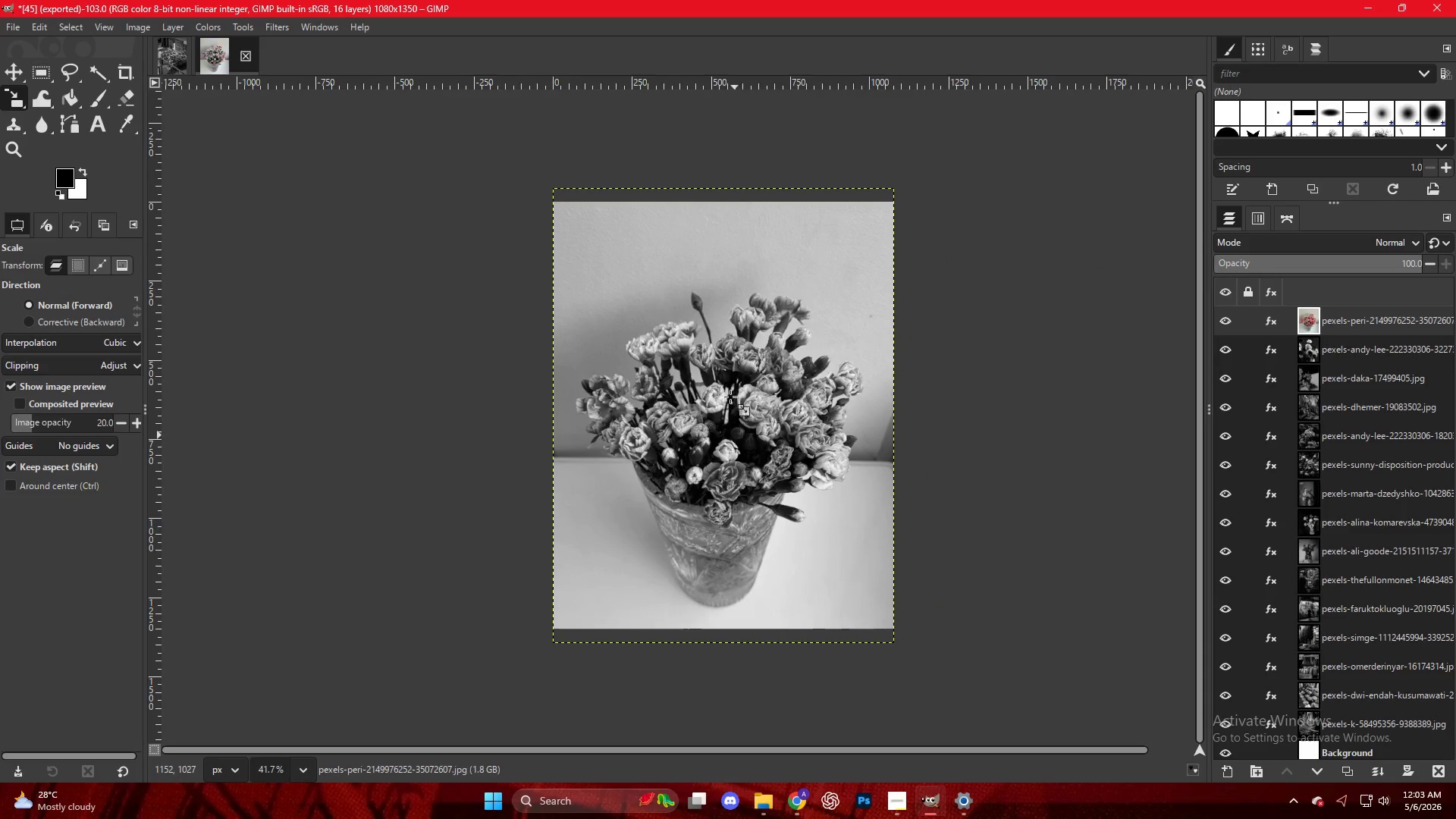 
right_click([729, 395])
 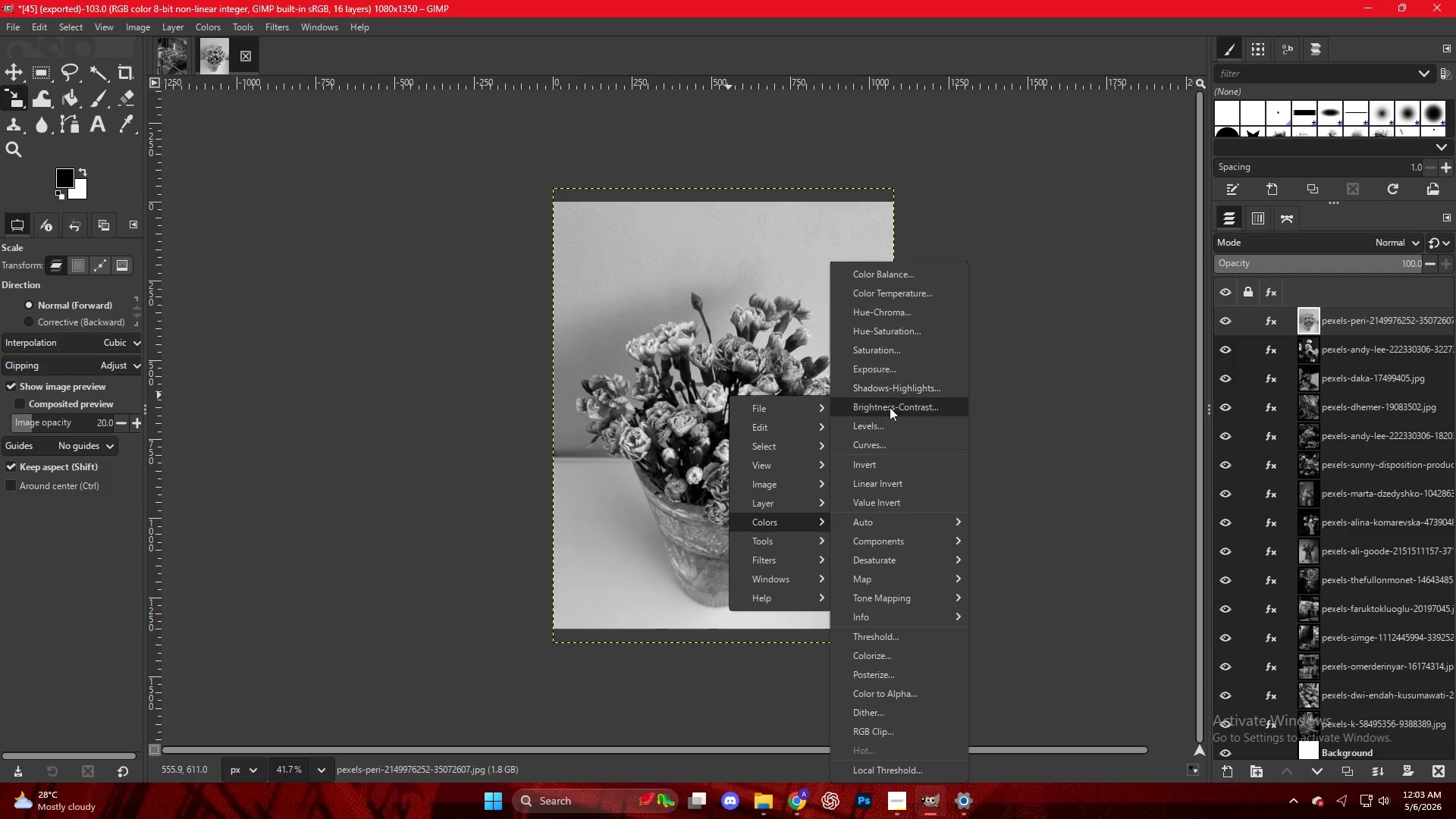 
left_click([880, 426])
 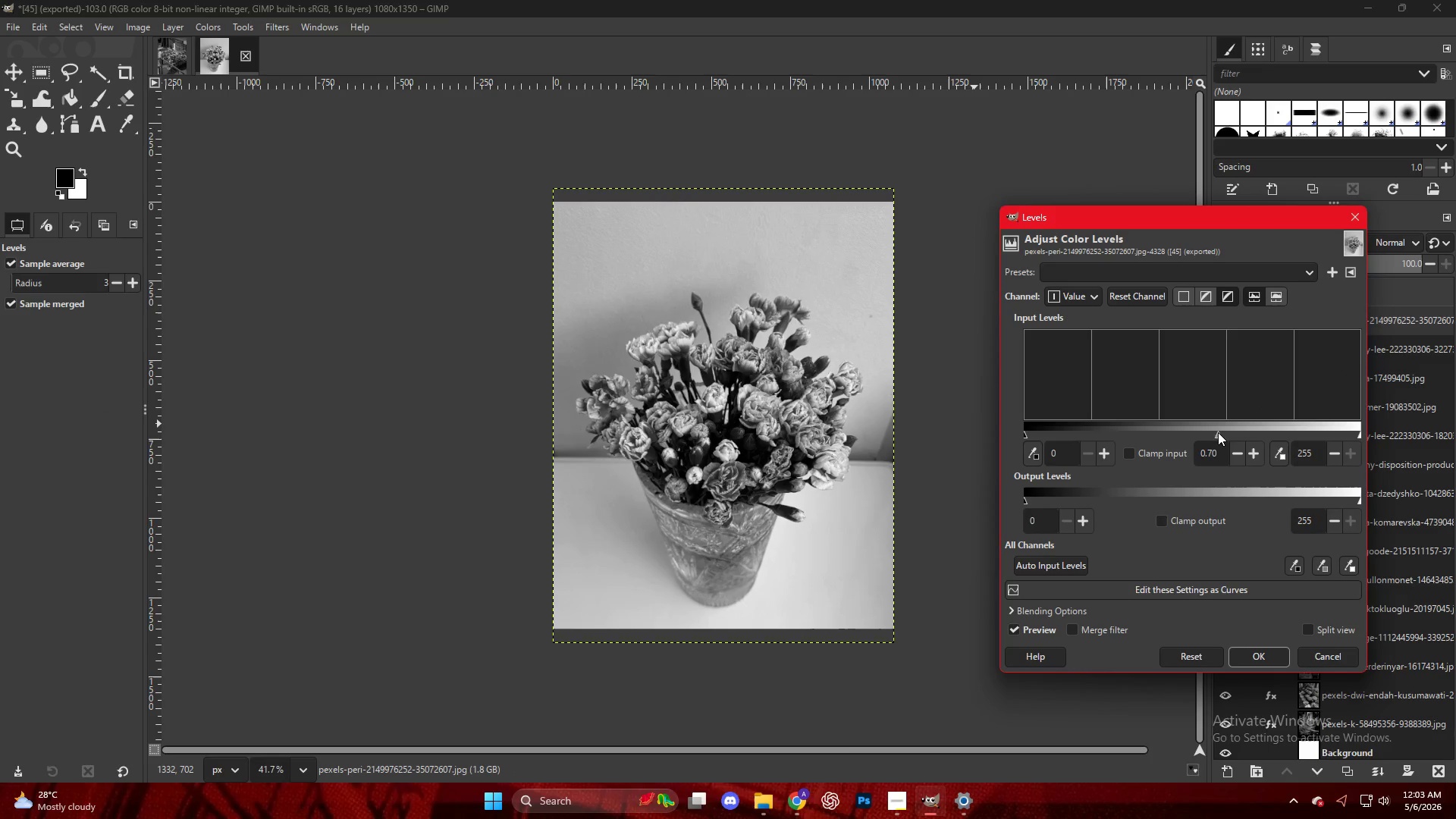 
double_click([1225, 434])
 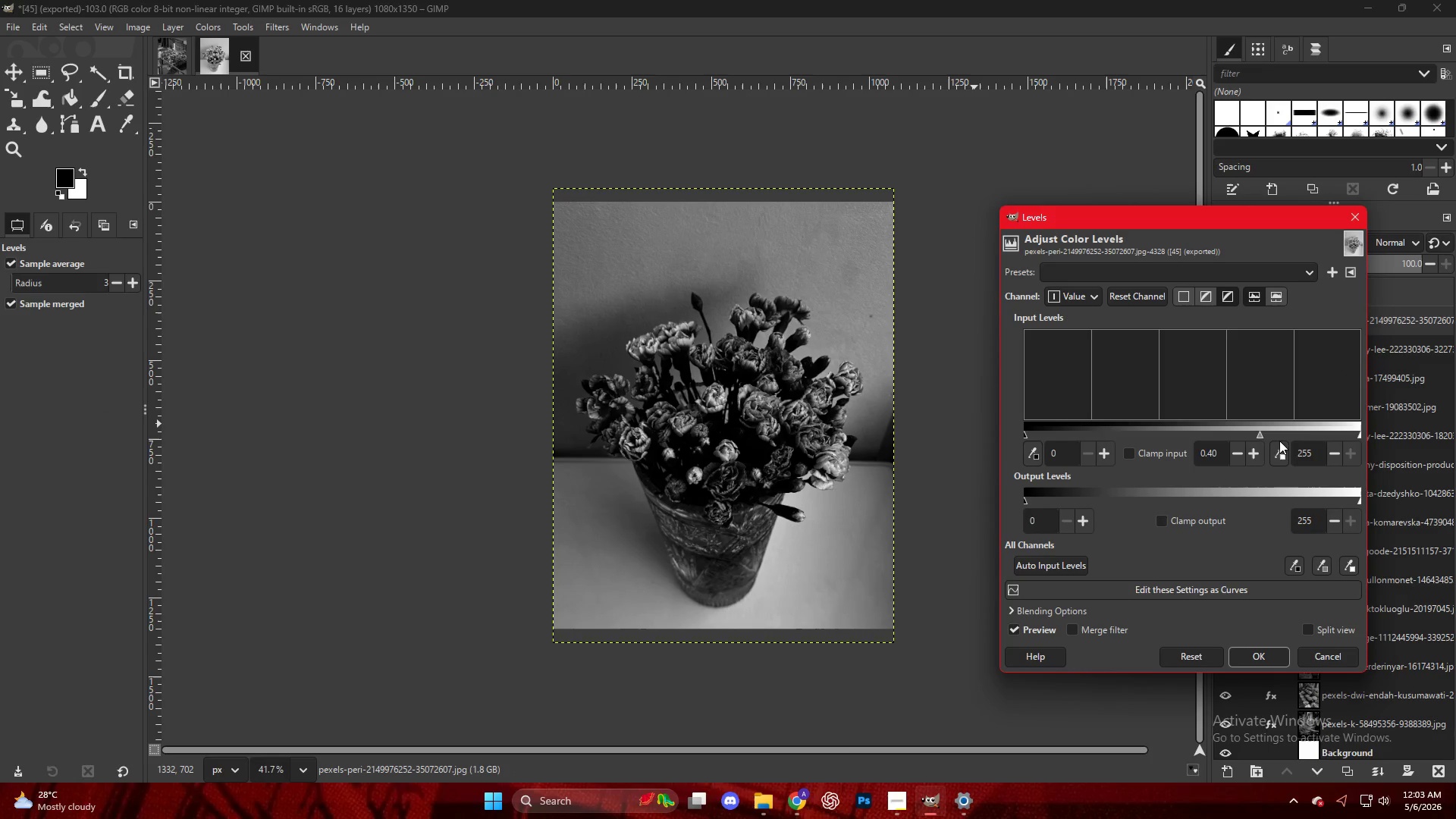 
left_click([1281, 430])
 